 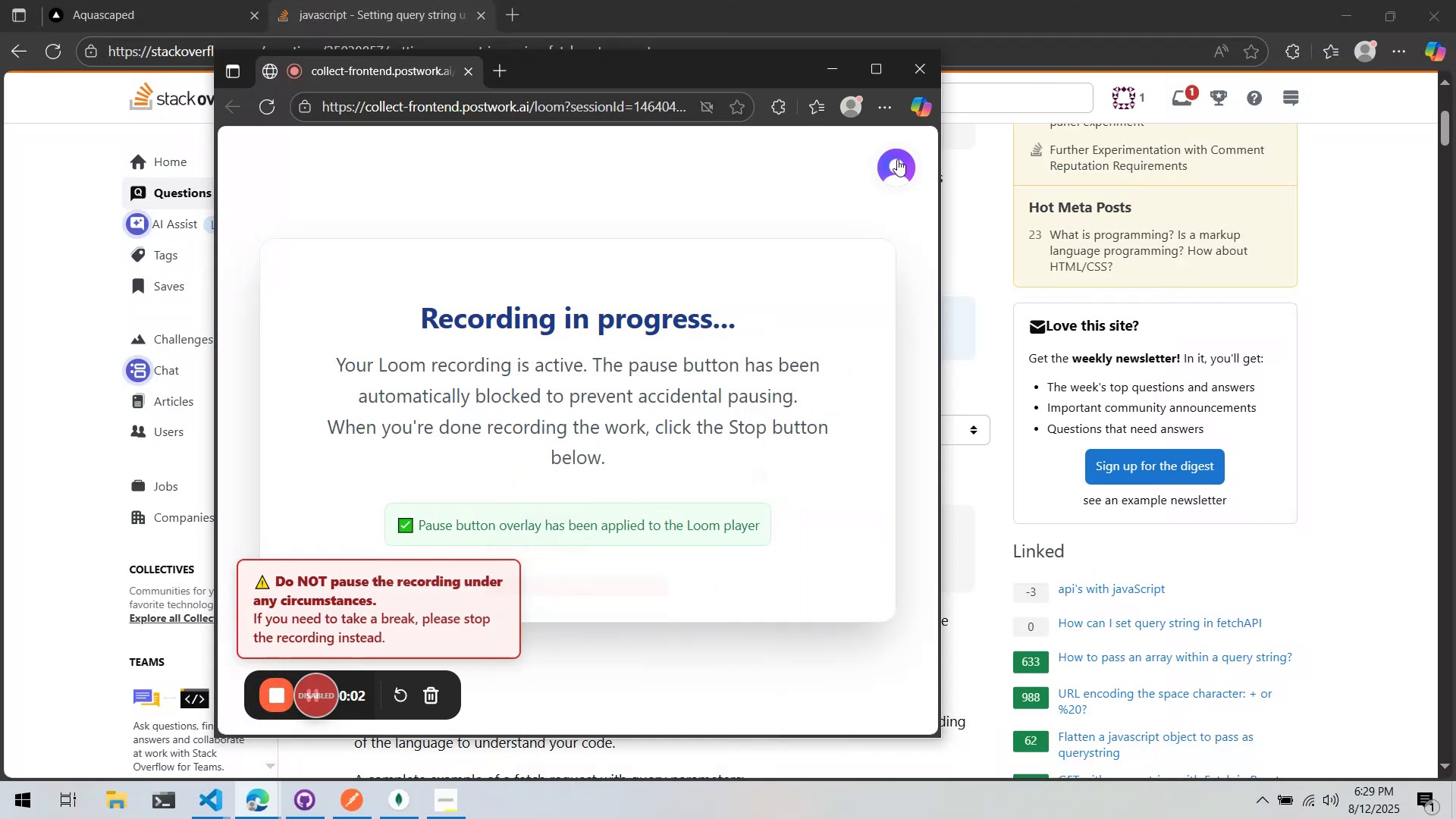 
left_click([831, 71])
 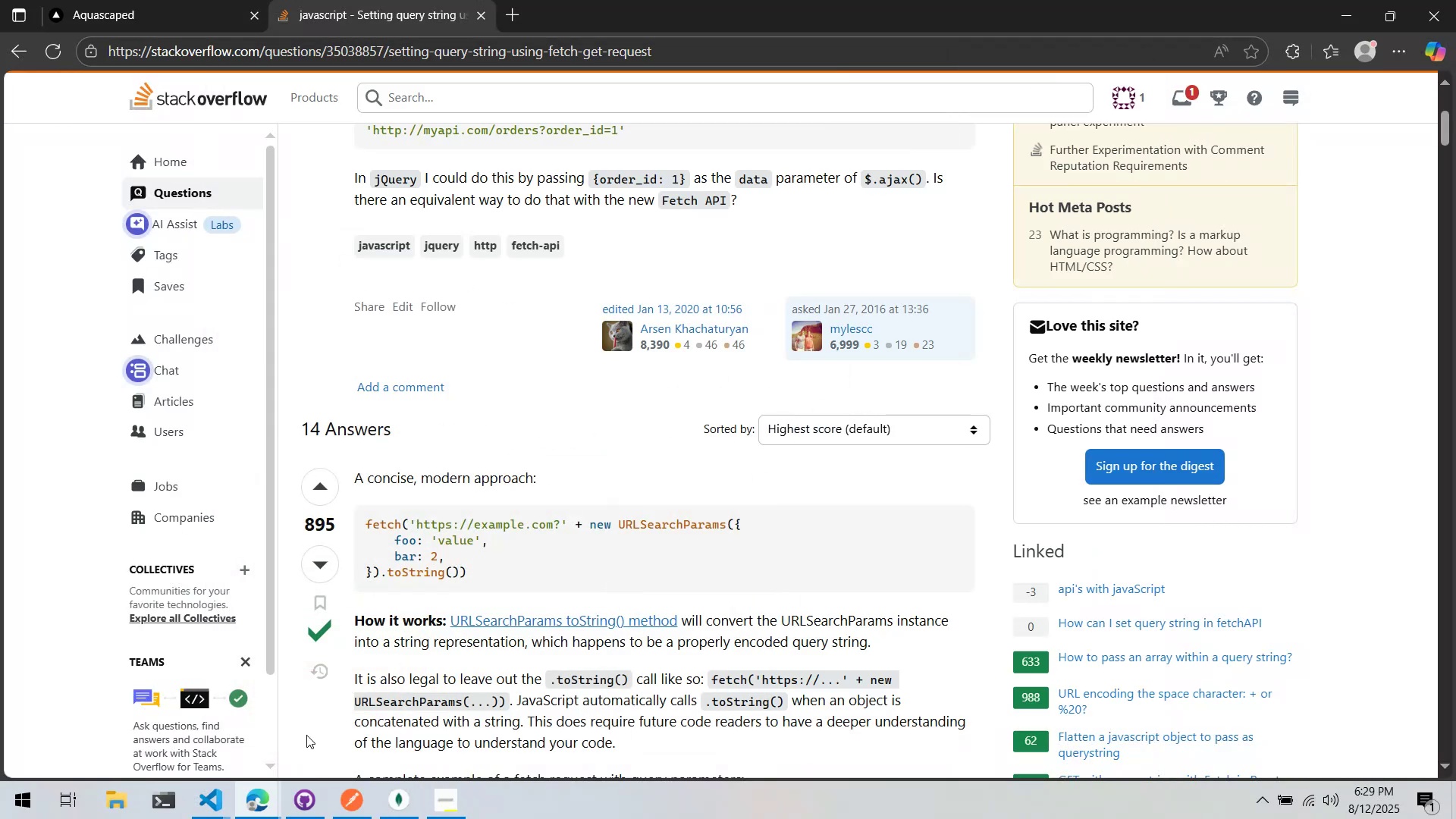 
left_click([216, 792])
 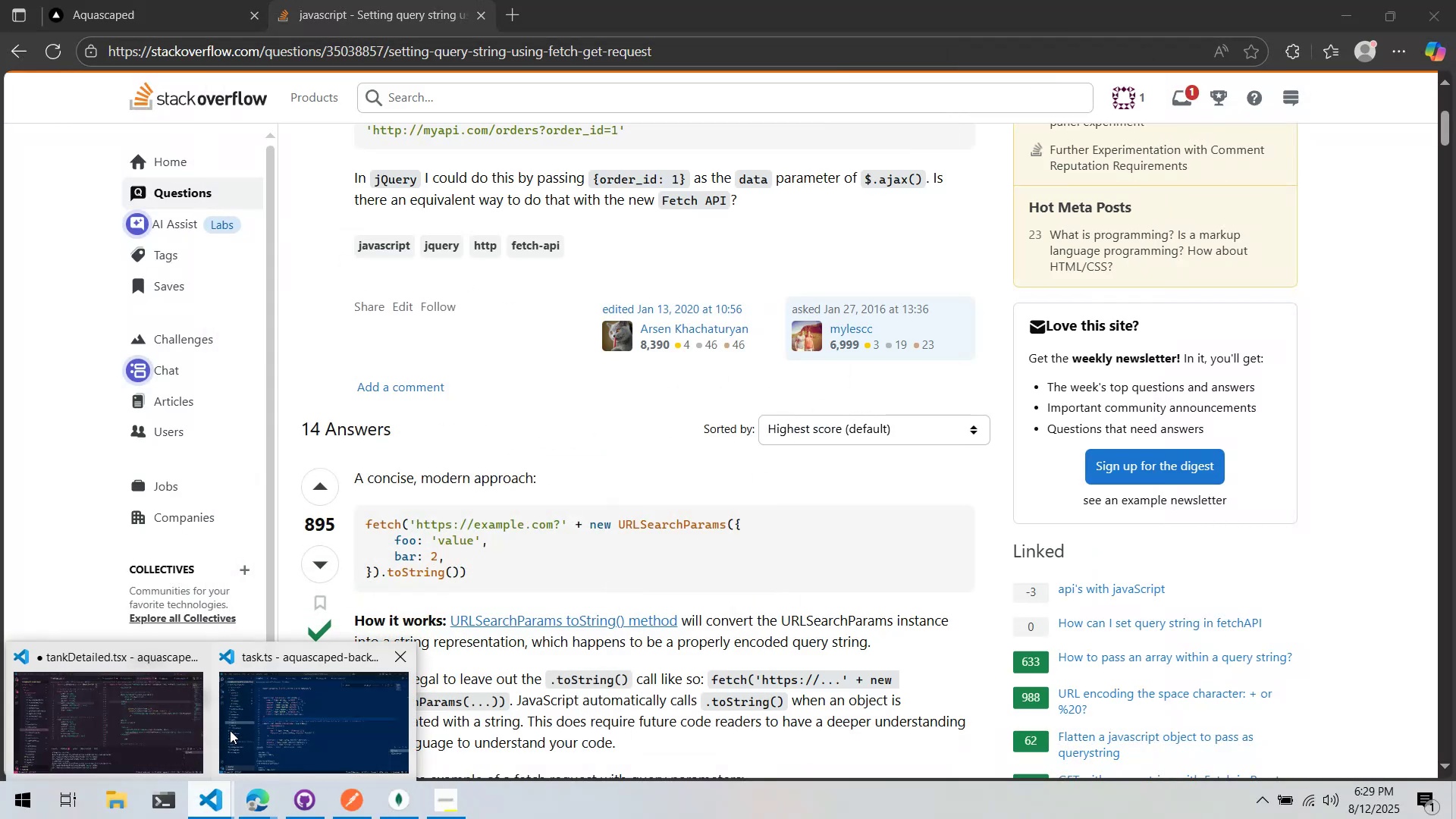 
left_click([231, 729])
 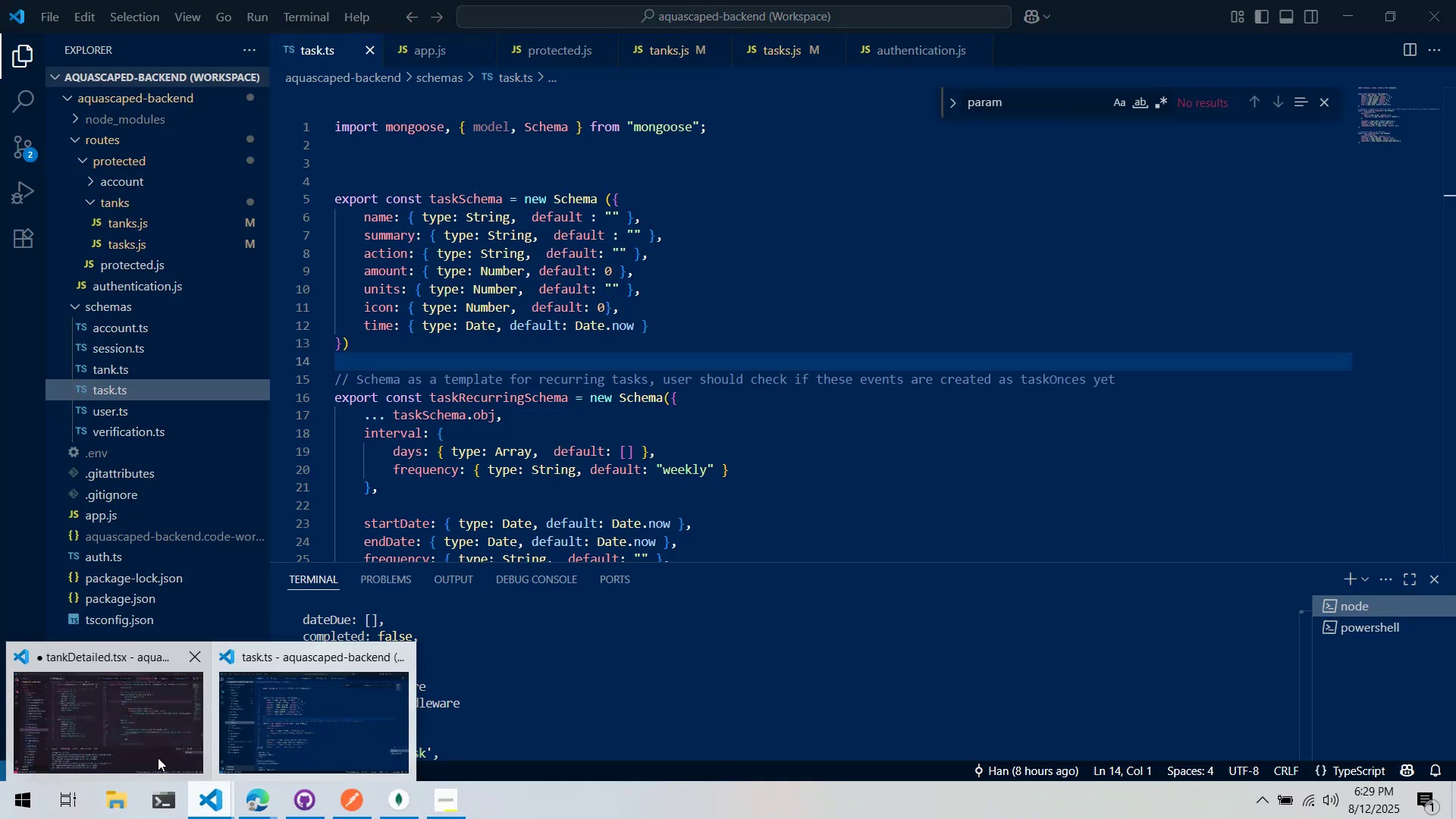 
left_click([150, 735])
 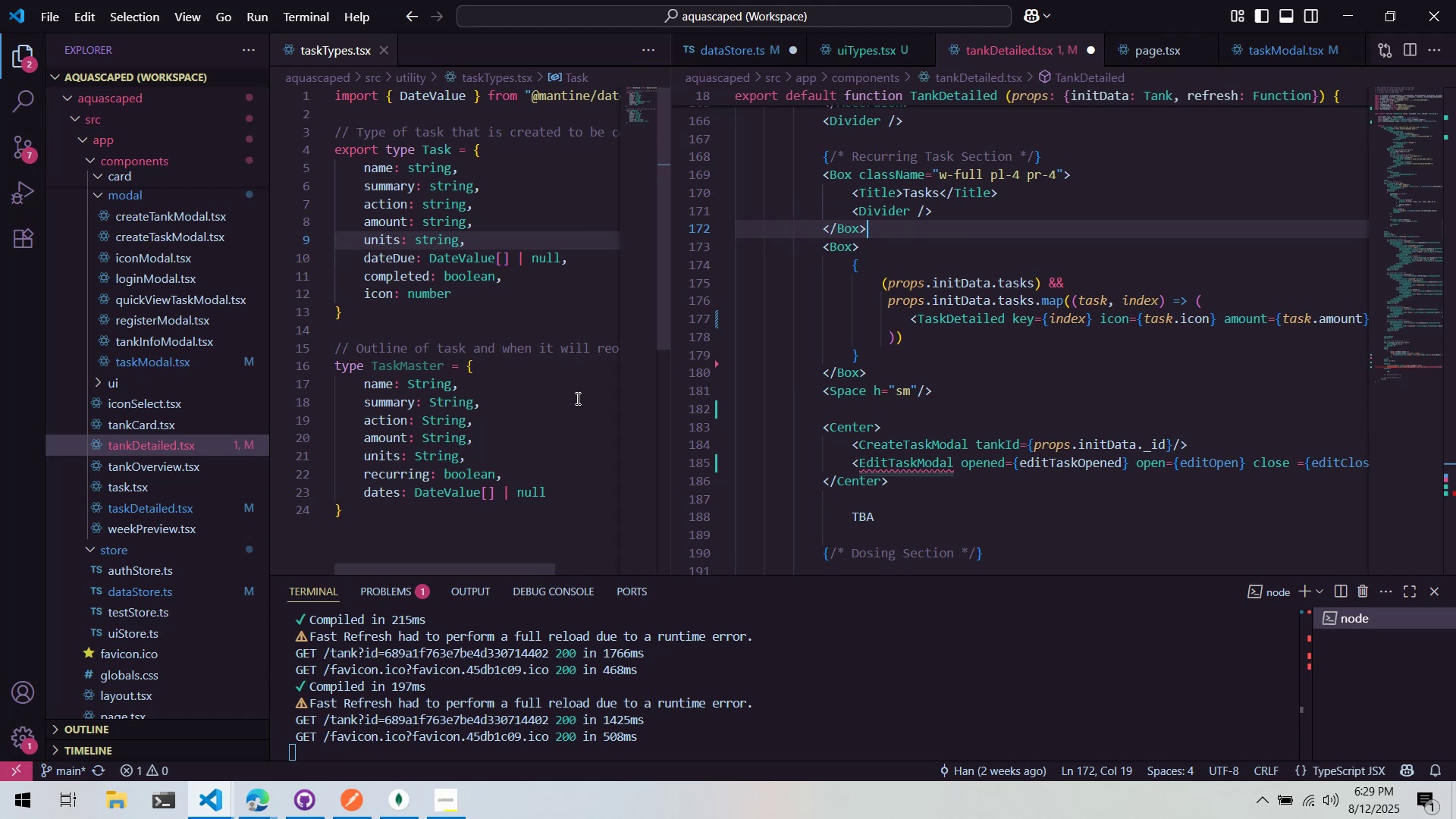 
wait(20.13)
 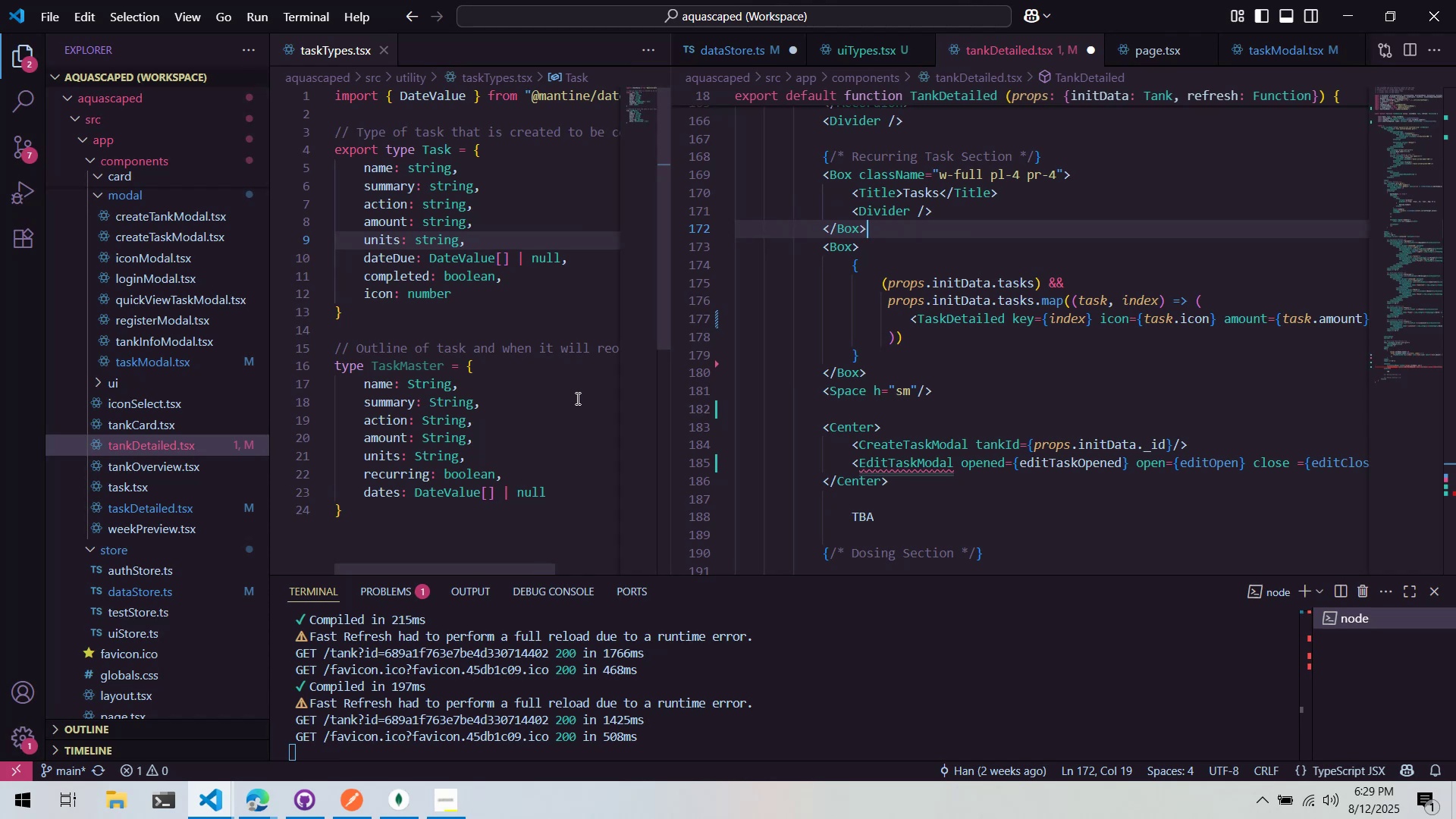 
mouse_move([661, 214])
 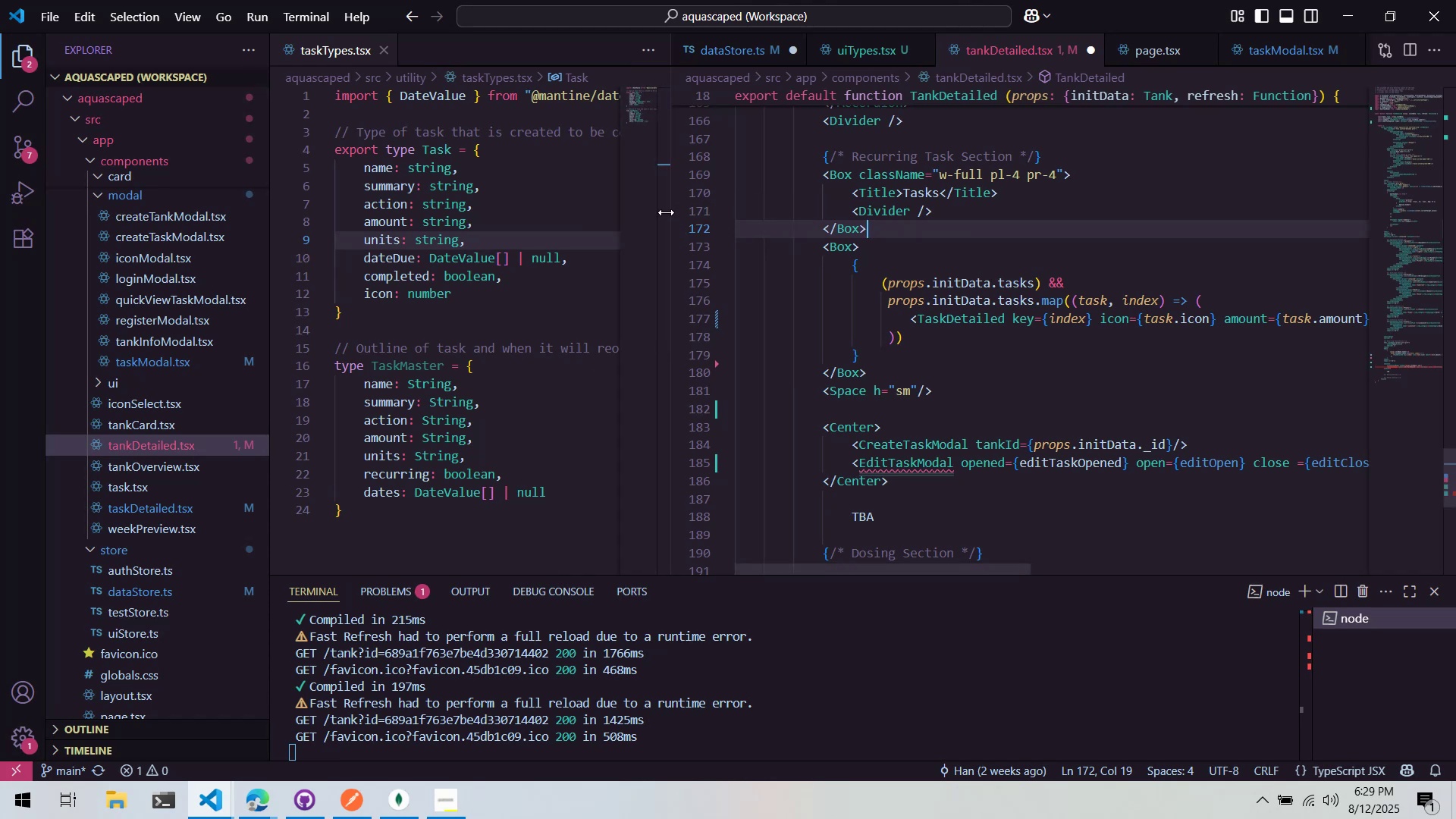 
key(Alt+AltLeft)
 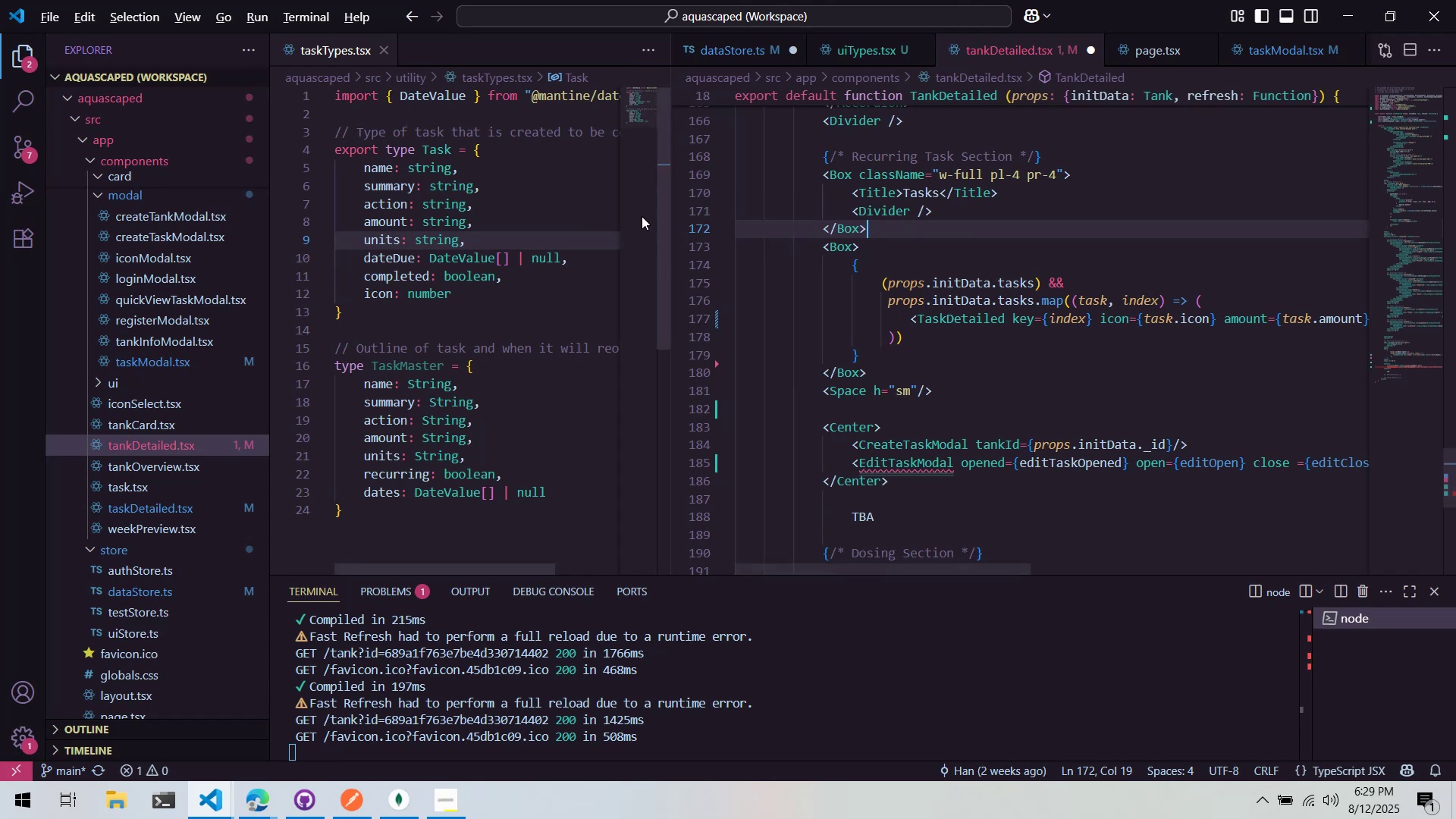 
key(Alt+Tab)
 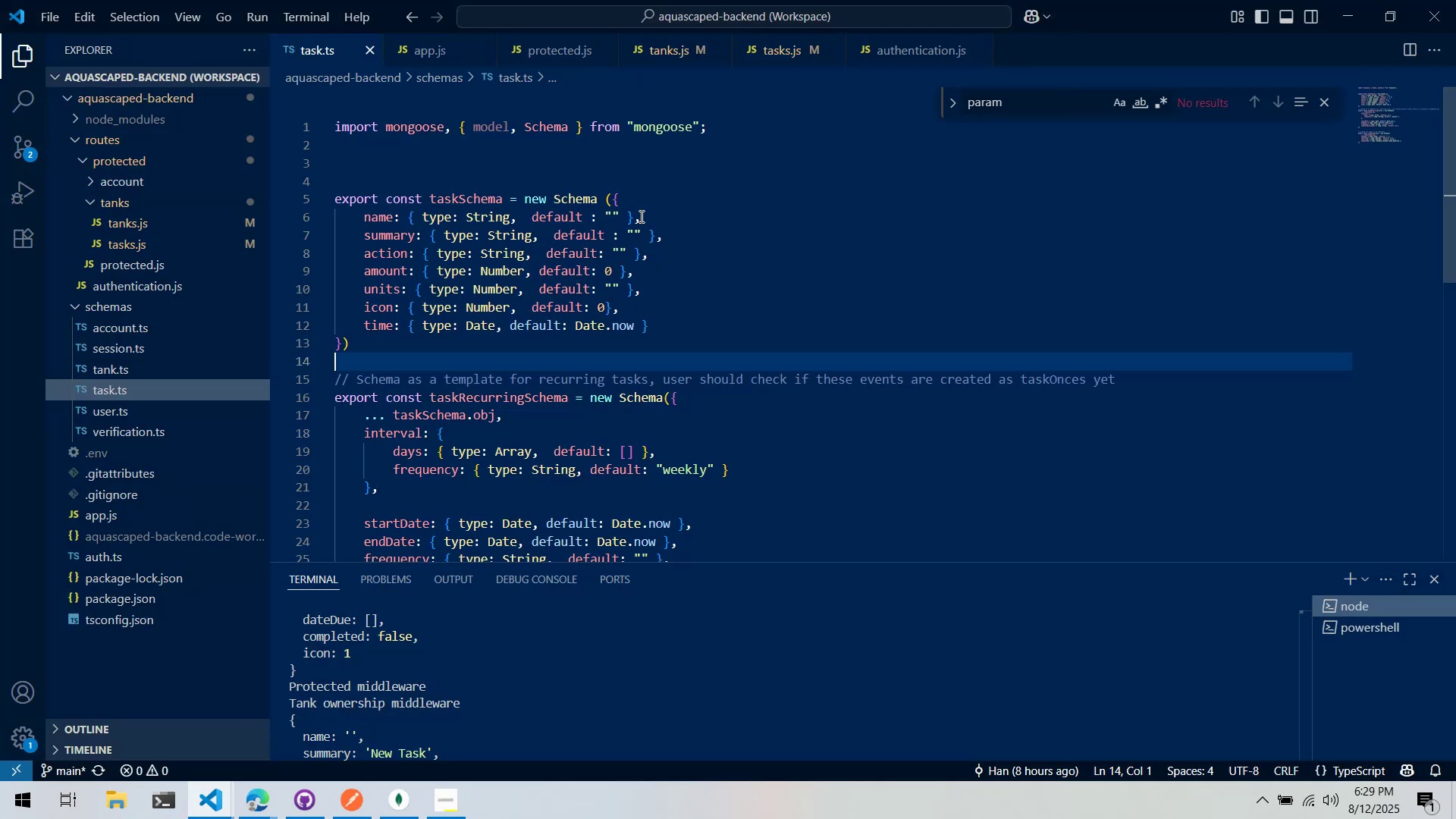 
key(Alt+AltLeft)
 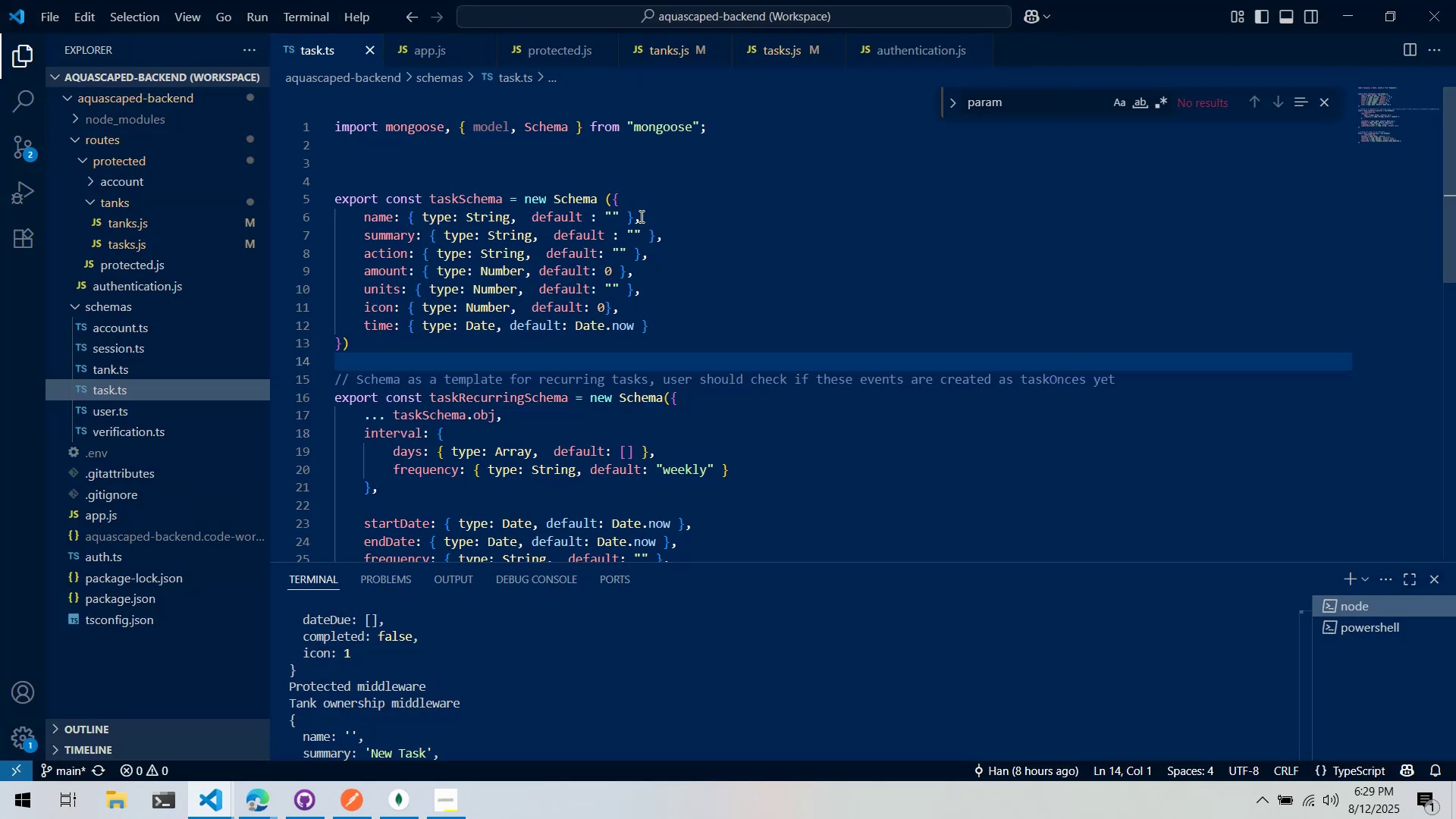 
key(Alt+Tab)
 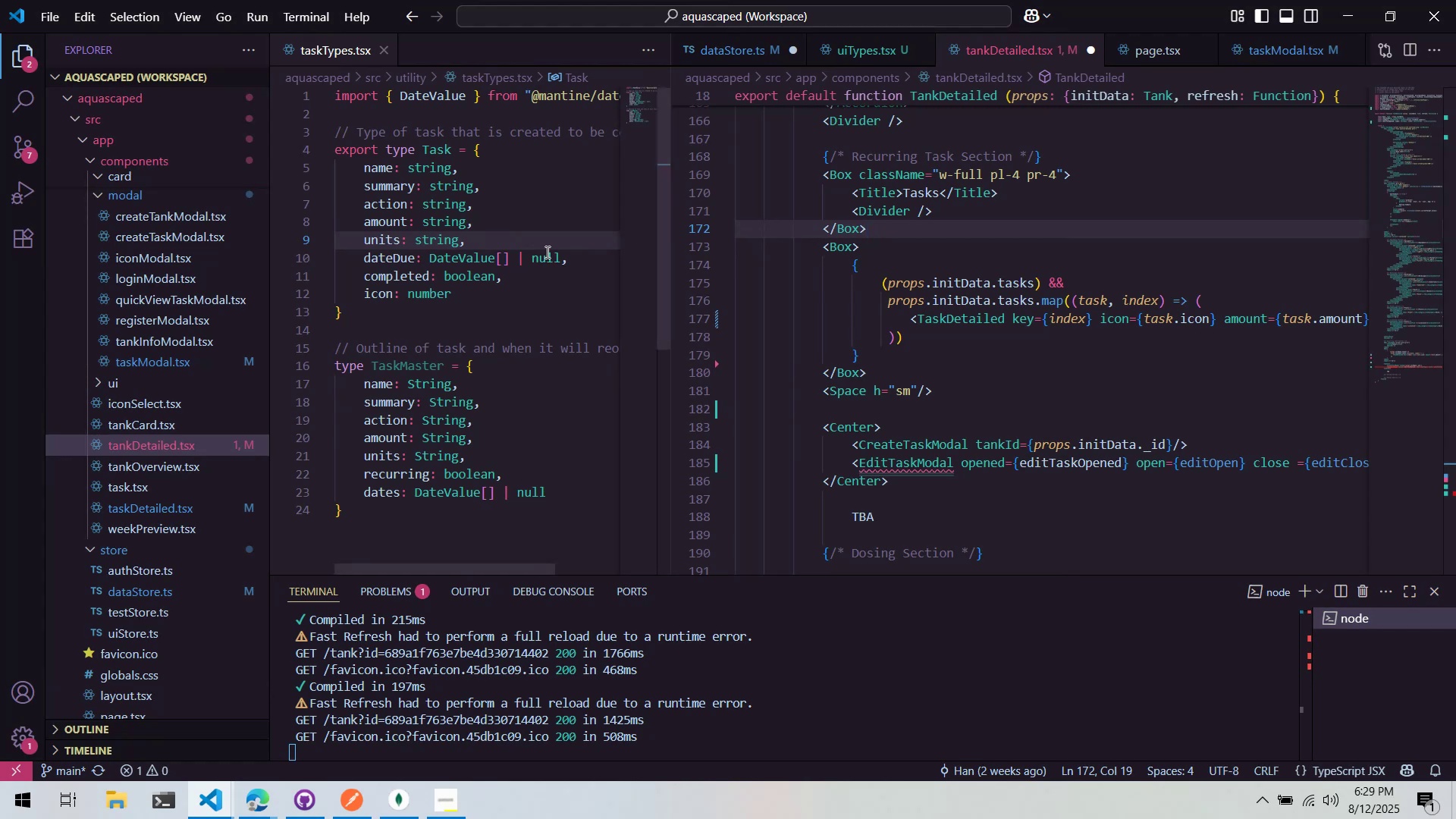 
key(Alt+AltLeft)
 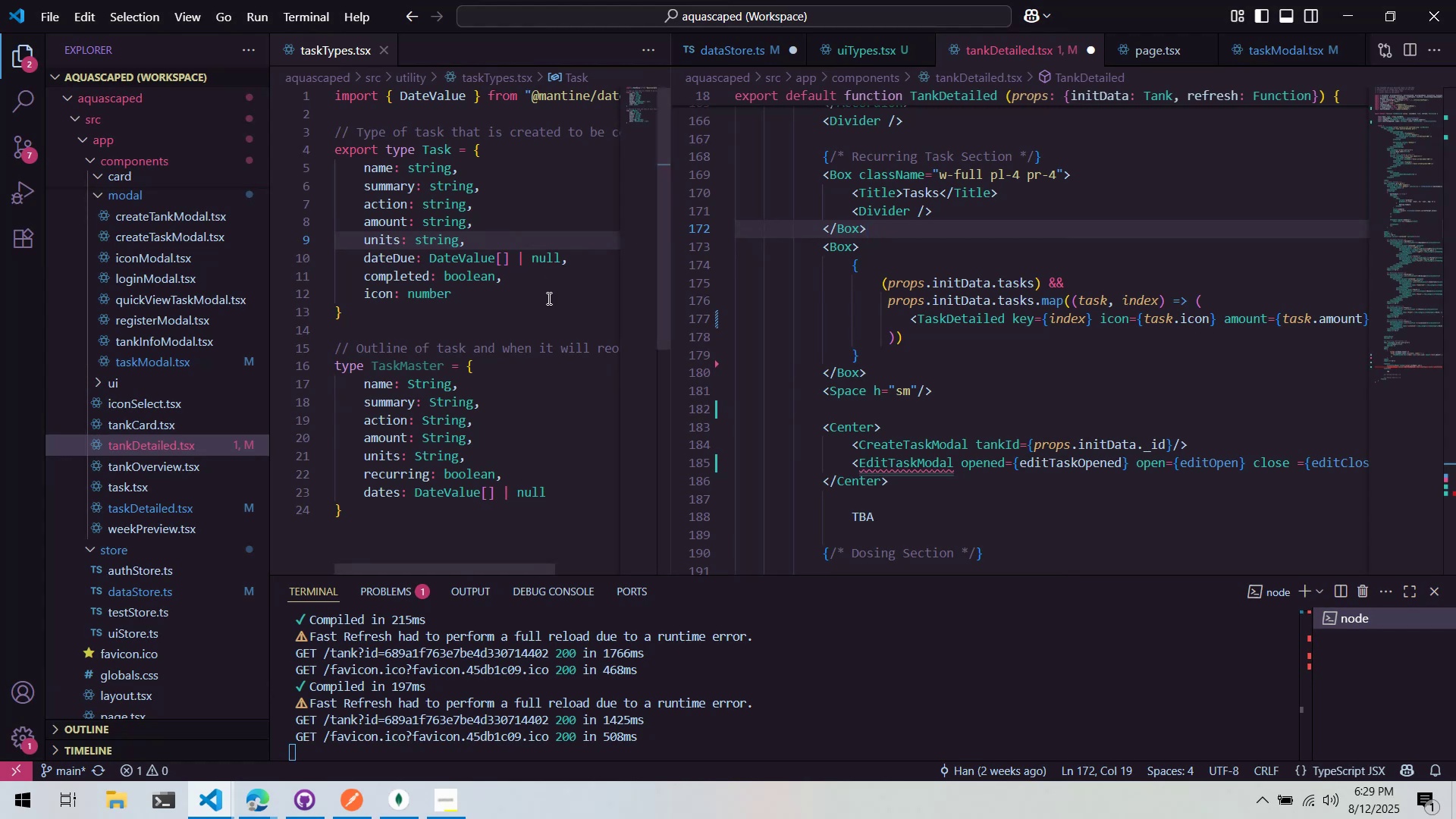 
key(Alt+Tab)
 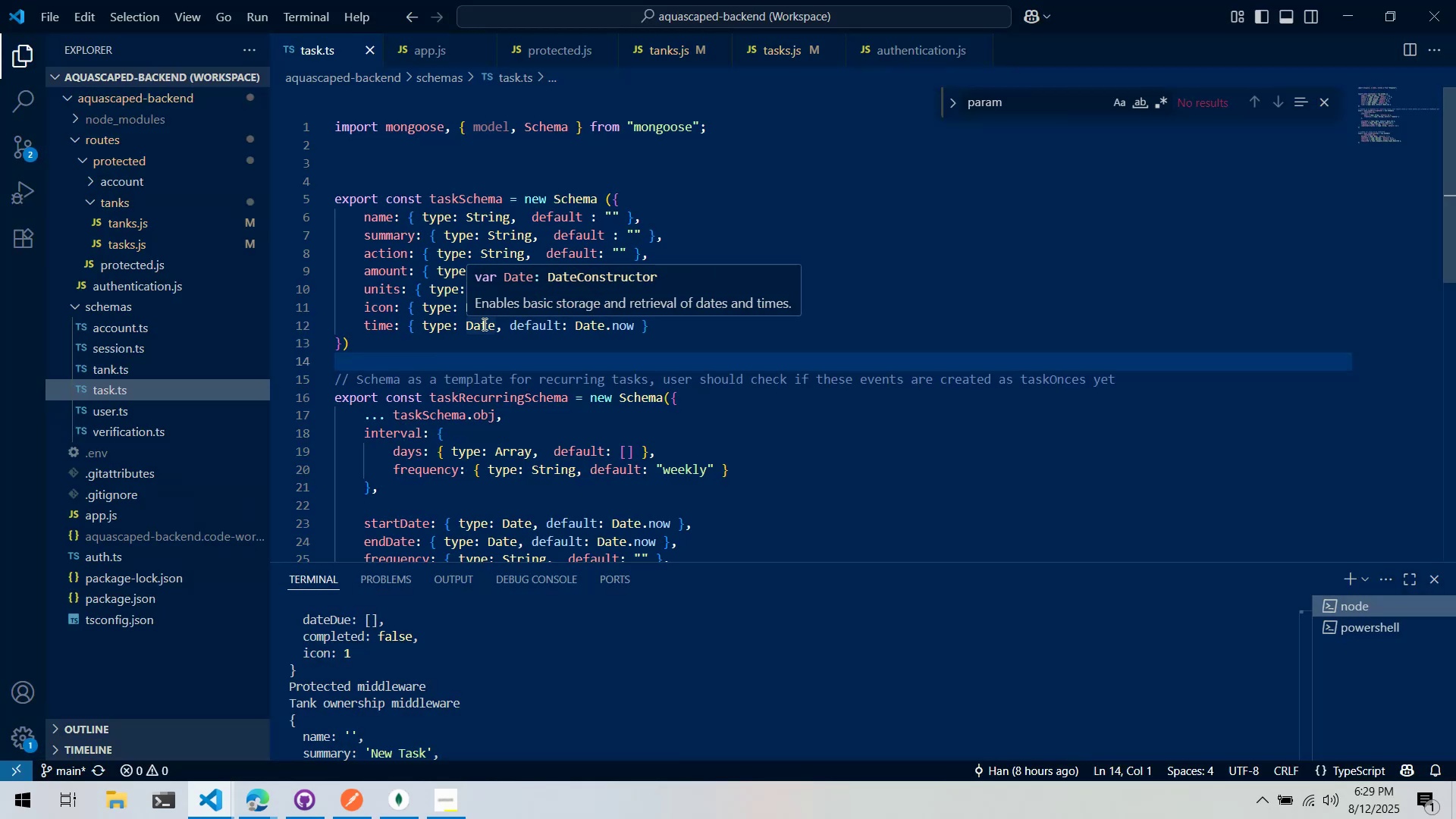 
wait(12.98)
 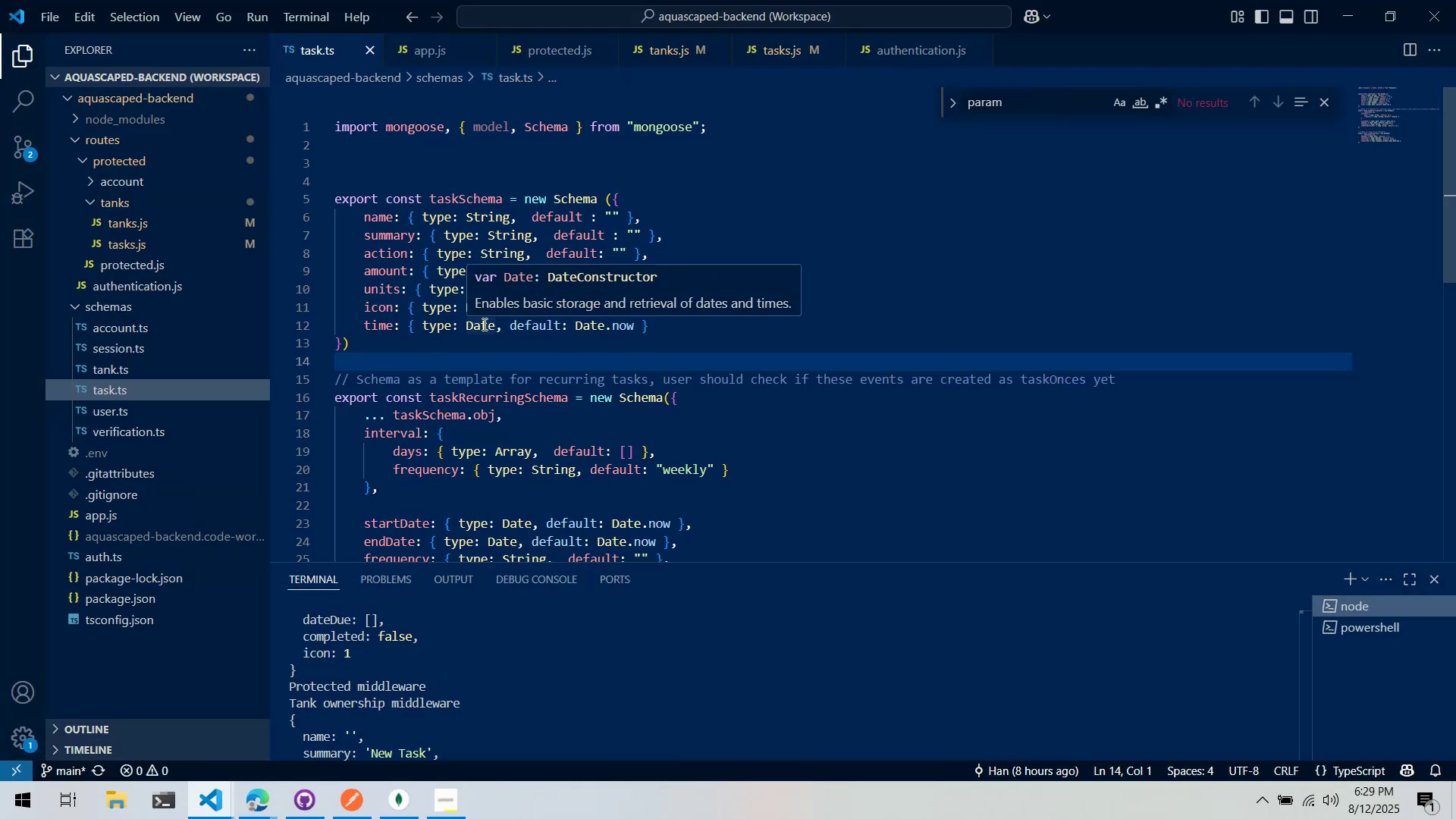 
key(Alt+AltLeft)
 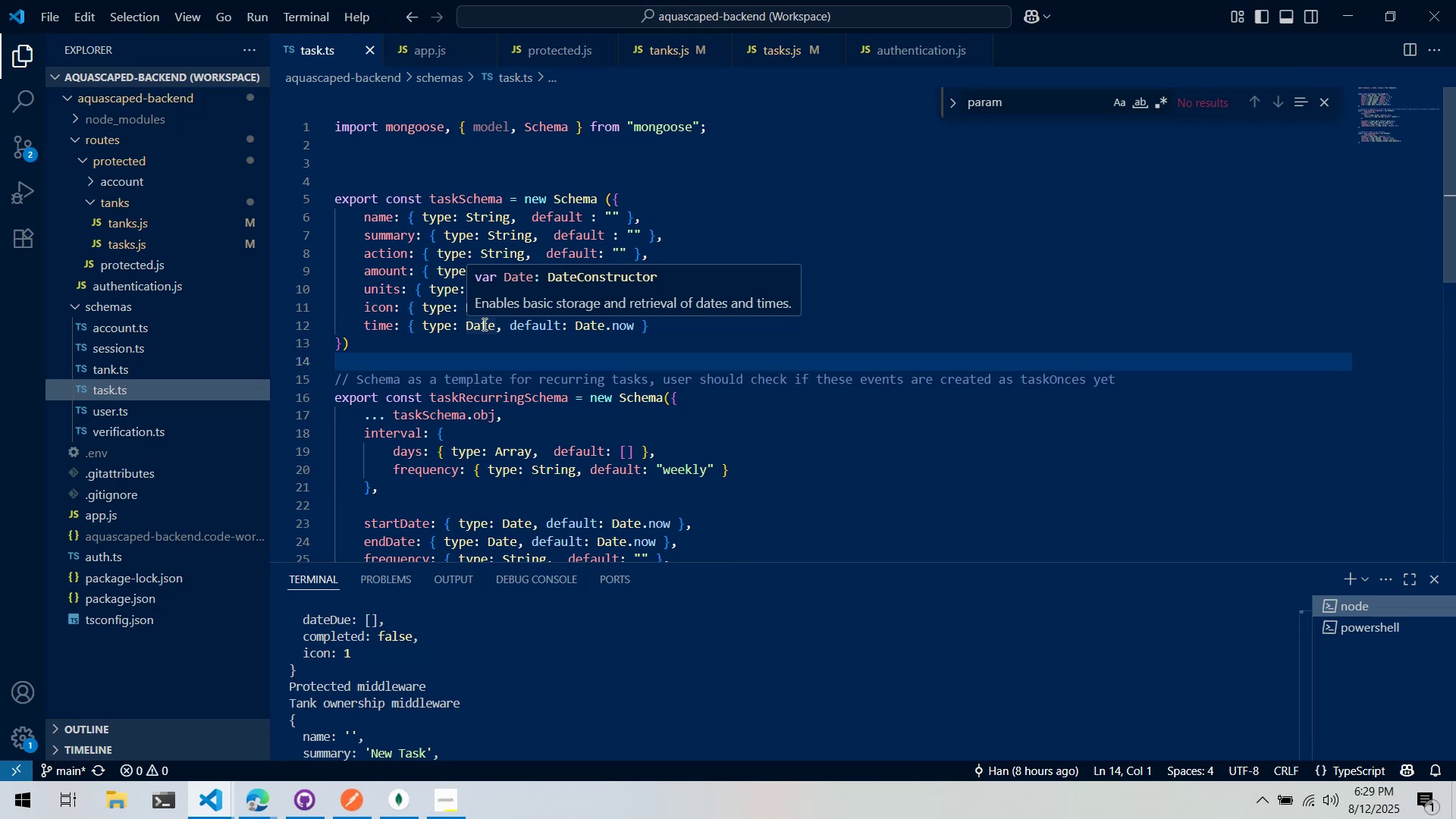 
key(Alt+Tab)
 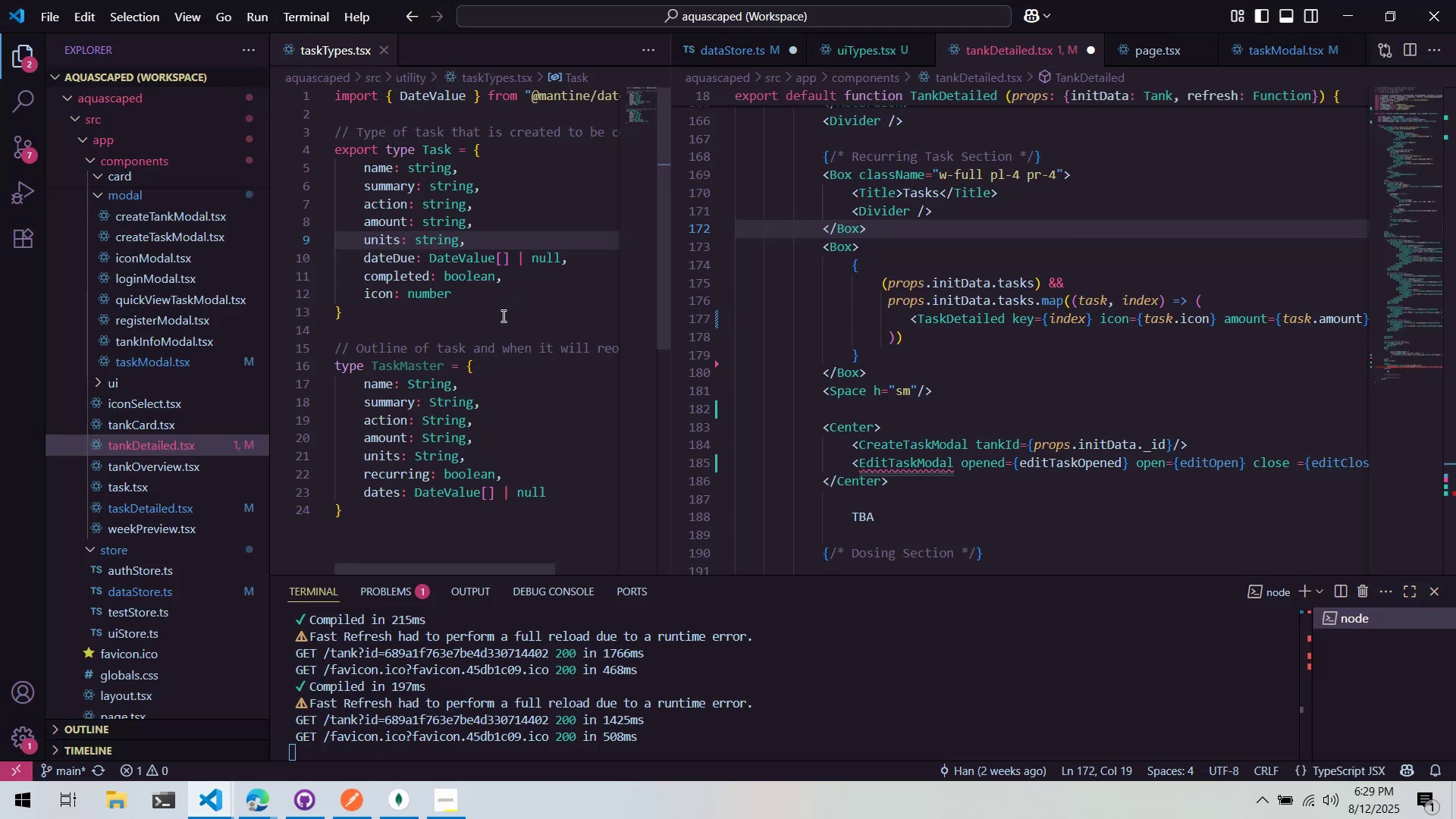 
wait(11.09)
 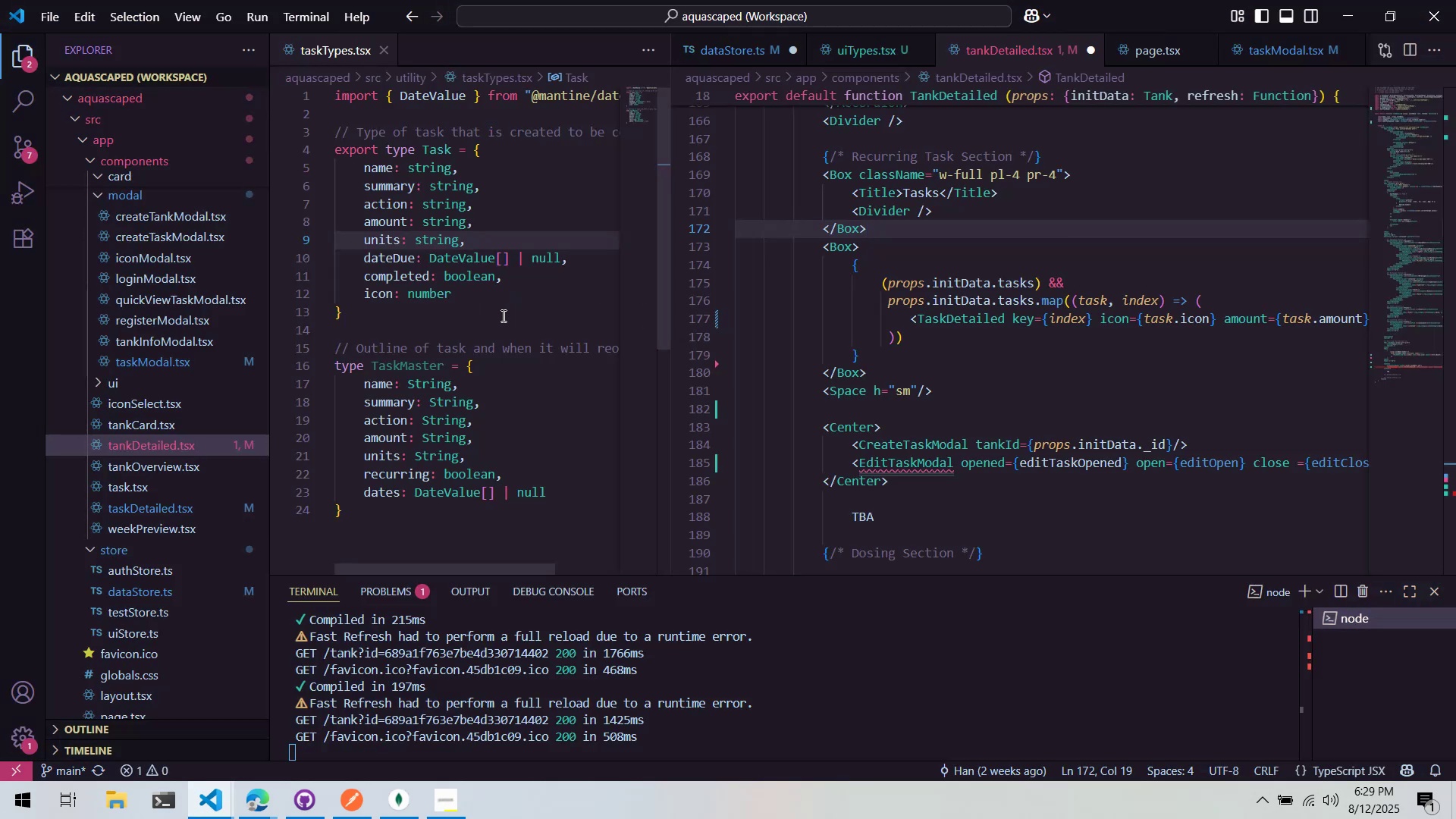 
left_click_drag(start_coordinate=[998, 567], to_coordinate=[1022, 569])
 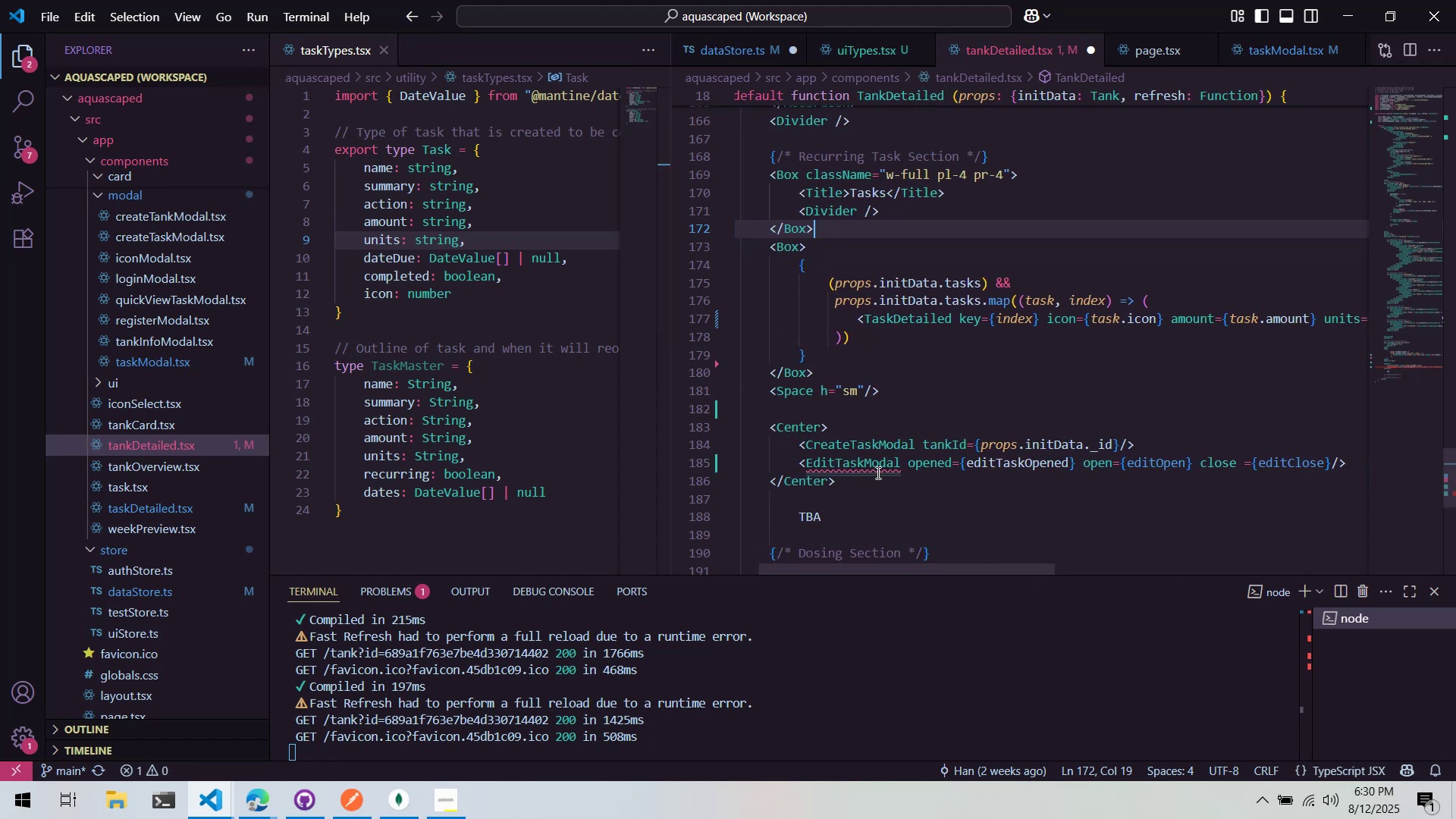 
hold_key(key=ControlLeft, duration=0.95)
 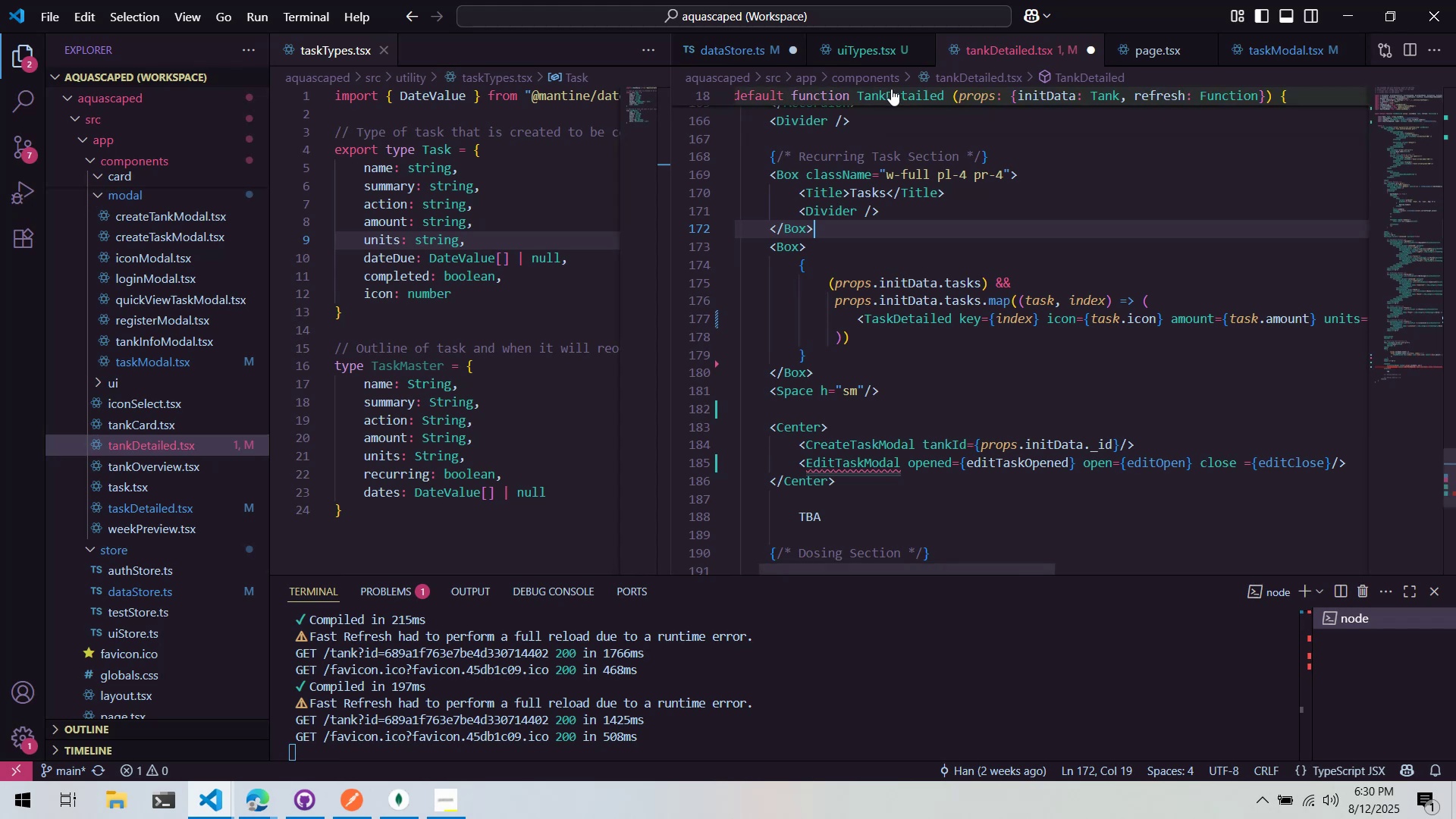 
left_click([736, 55])
 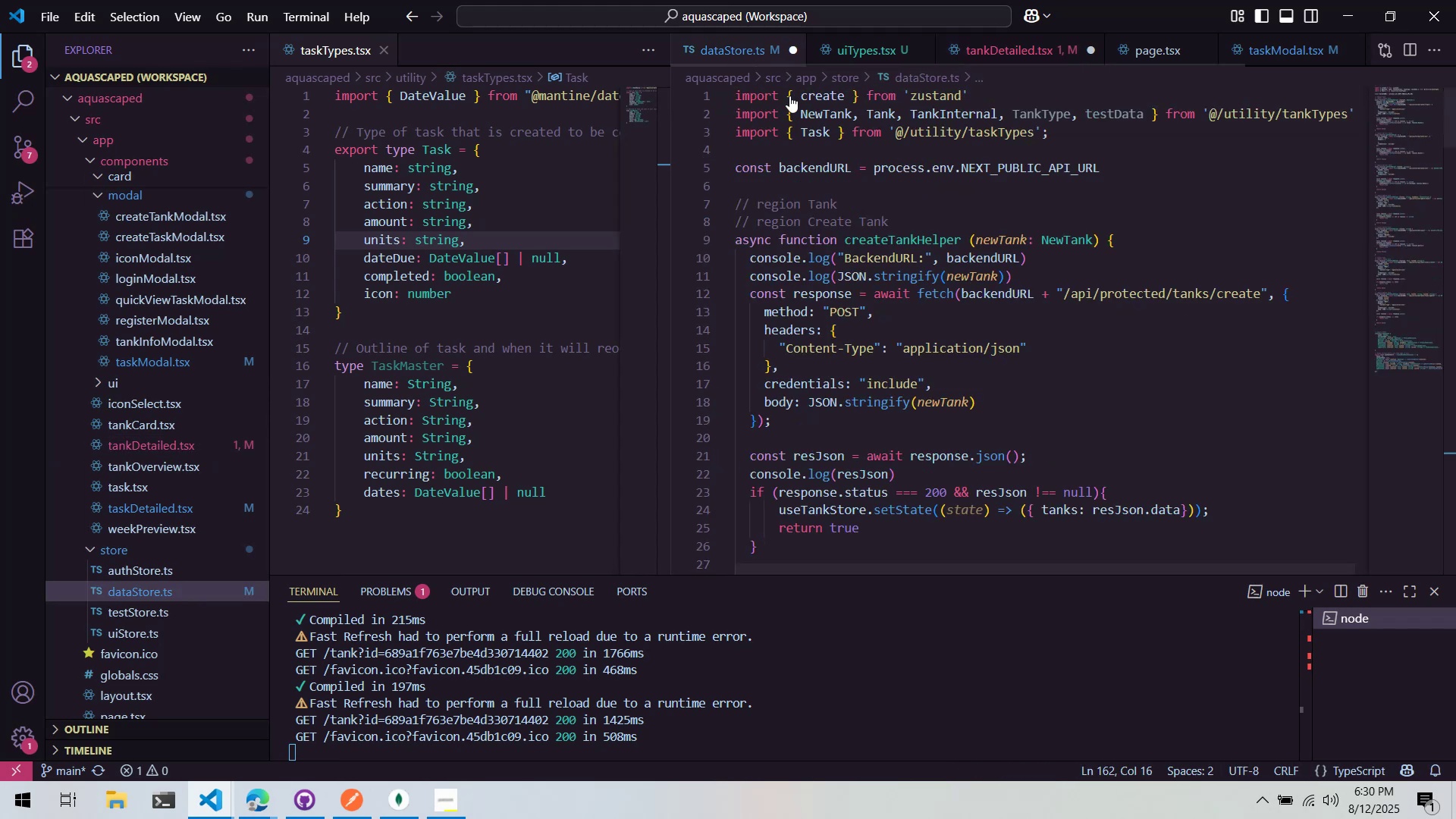 
scroll: coordinate [1132, 222], scroll_direction: down, amount: 14.0
 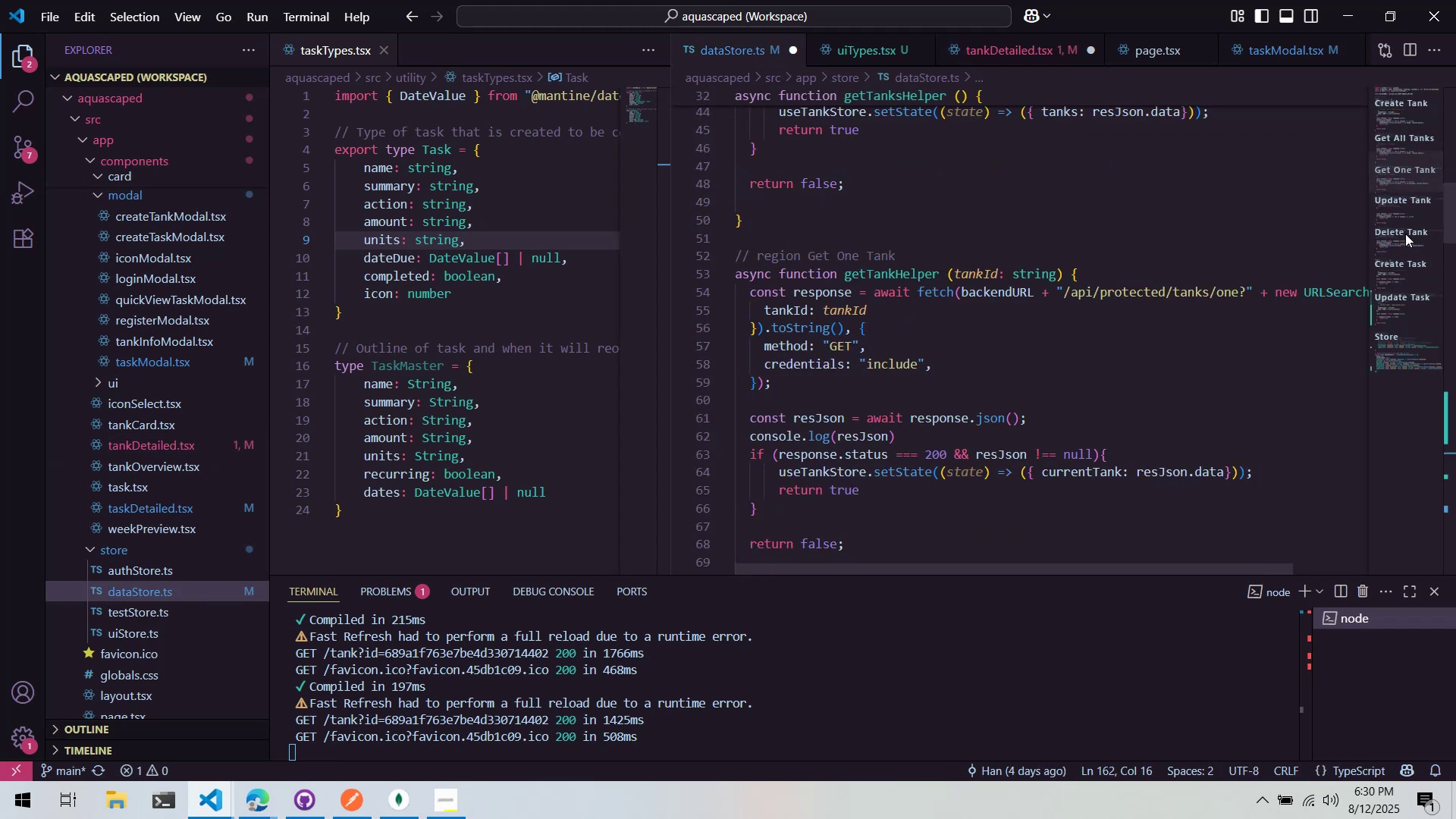 
left_click_drag(start_coordinate=[1408, 182], to_coordinate=[1404, 344])
 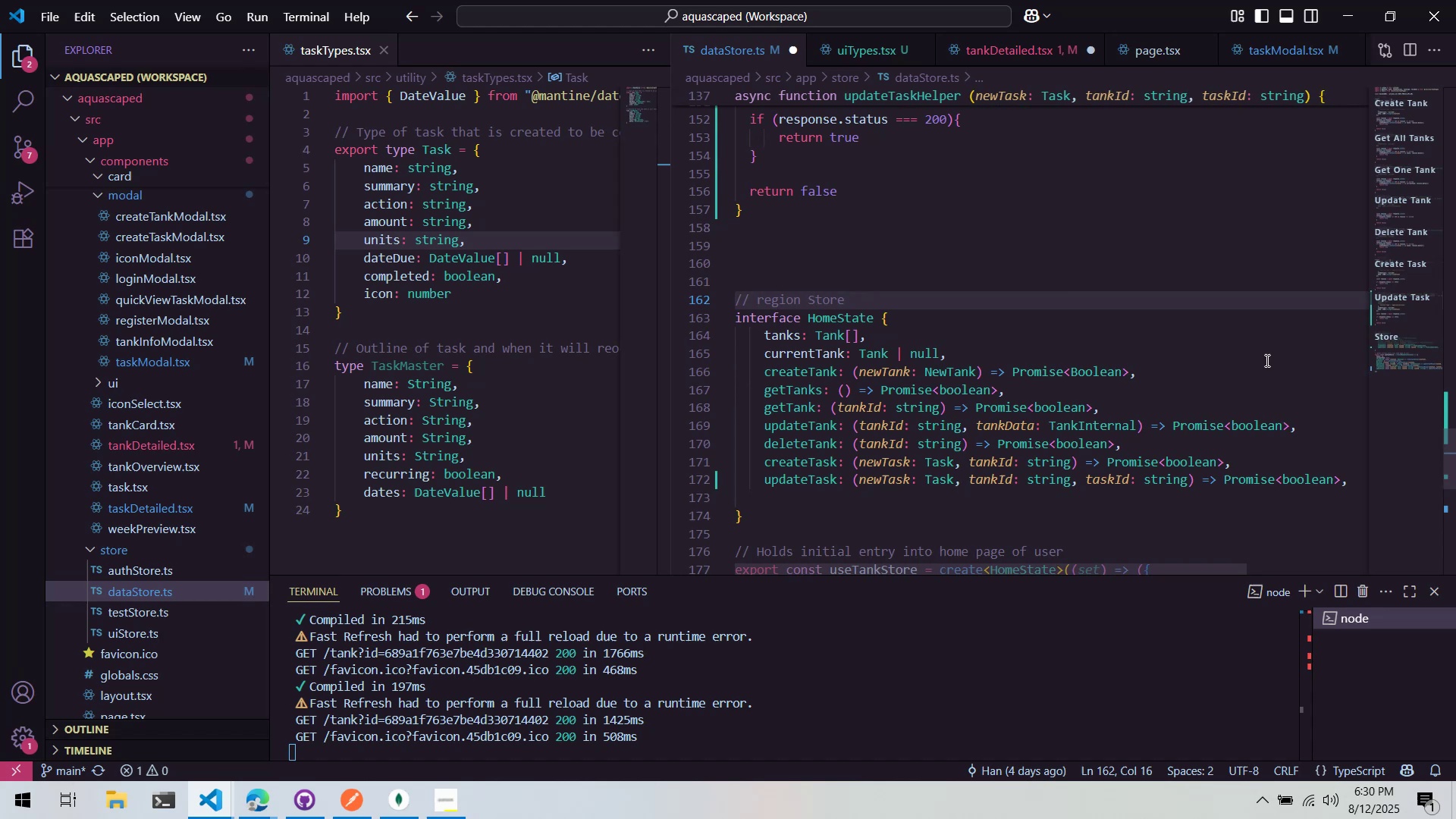 
left_click([1243, 362])
 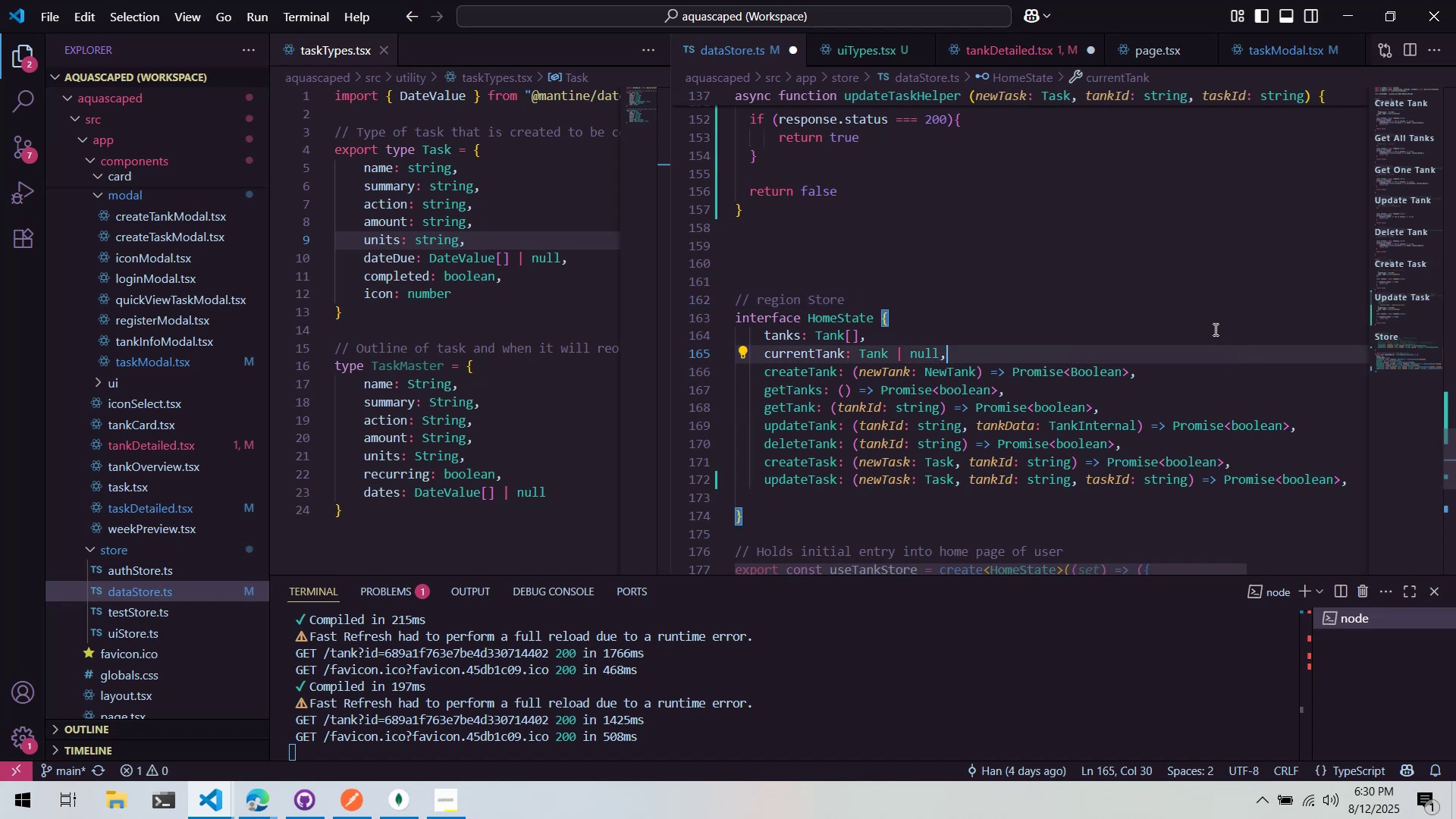 
key(Enter)
 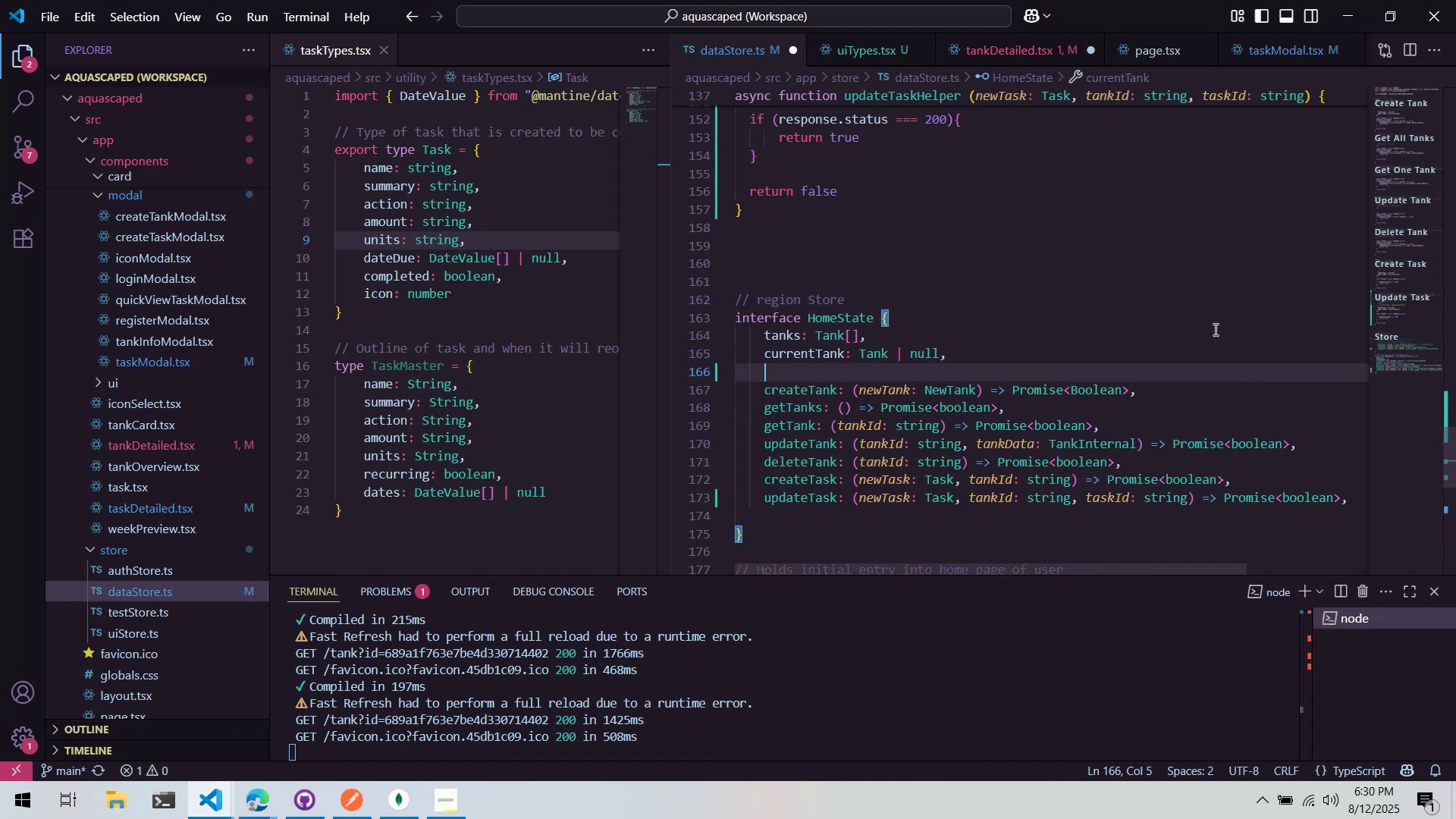 
type(currentTask: Task)
 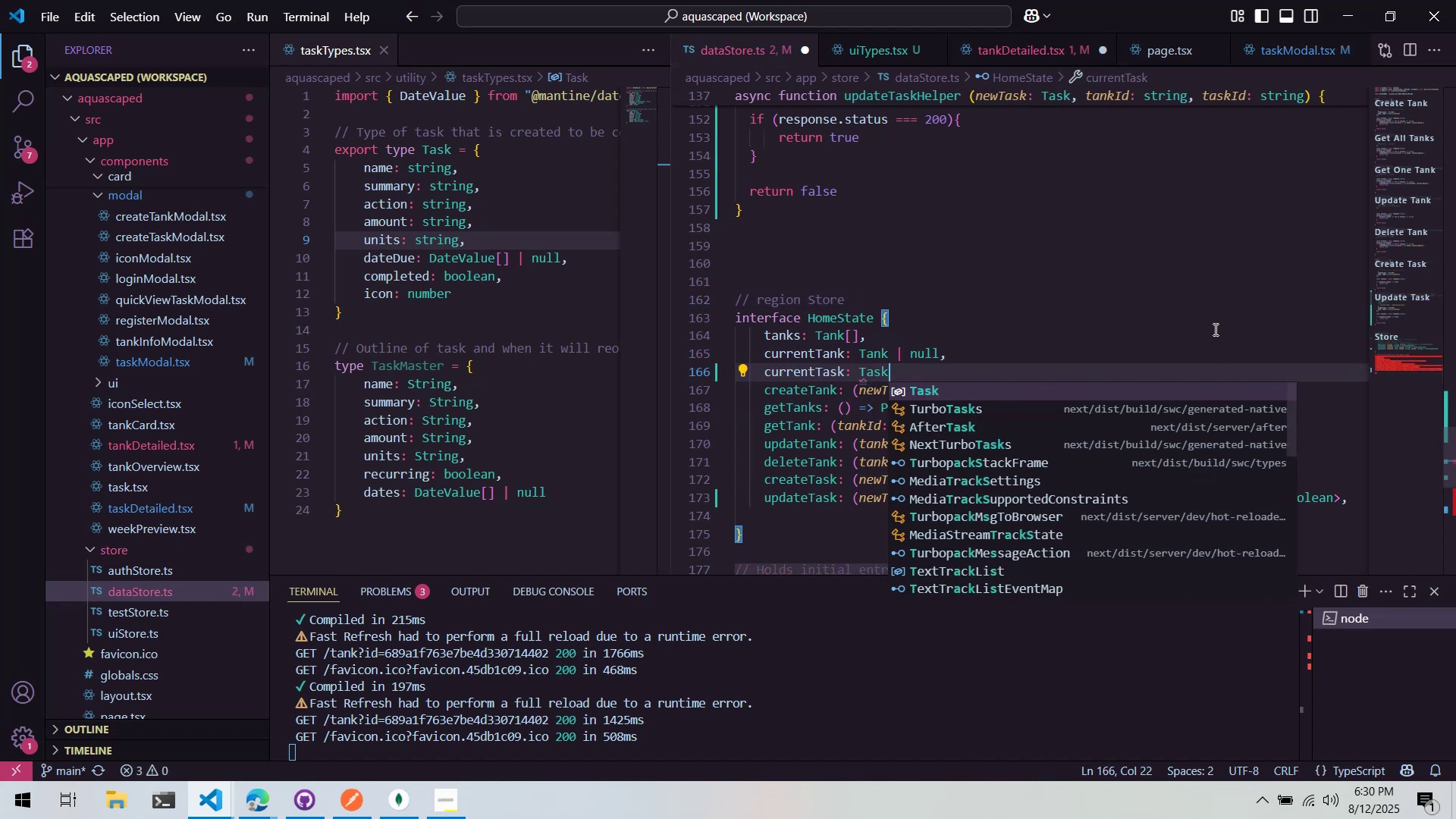 
key(Enter)
 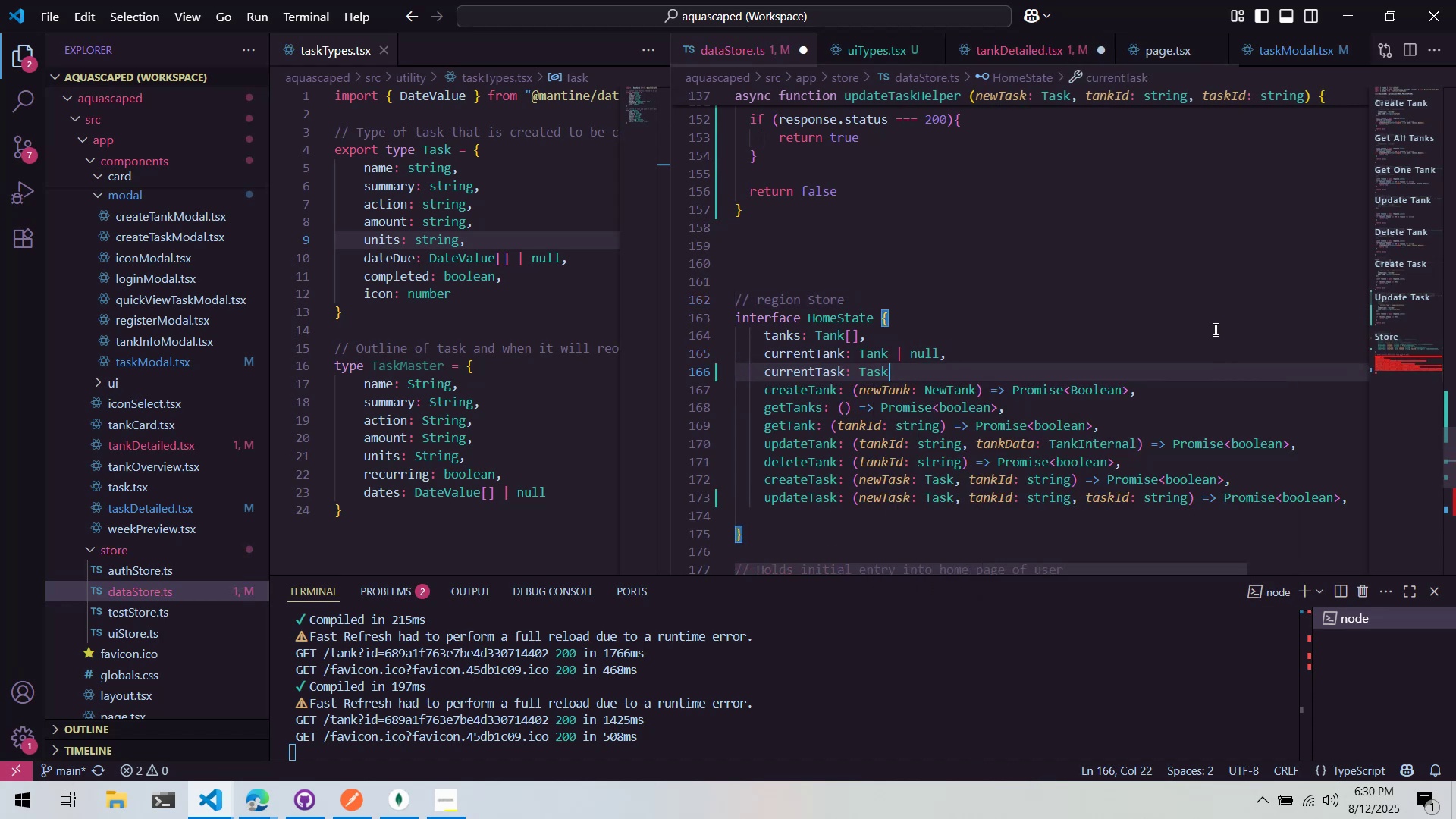 
type( | null,)
 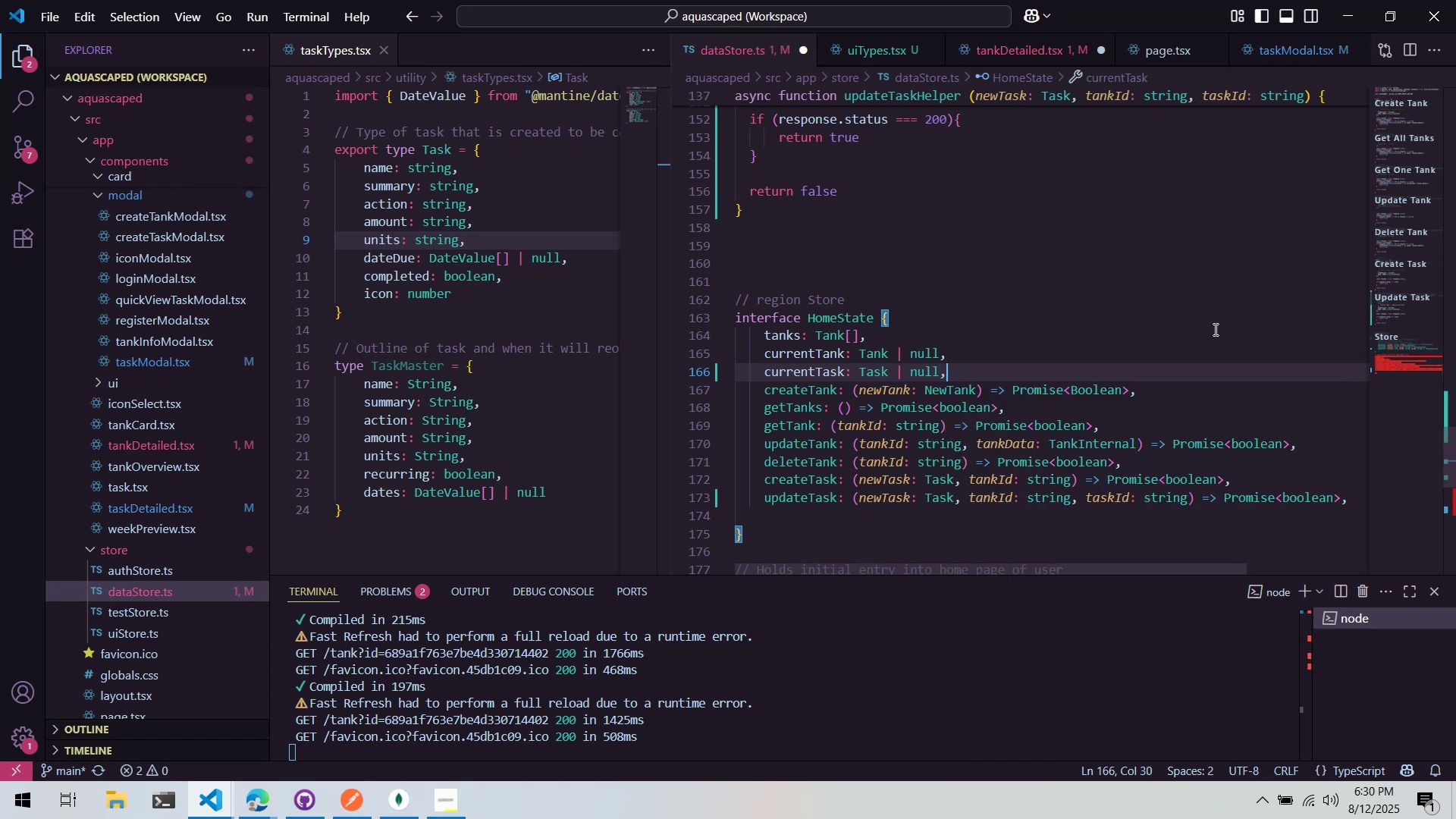 
scroll: coordinate [1216, 328], scroll_direction: down, amount: 2.0
 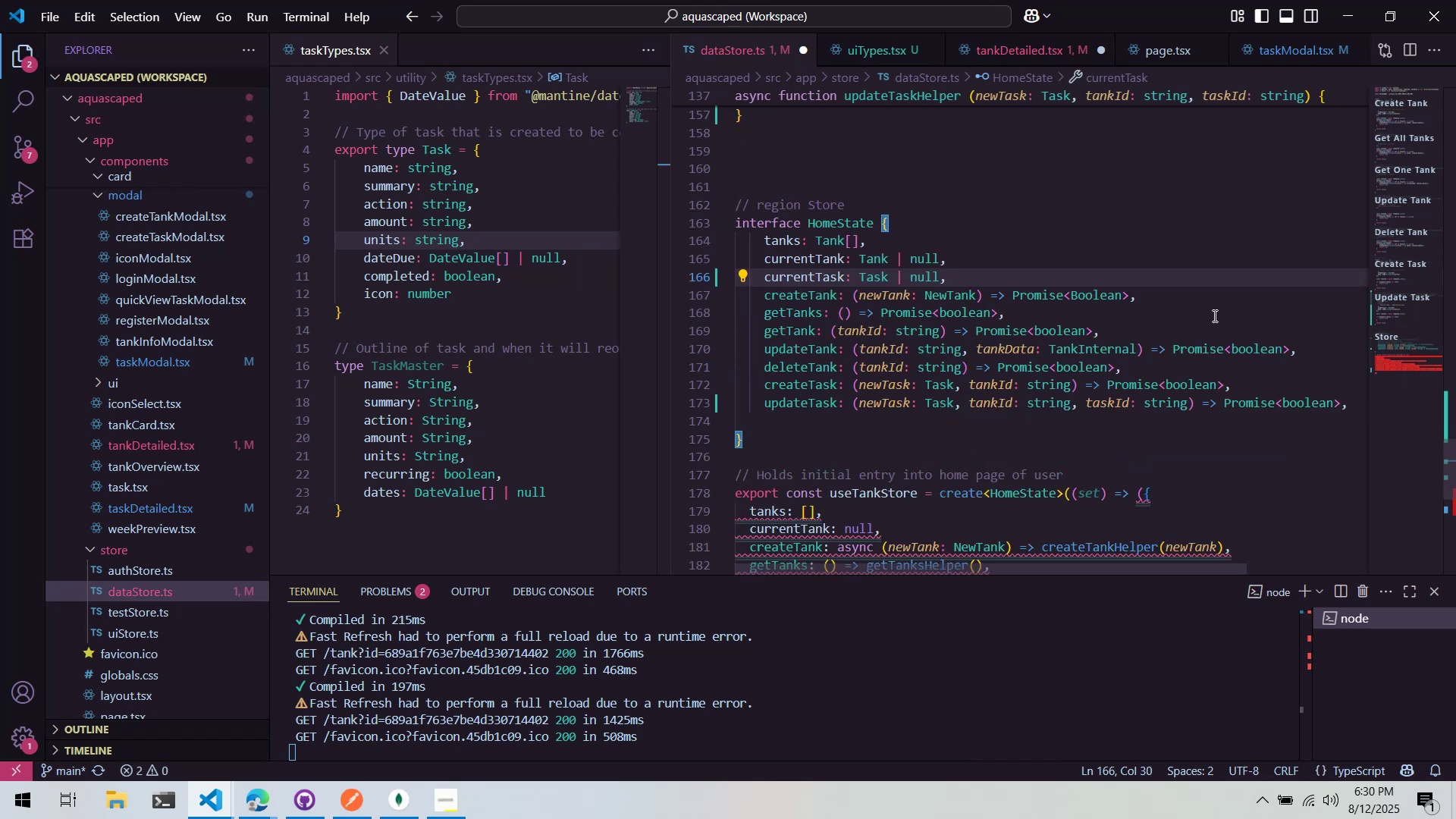 
left_click([1206, 334])
 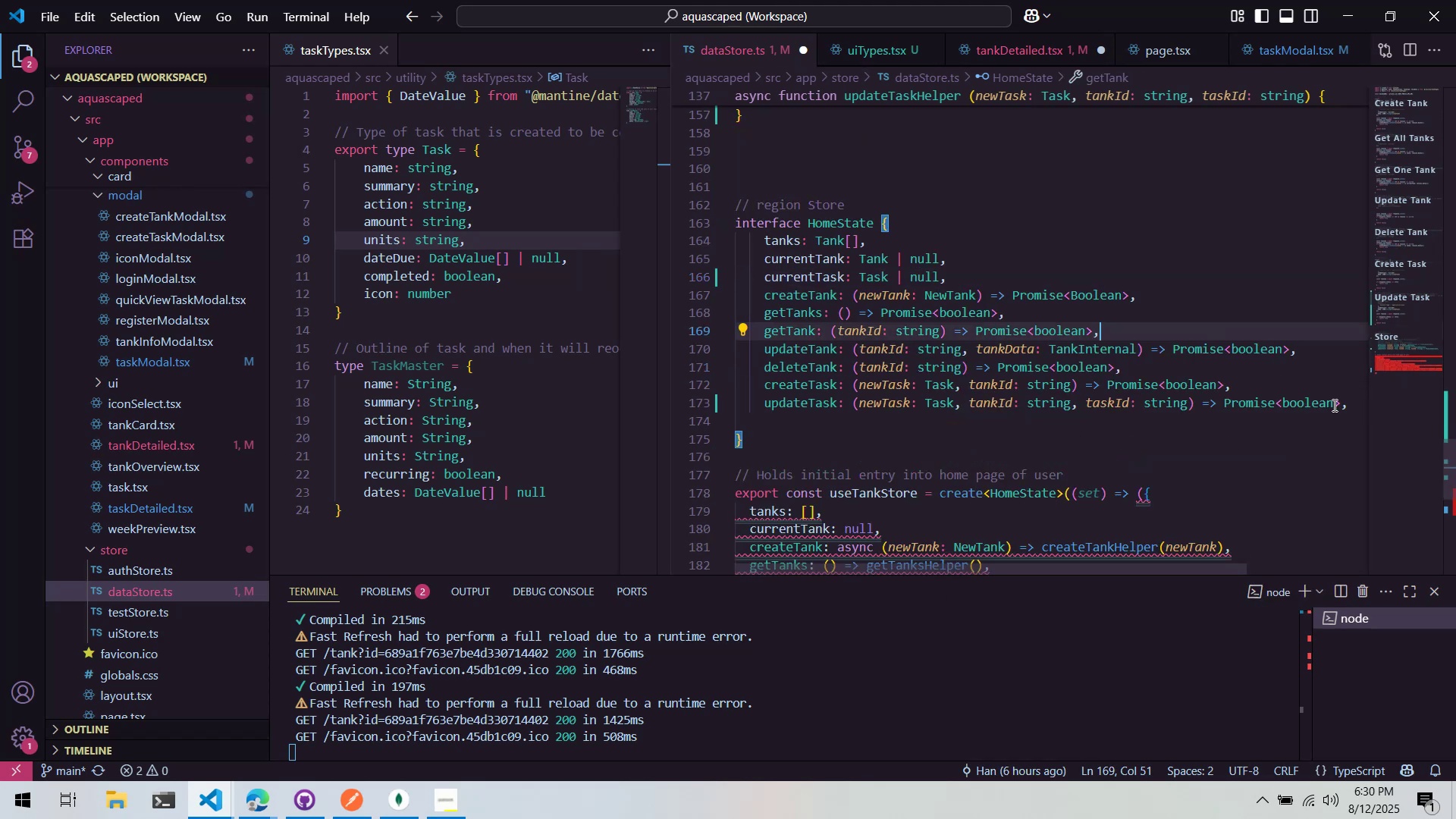 
left_click([1349, 404])
 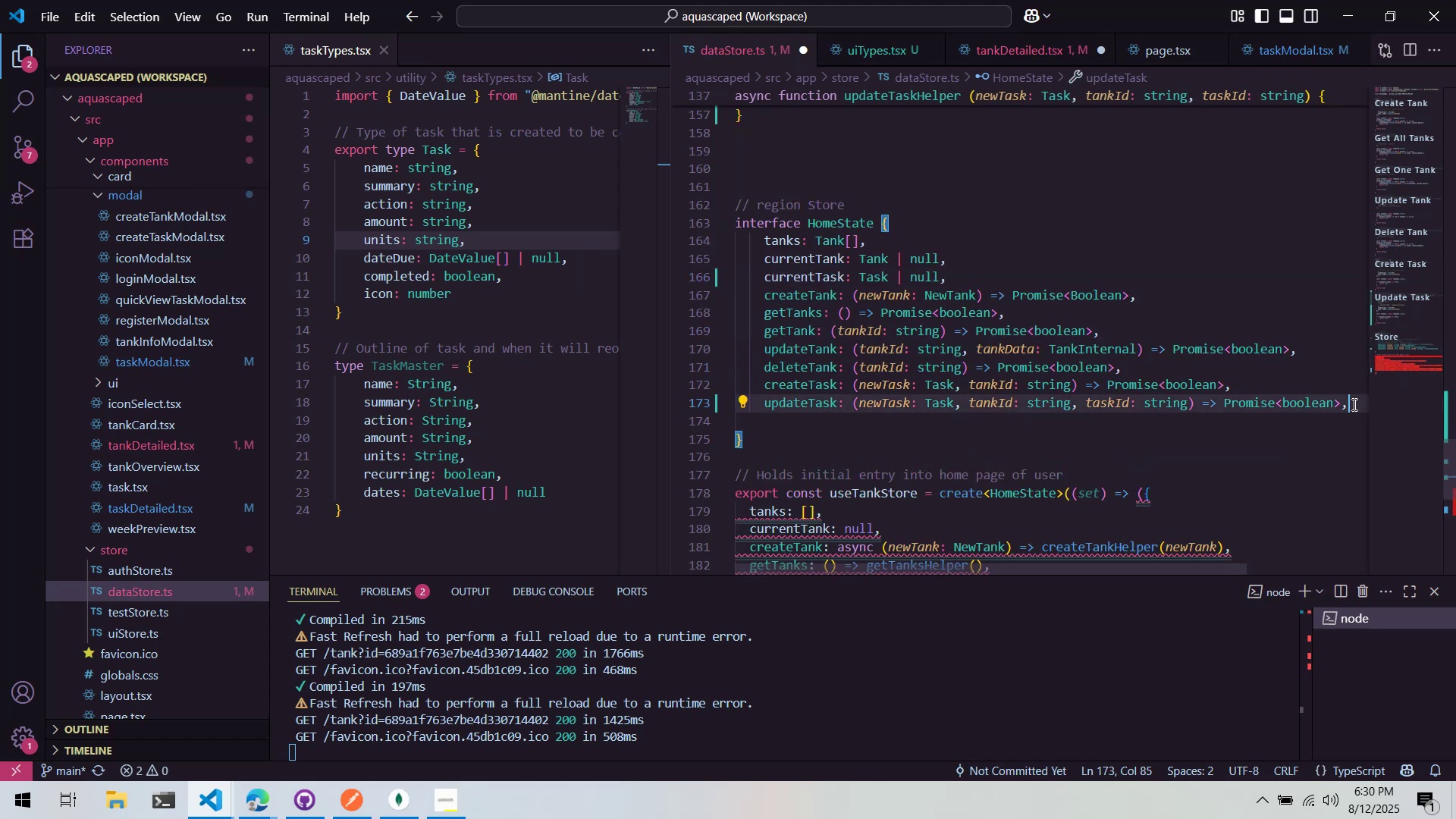 
key(ArrowUp)
 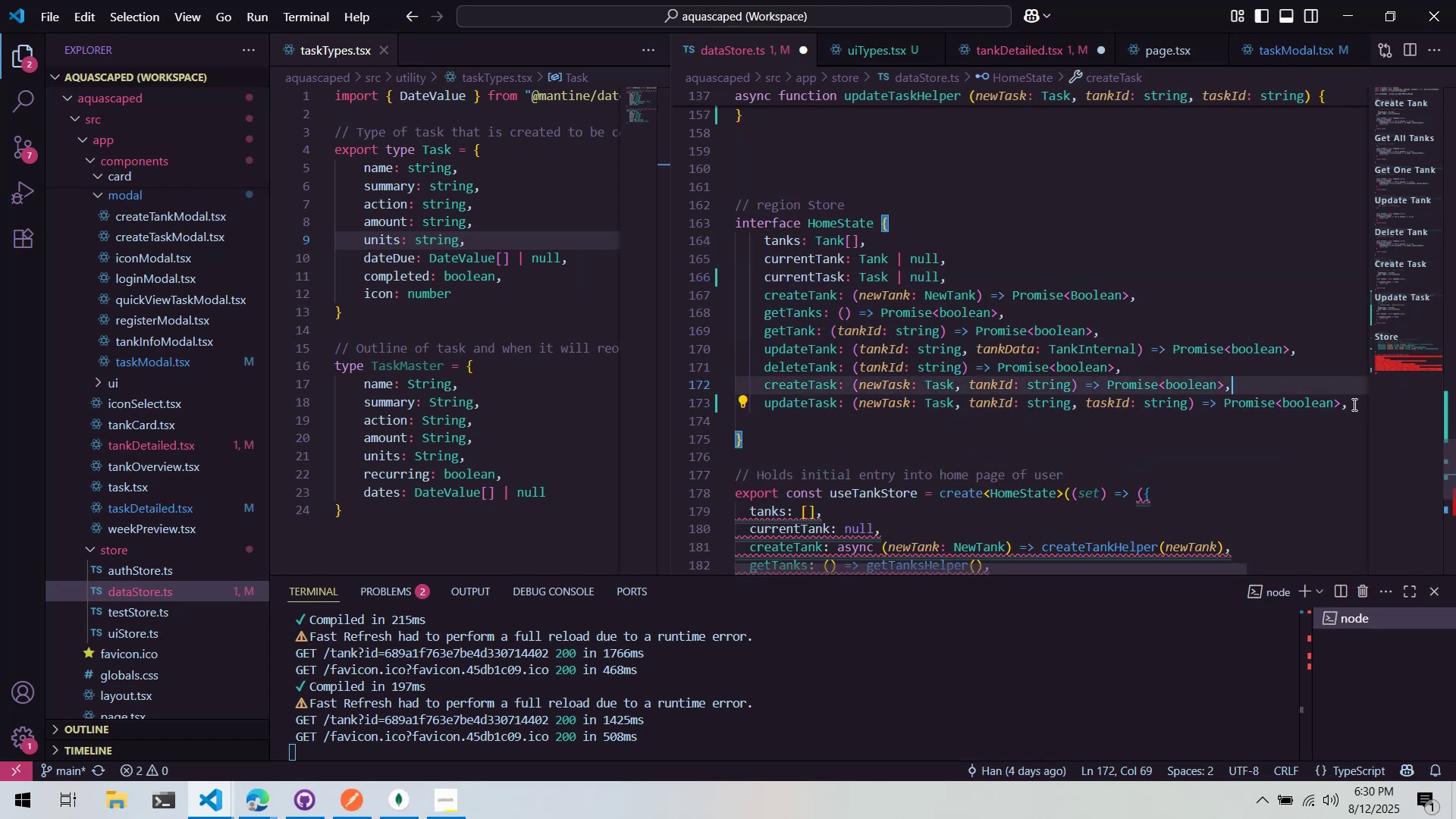 
key(ArrowUp)
 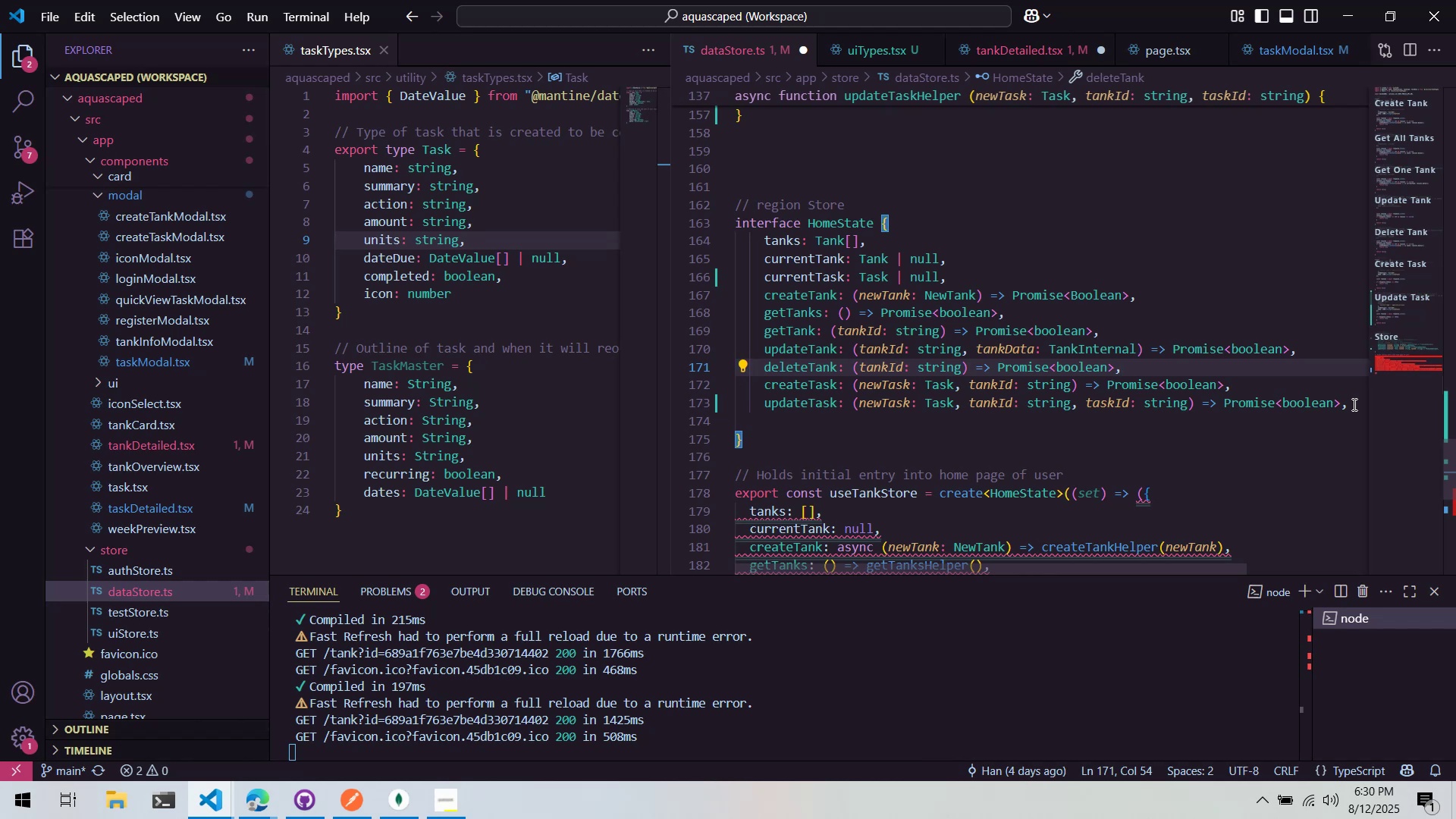 
key(Enter)
 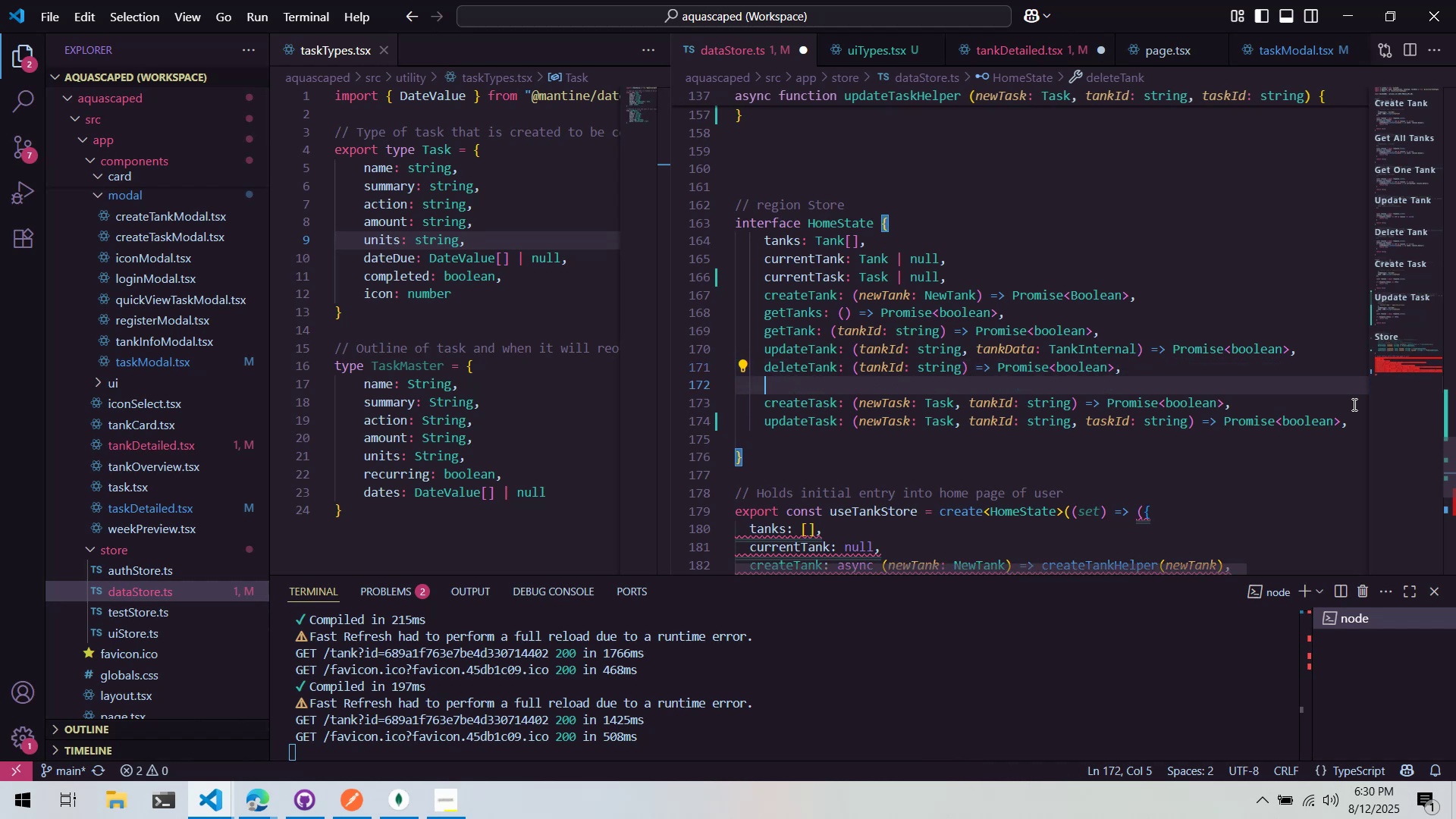 
type(setTask: (new)
key(Backspace)
type(wTask: Task,)
key(Backspace)
type( )
key(Backspace)
 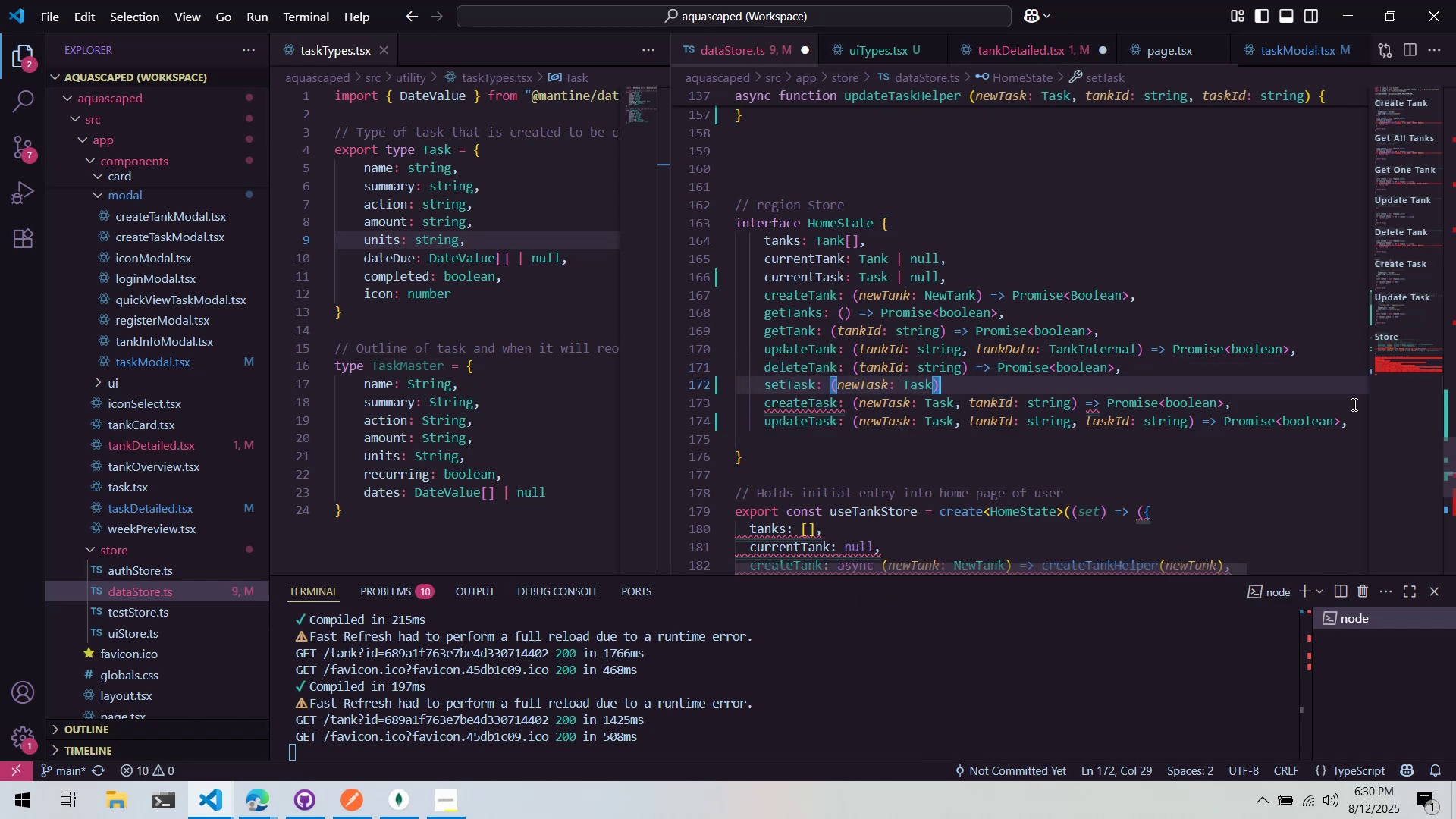 
 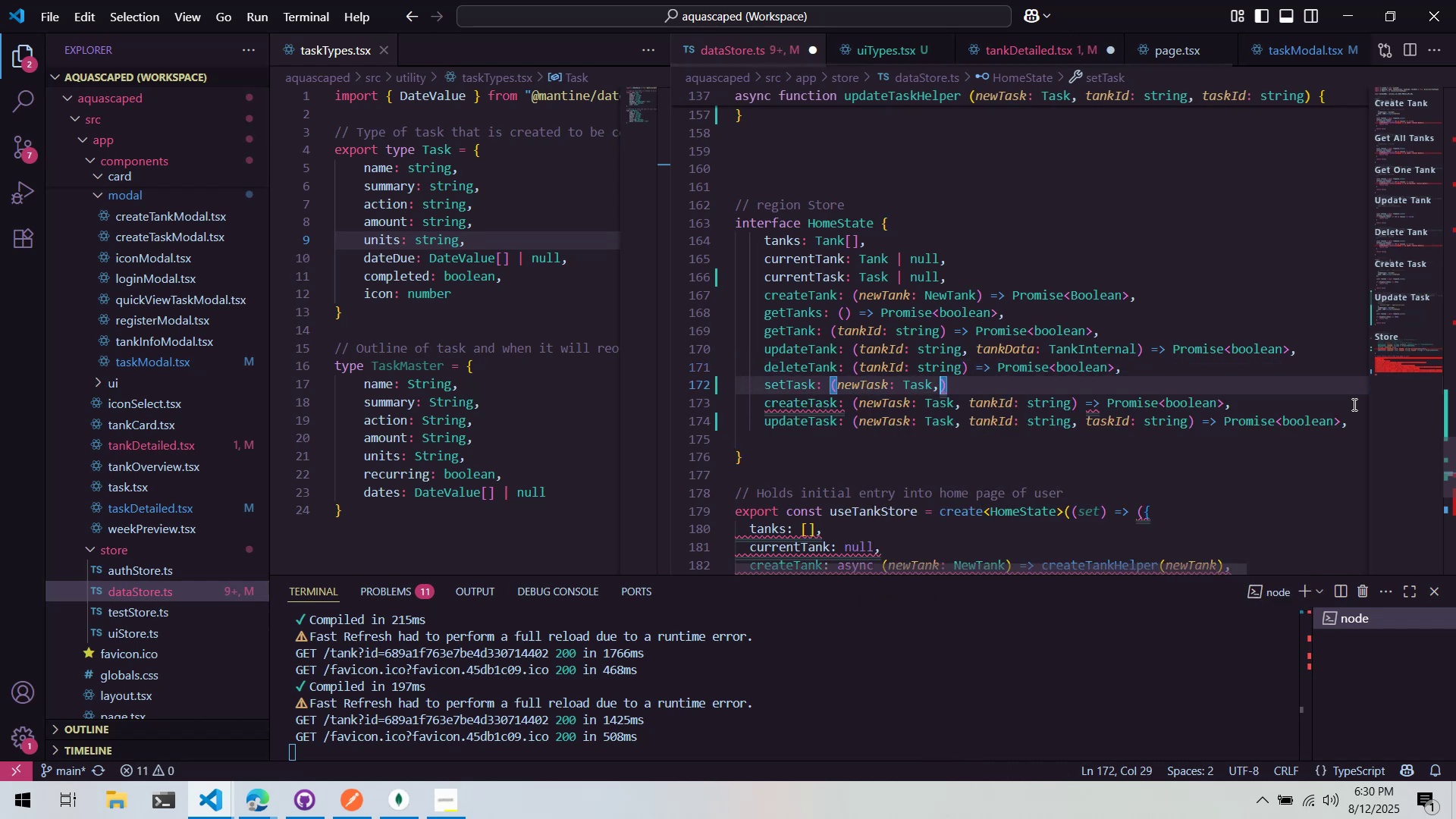 
key(ArrowRight)
 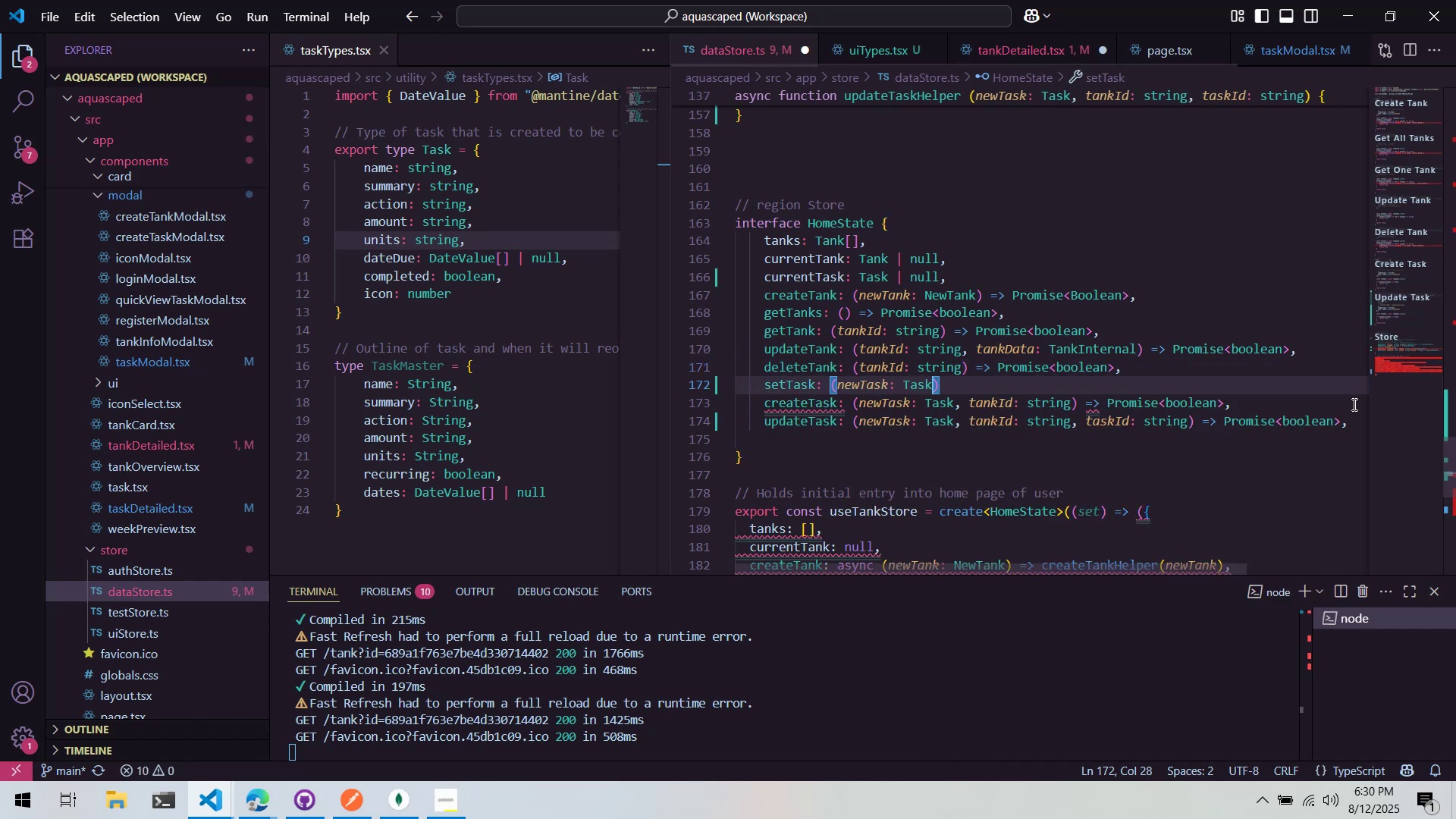 
type( => Pr)
key(Backspace)
key(Backspace)
type(void,)
 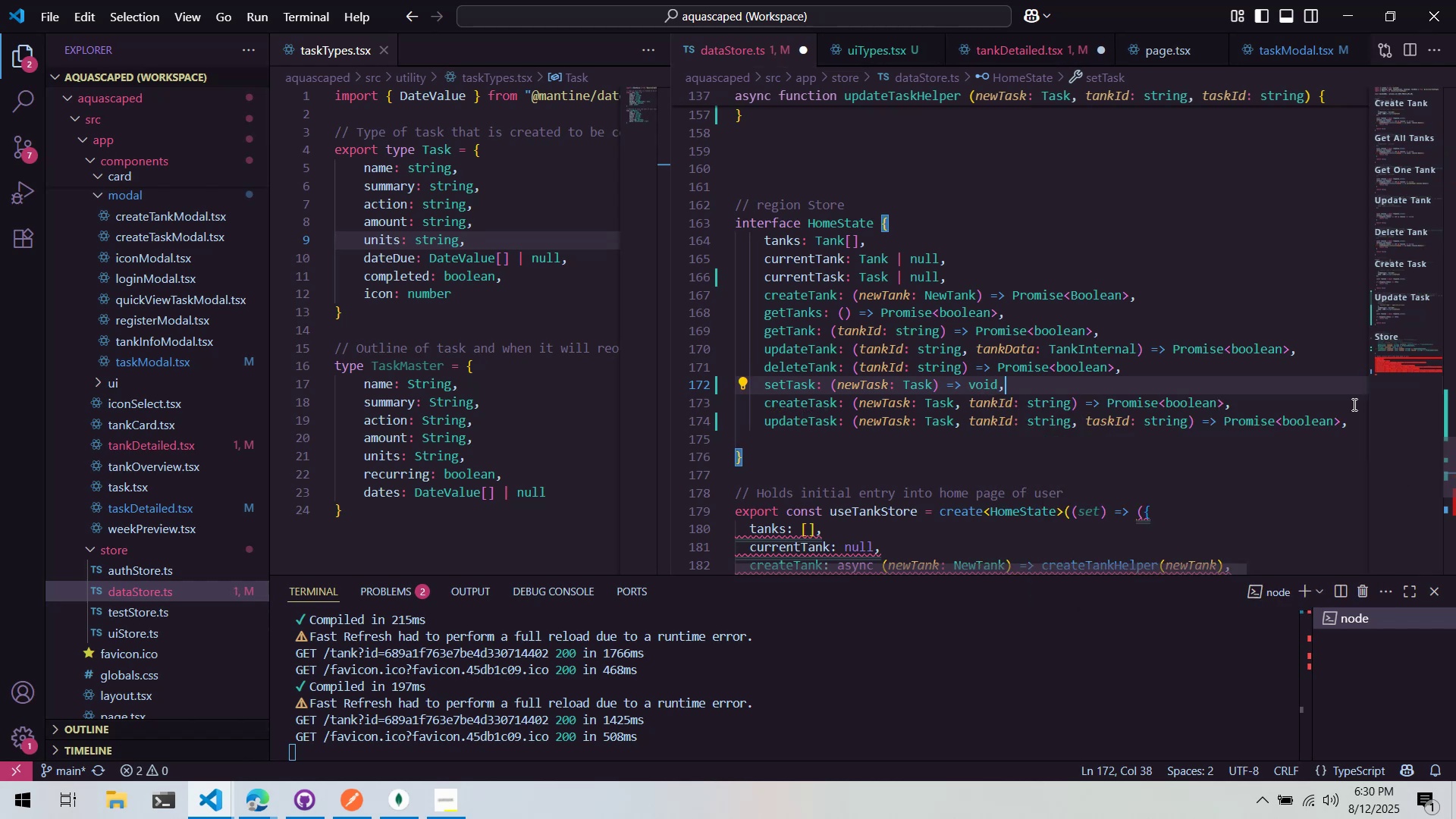 
left_click([1216, 358])
 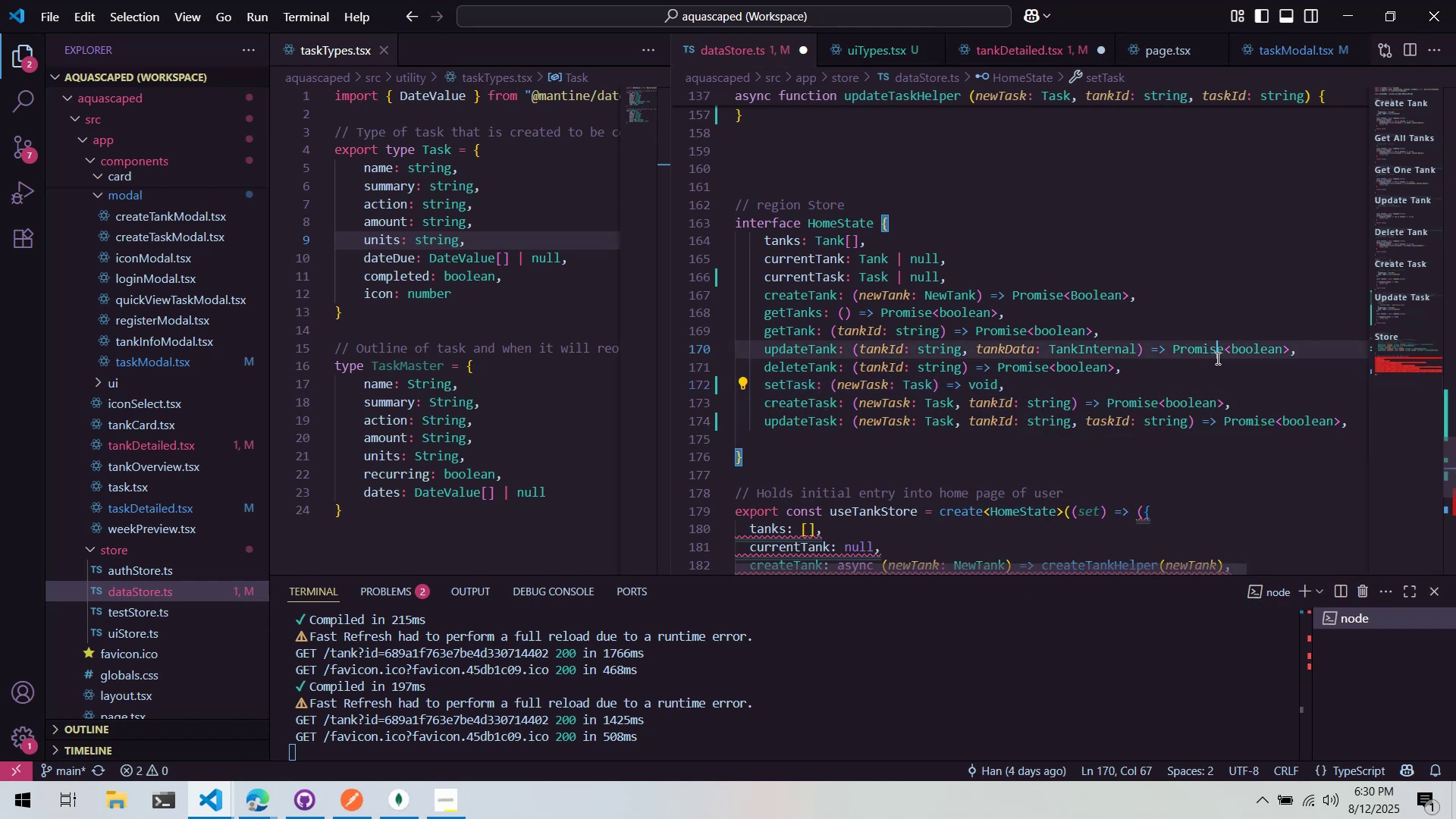 
scroll: coordinate [1216, 358], scroll_direction: down, amount: 5.0
 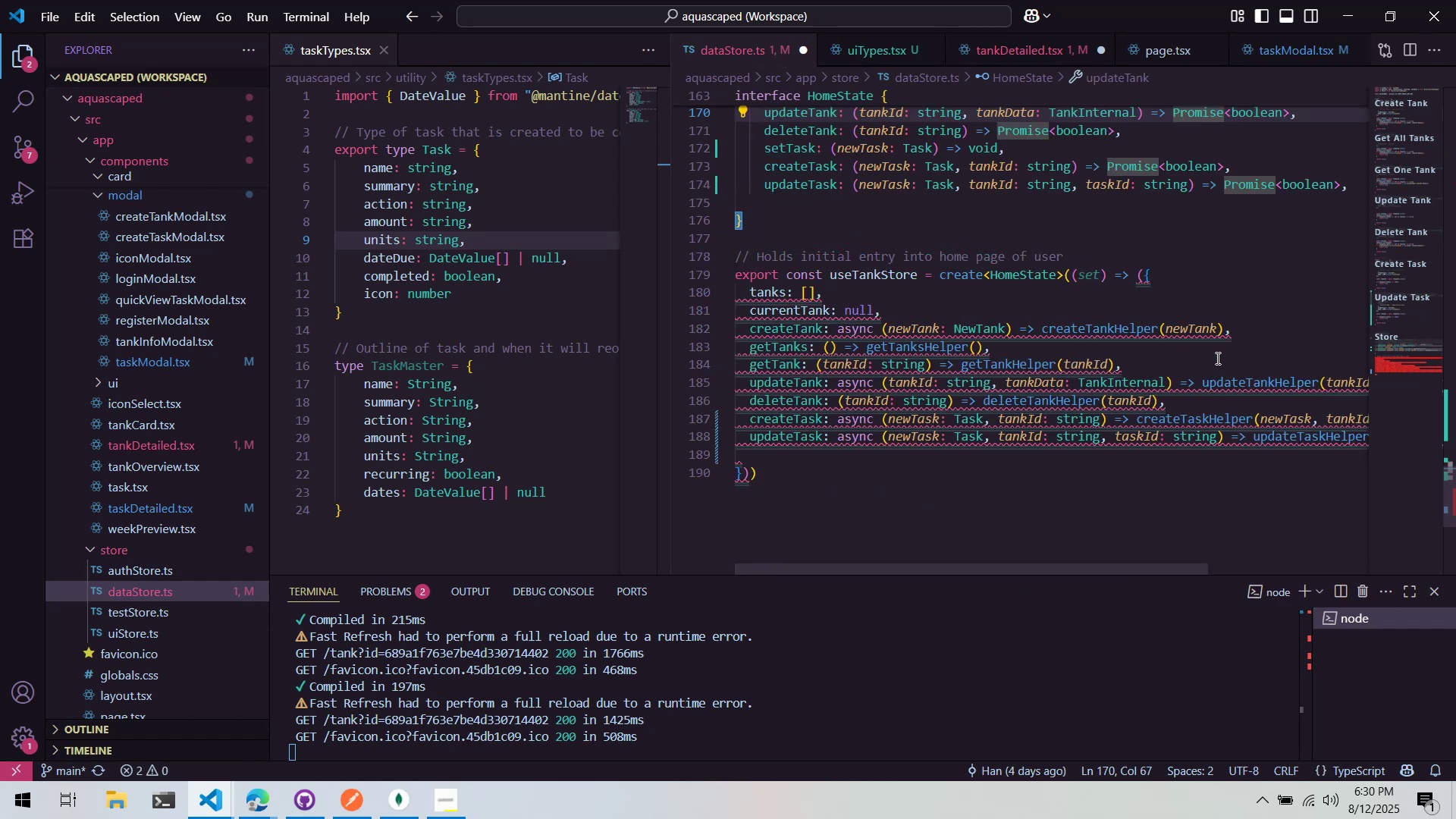 
scroll: coordinate [1042, 368], scroll_direction: up, amount: 3.0
 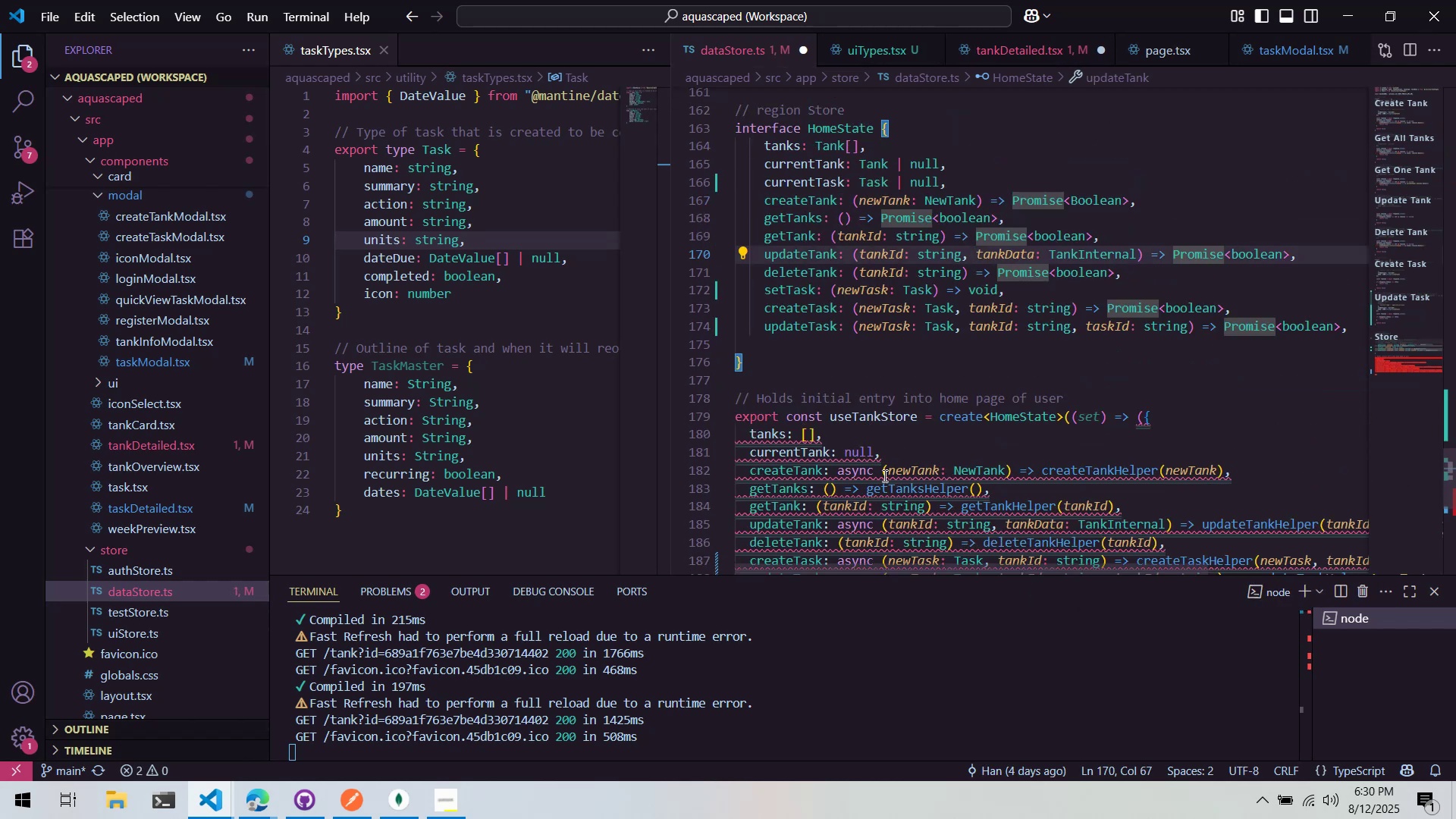 
left_click([947, 452])
 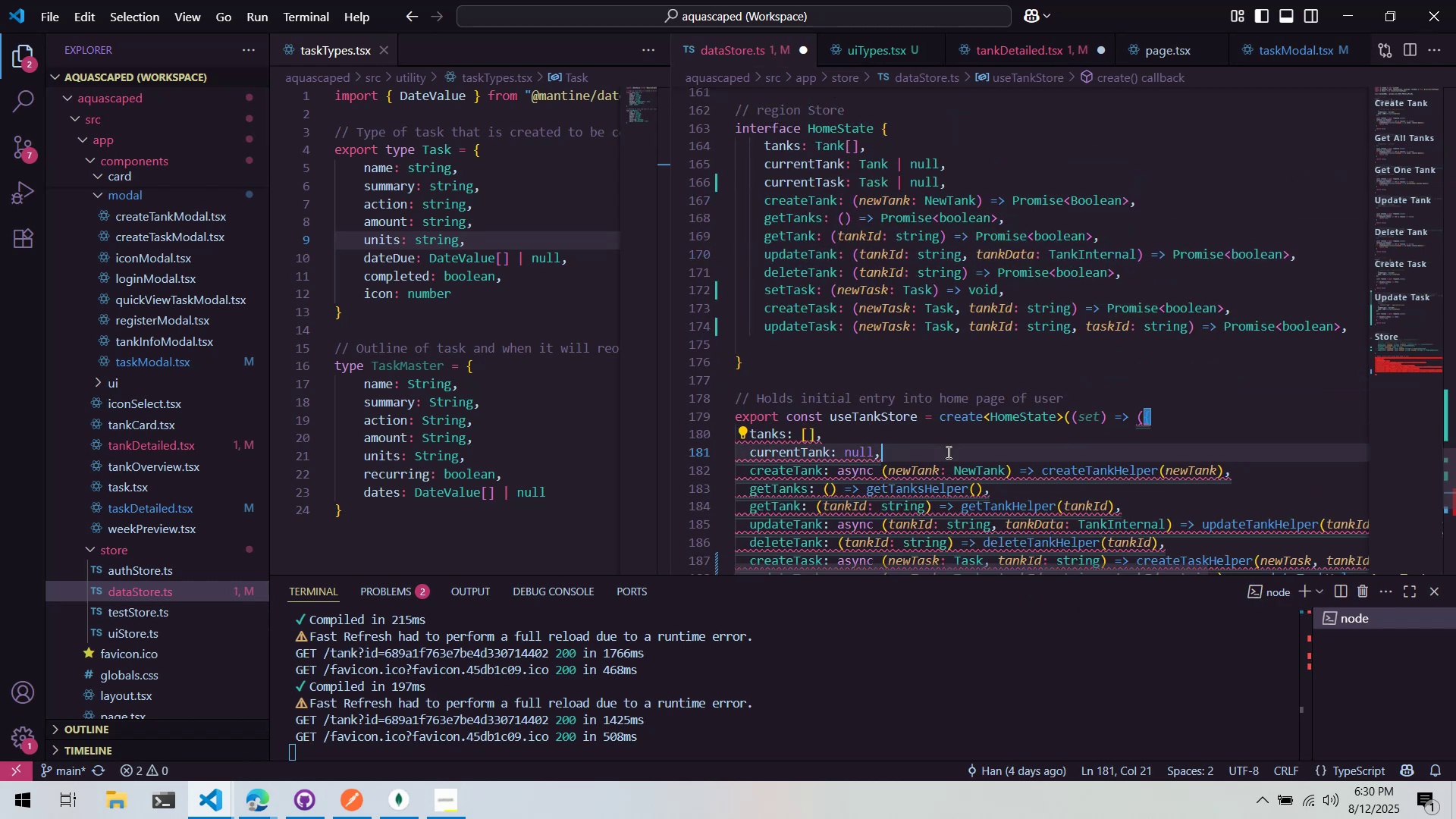 
key(Enter)
 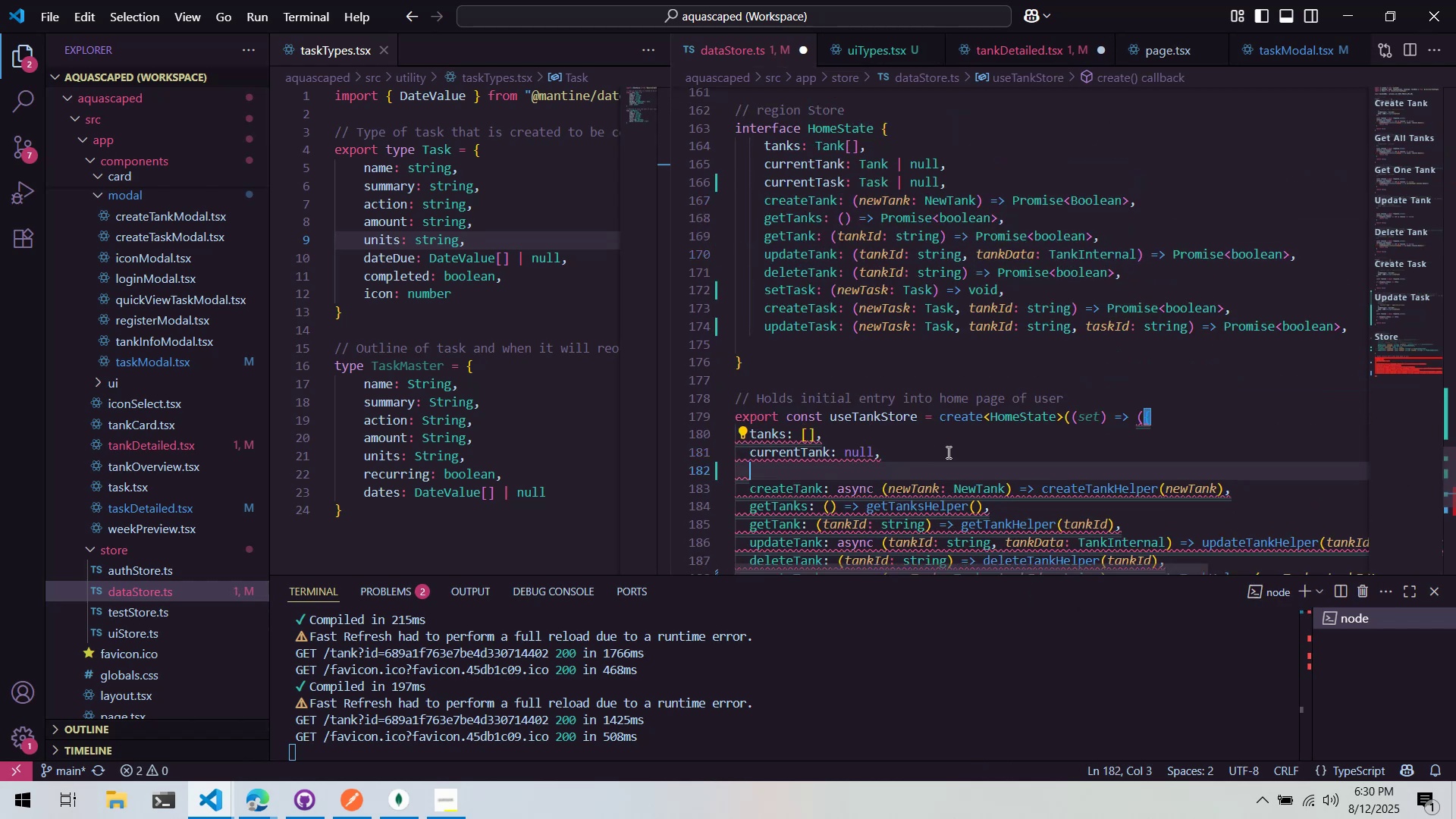 
type(currentTask: null,)
 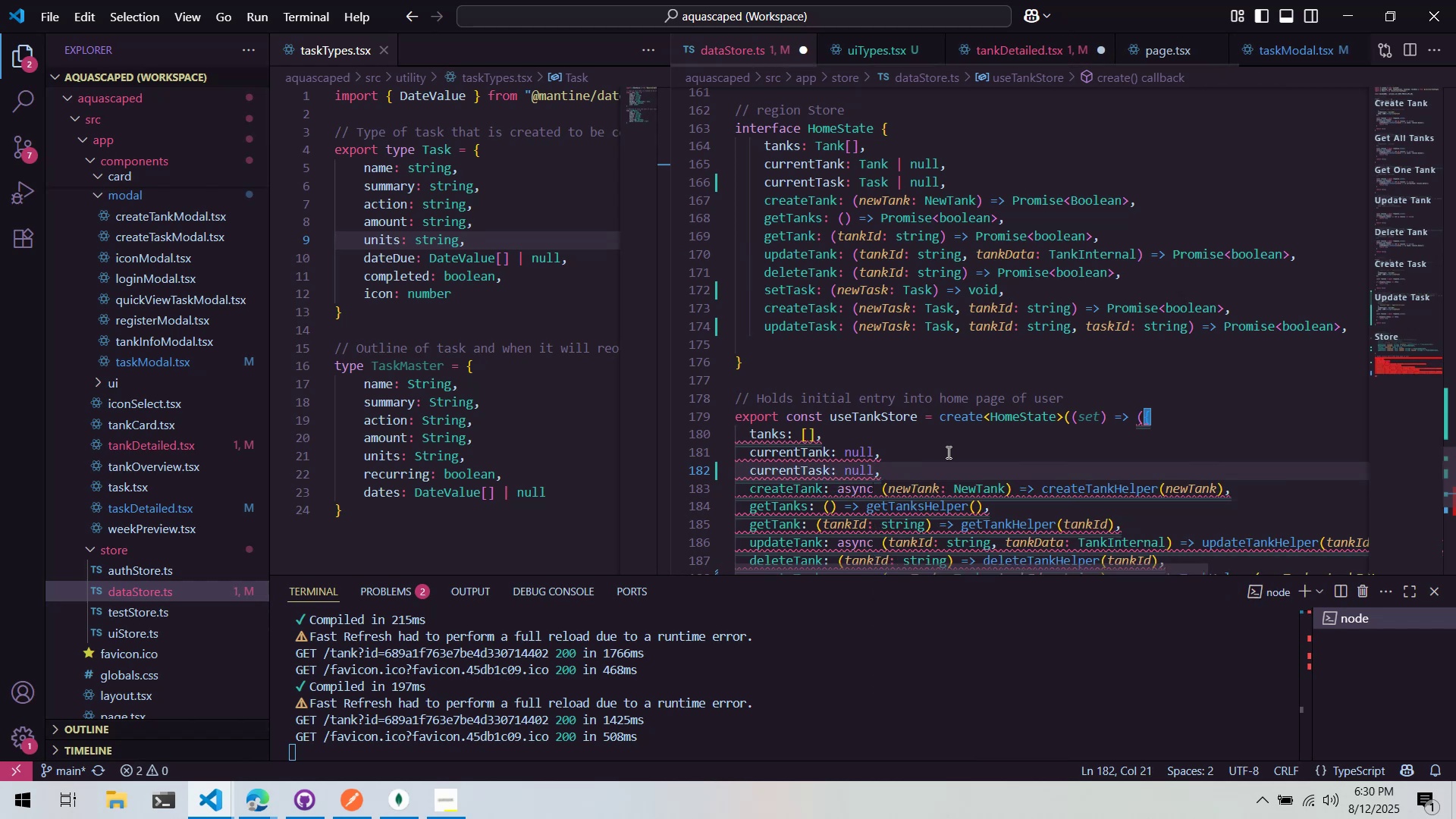 
left_click([952, 428])
 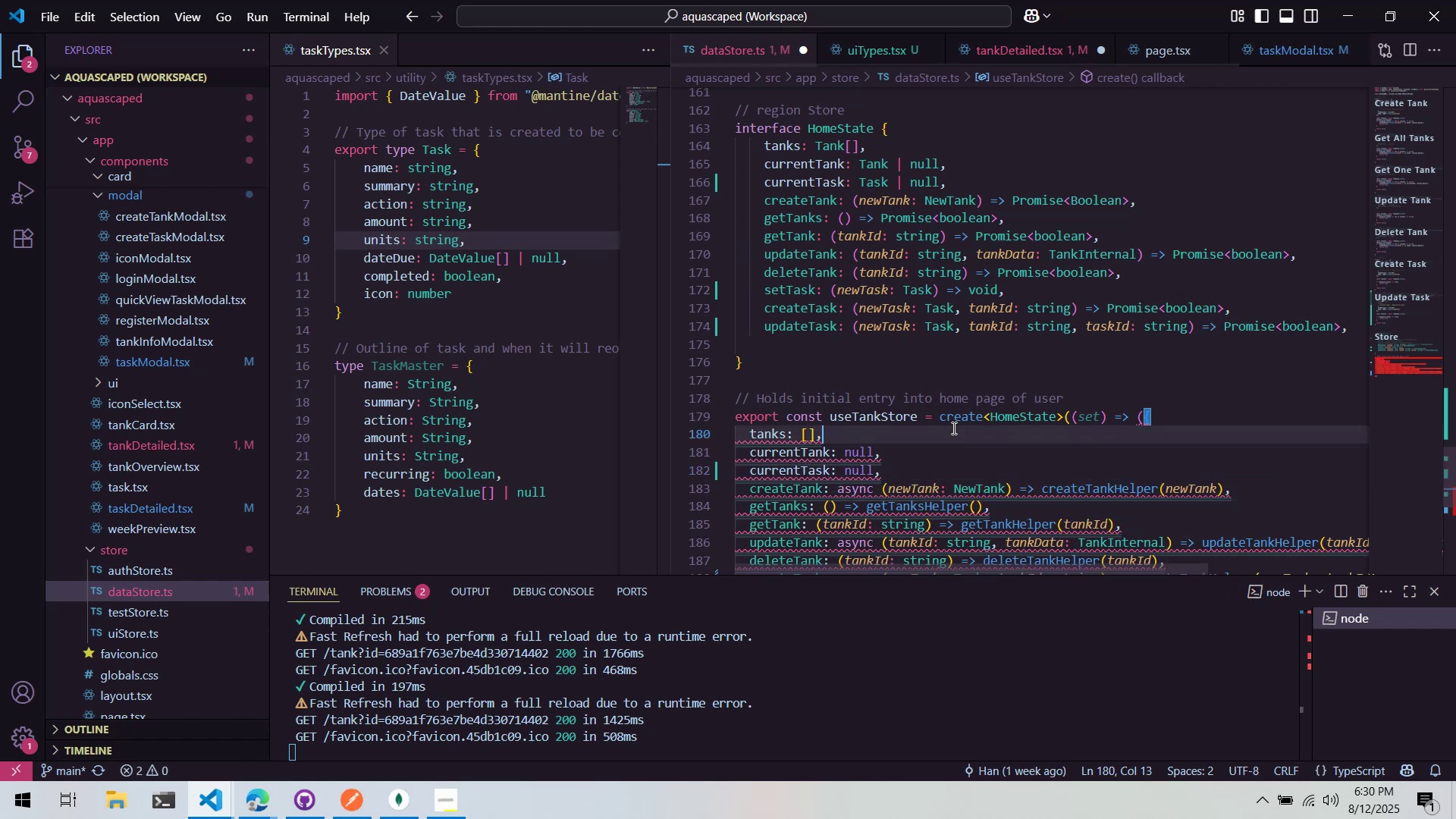 
scroll: coordinate [954, 428], scroll_direction: down, amount: 2.0
 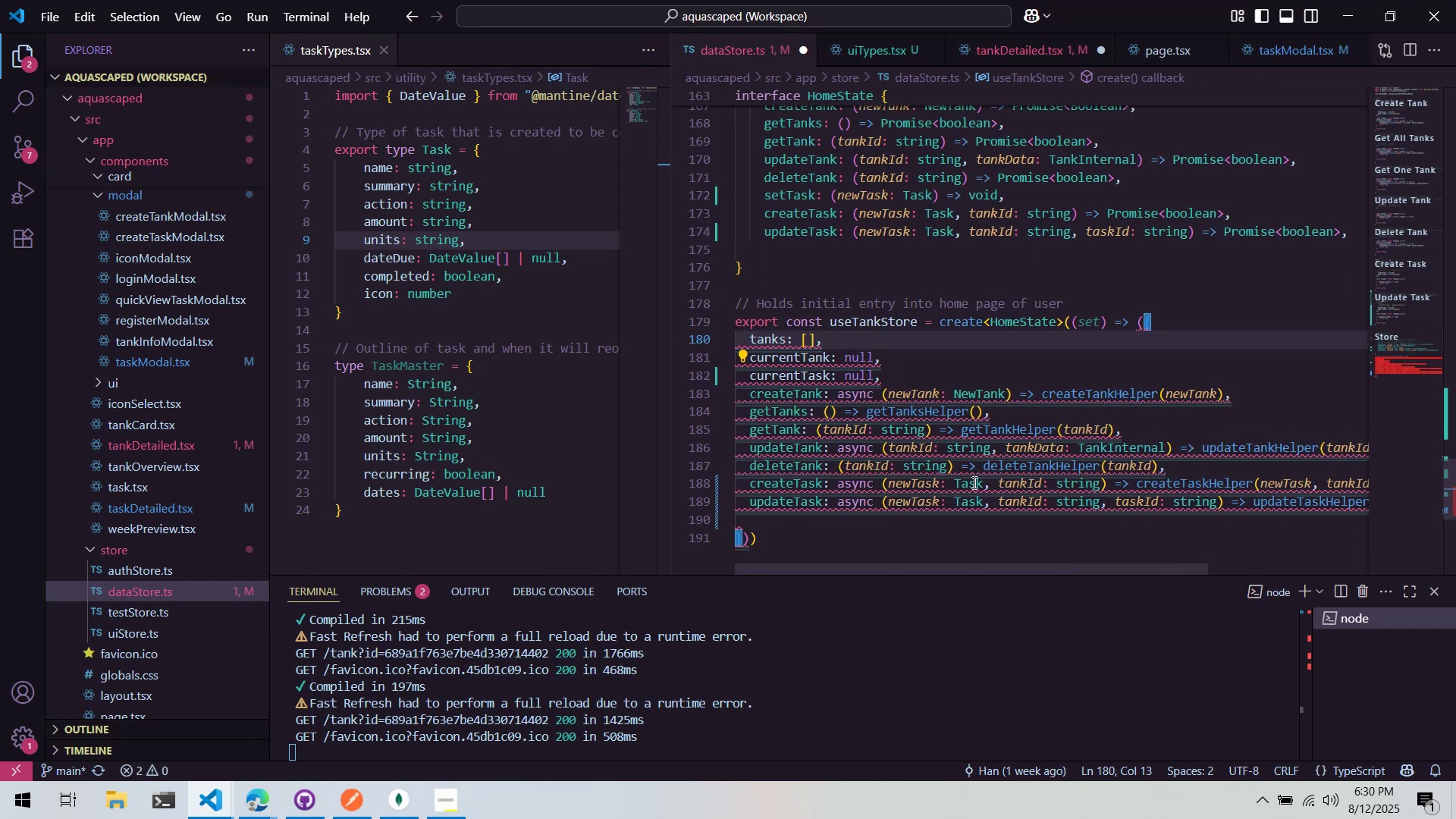 
left_click([796, 519])
 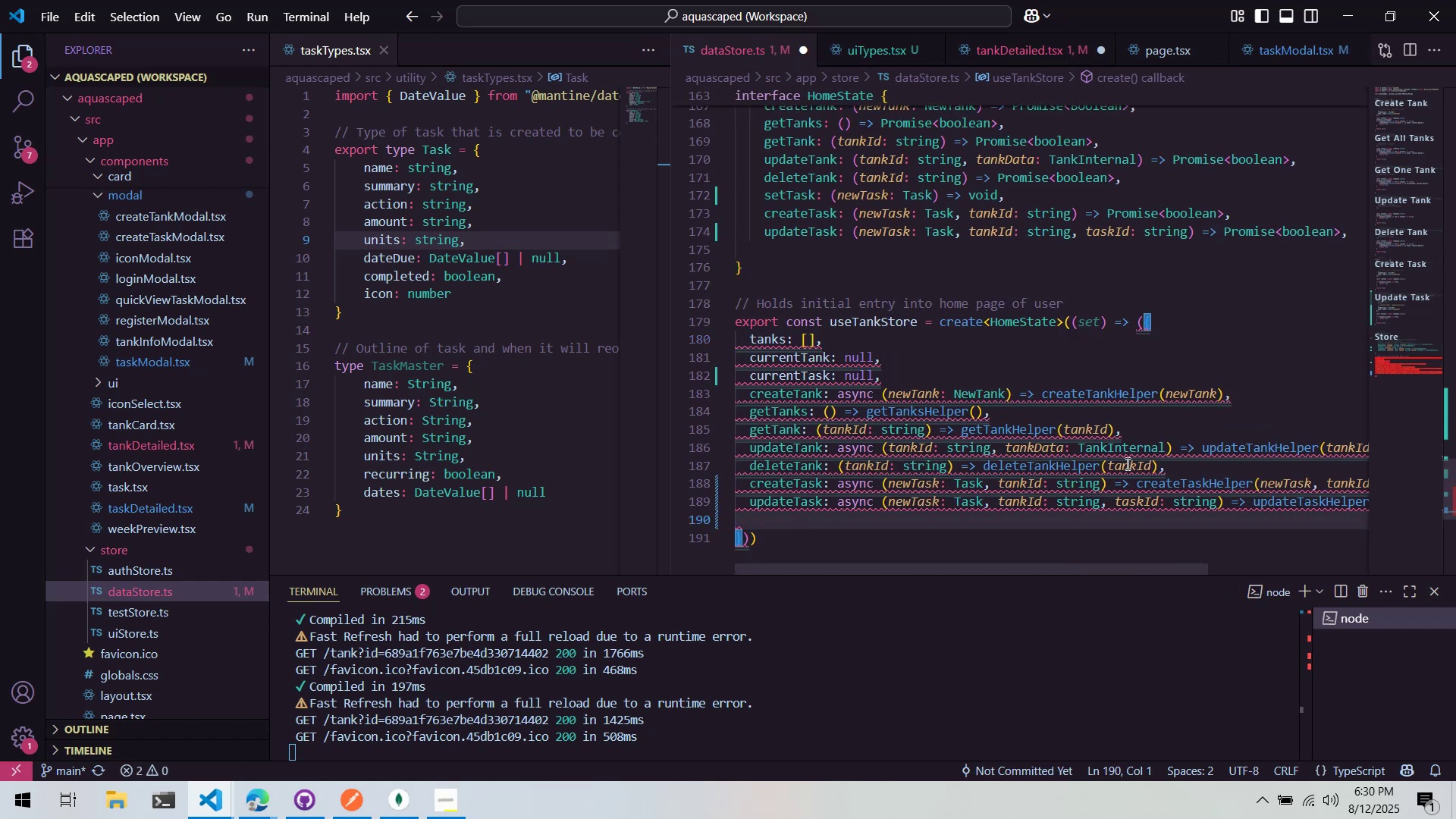 
left_click([1185, 473])
 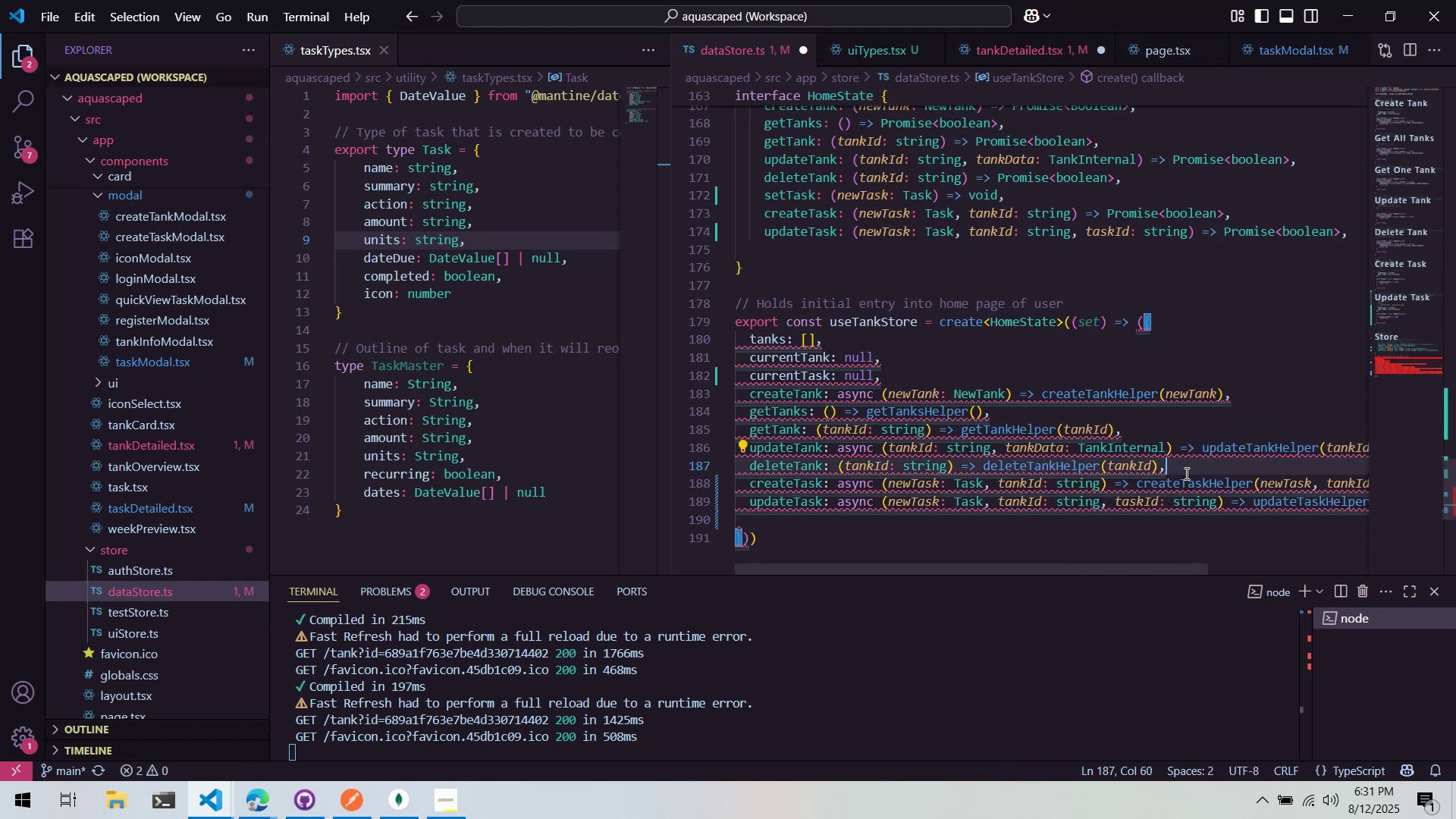 
key(Enter)
 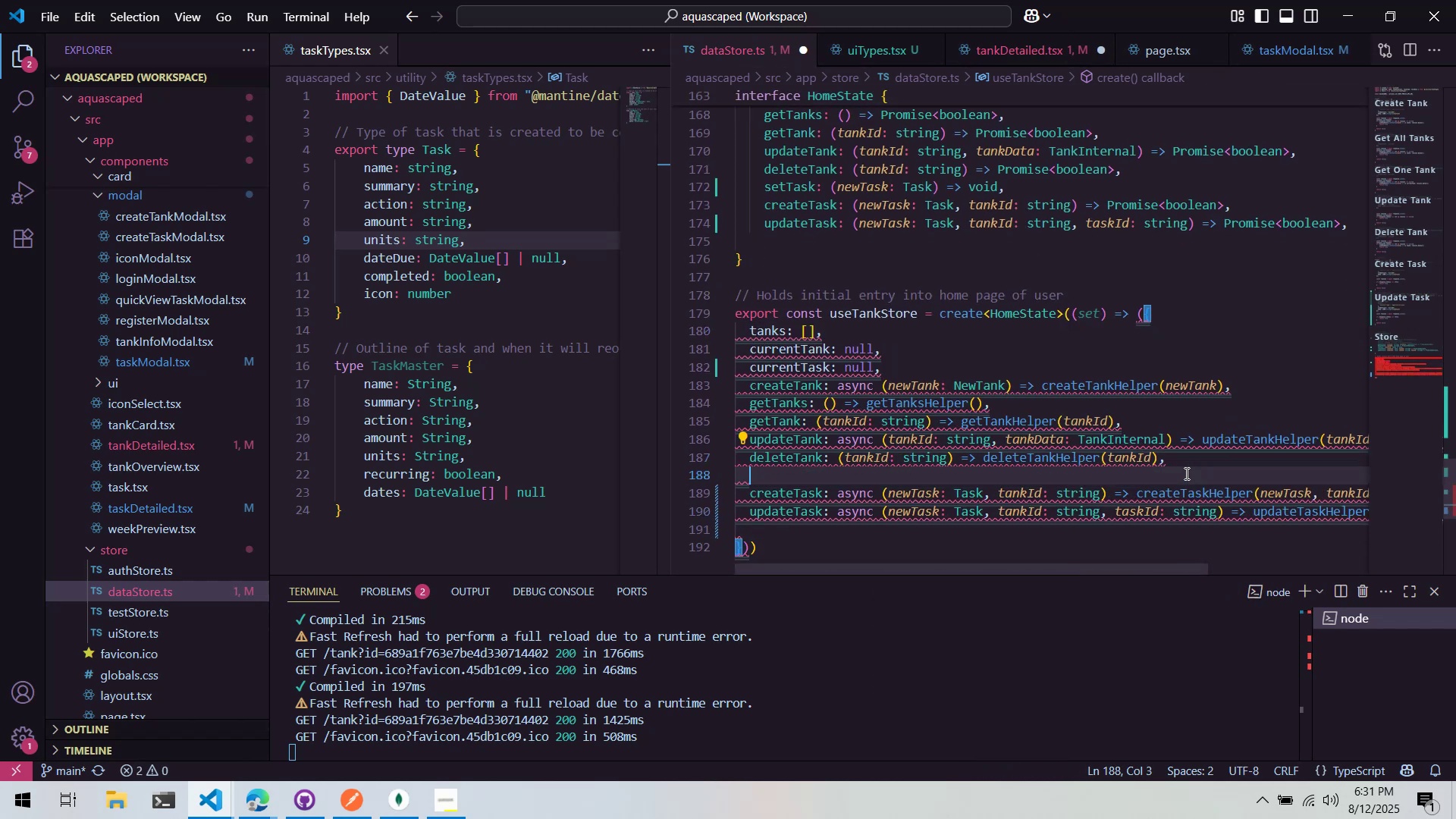 
type(getTask)
 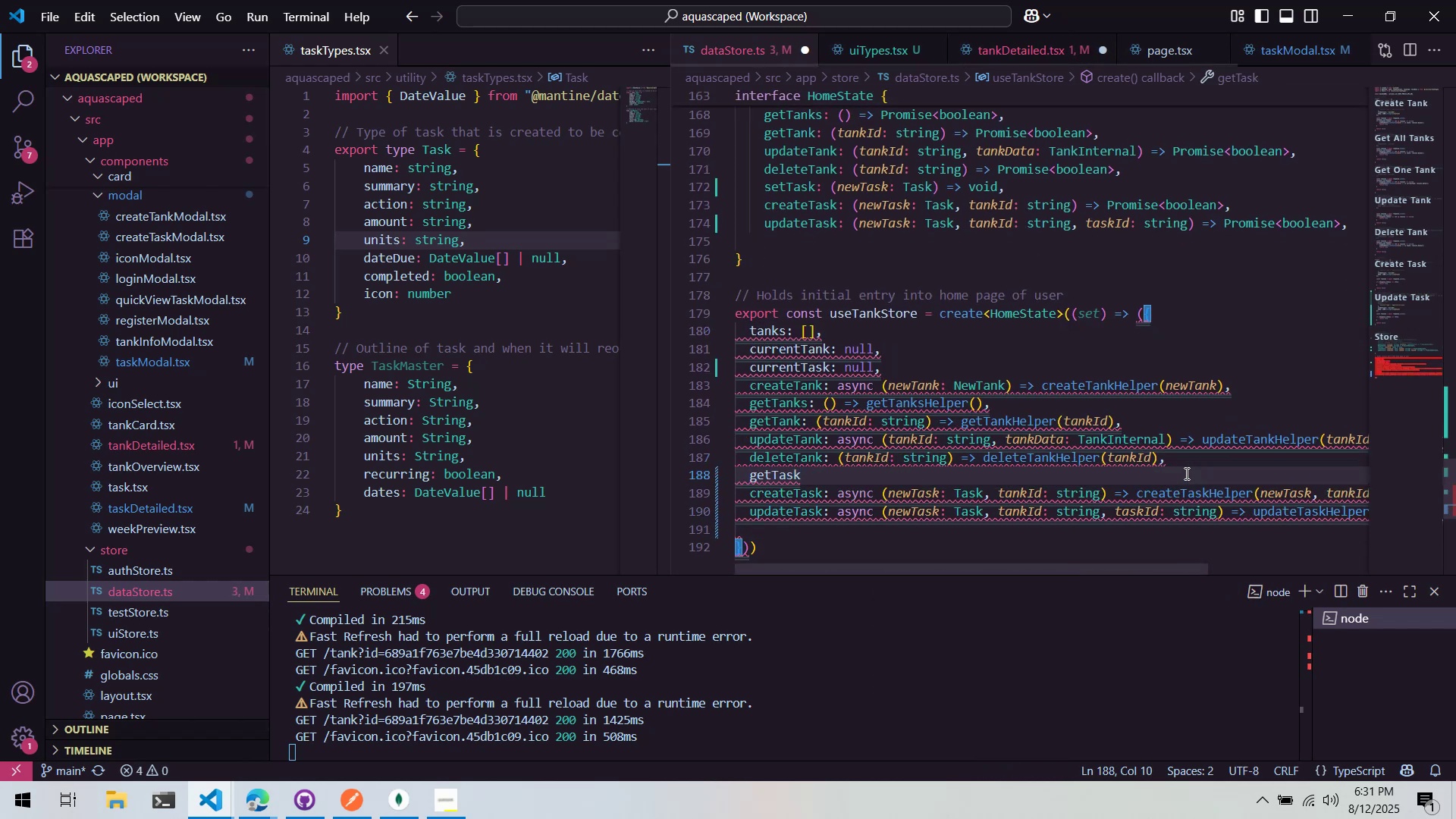 
key(Control+ControlLeft)
 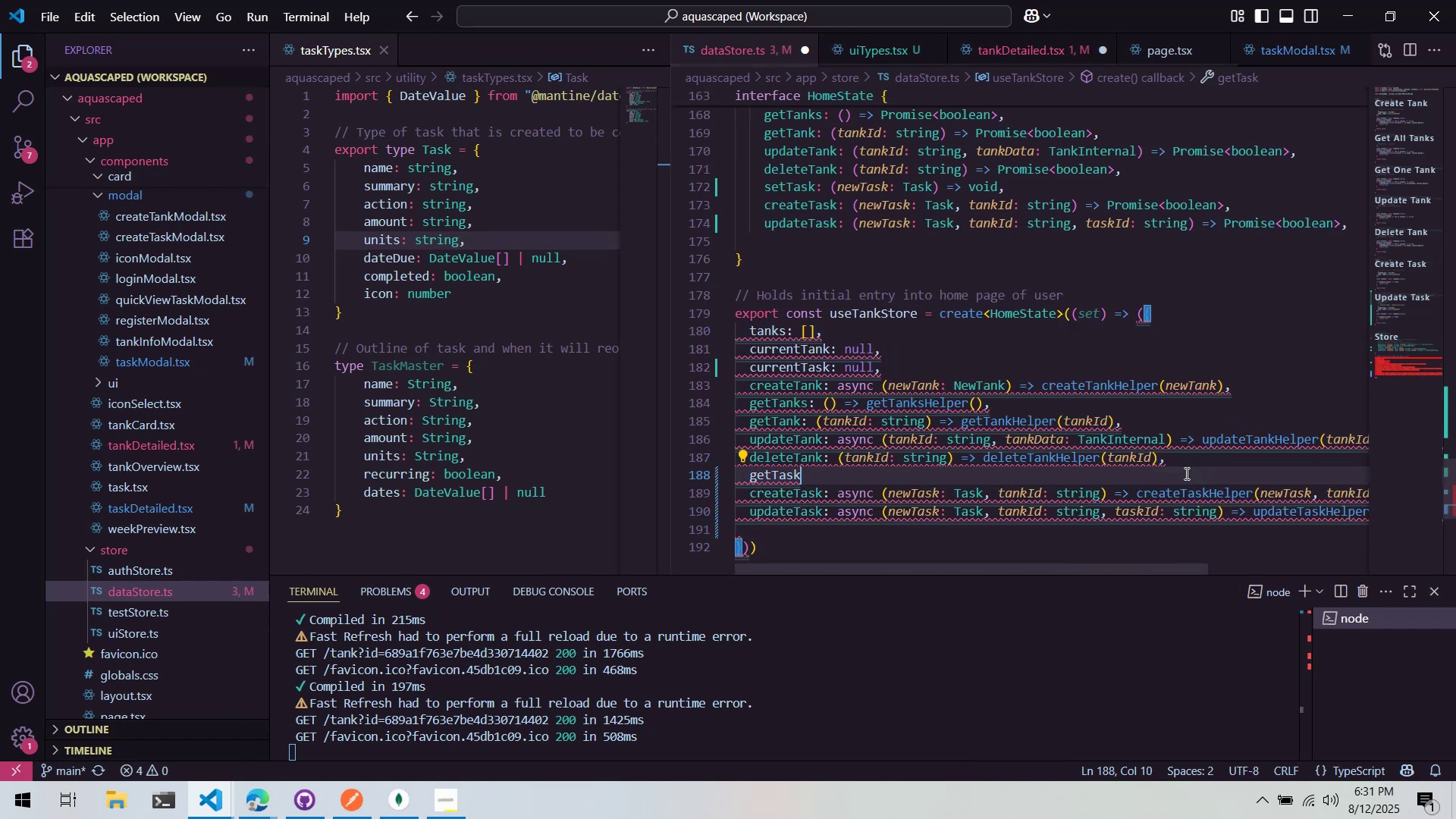 
key(Control+Backspace)
 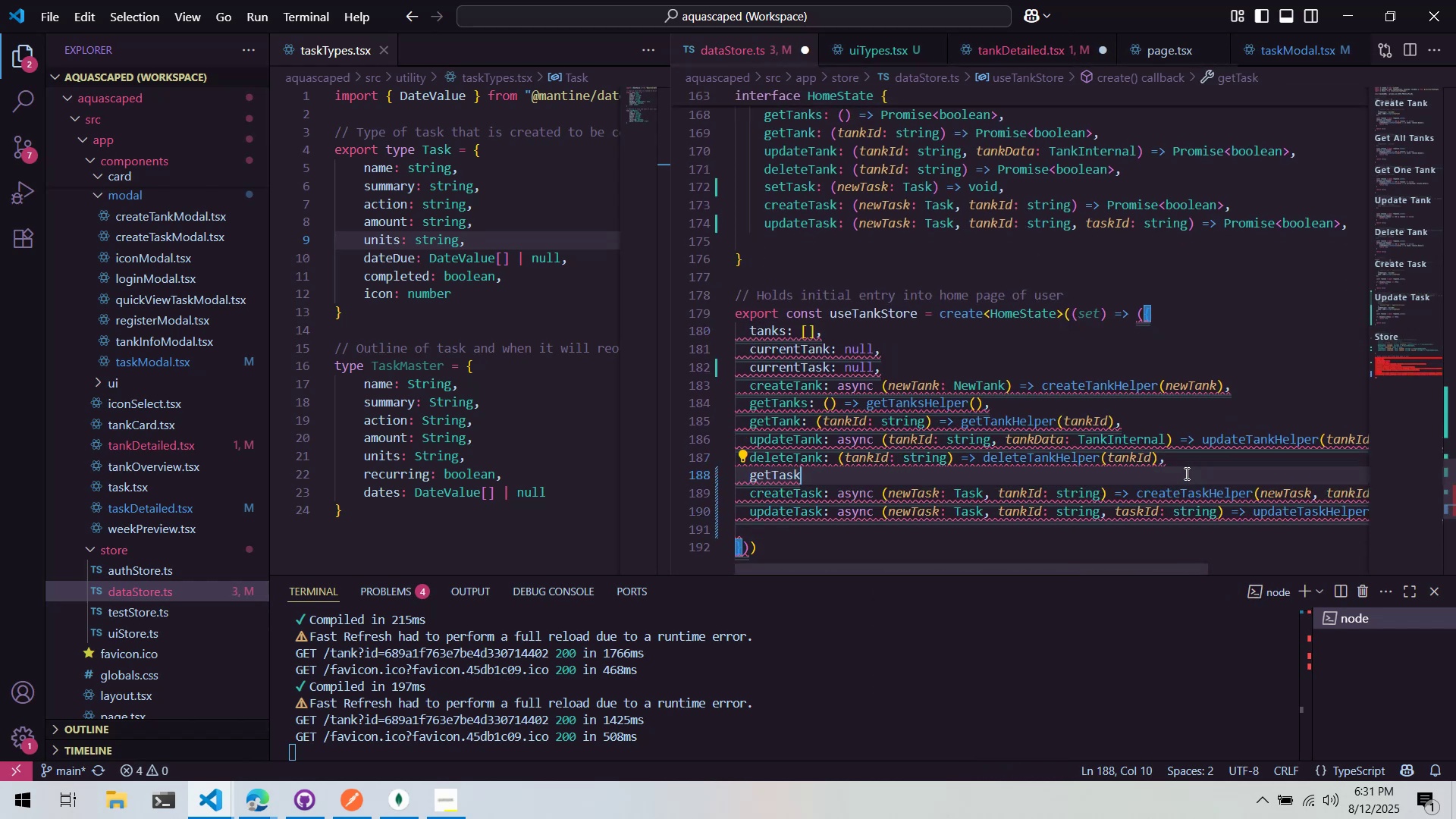 
type(setTask: (newTask: Task) => void,)
 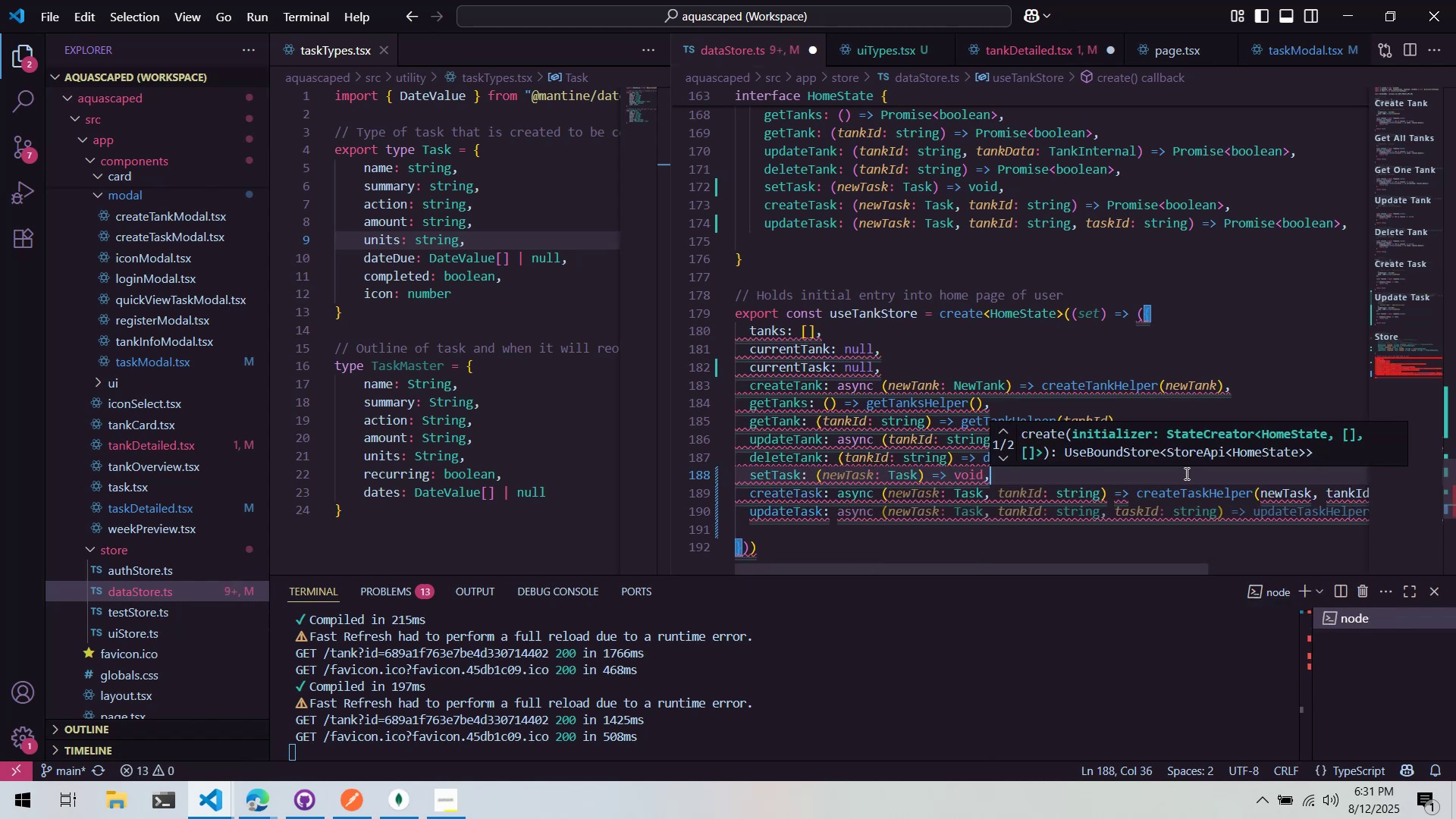 
left_click([1043, 359])
 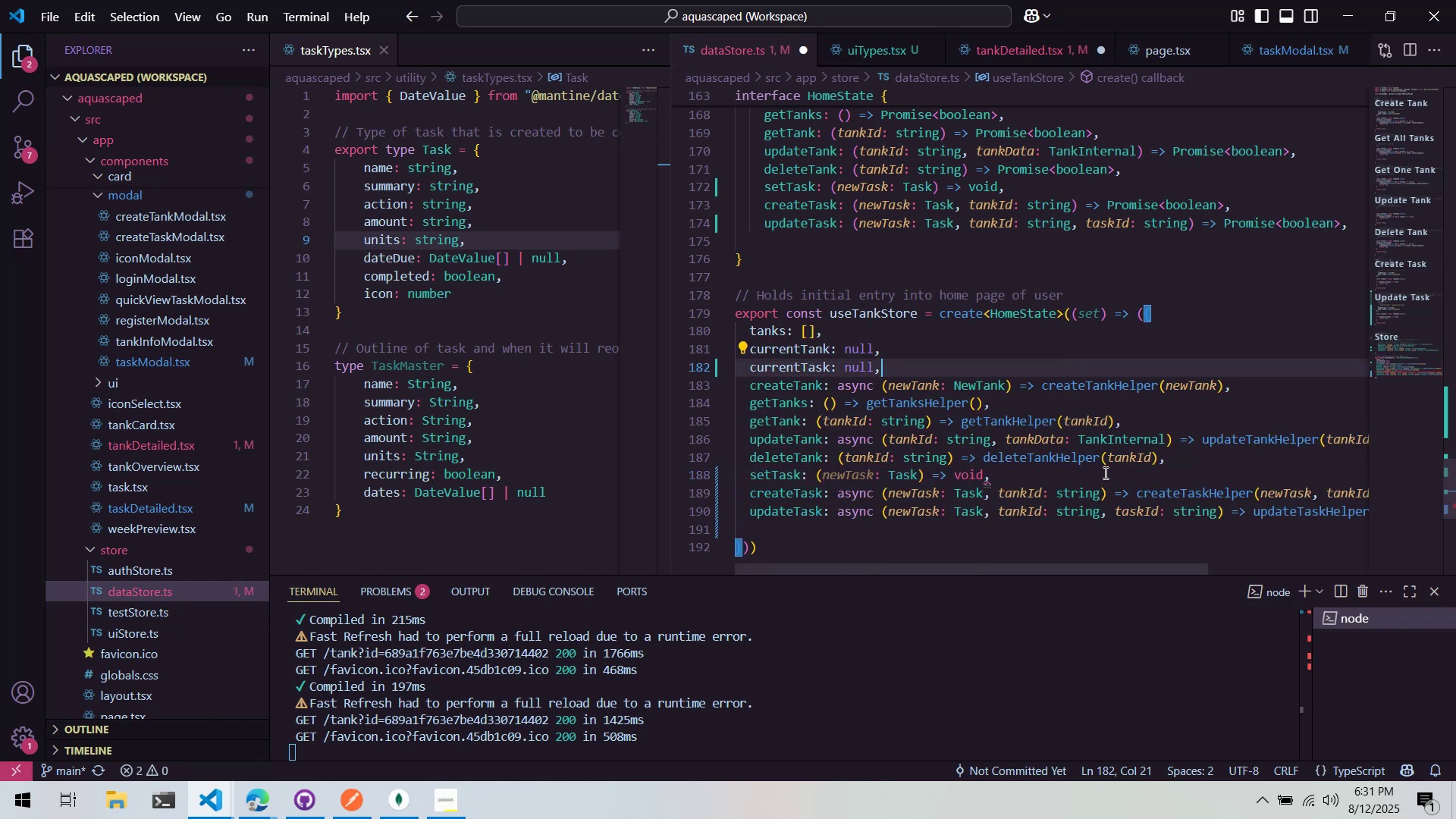 
left_click([1104, 468])
 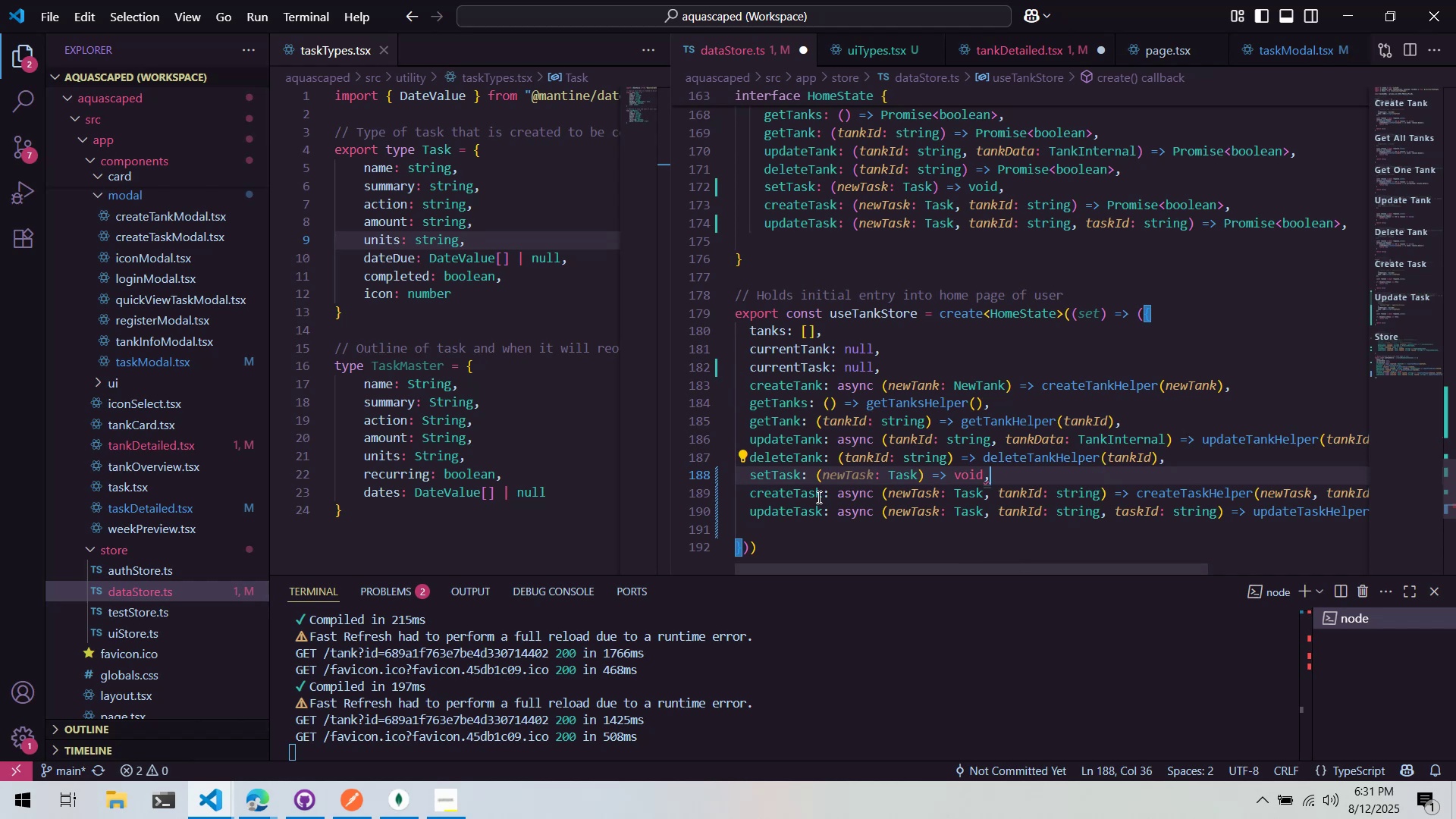 
left_click([851, 518])
 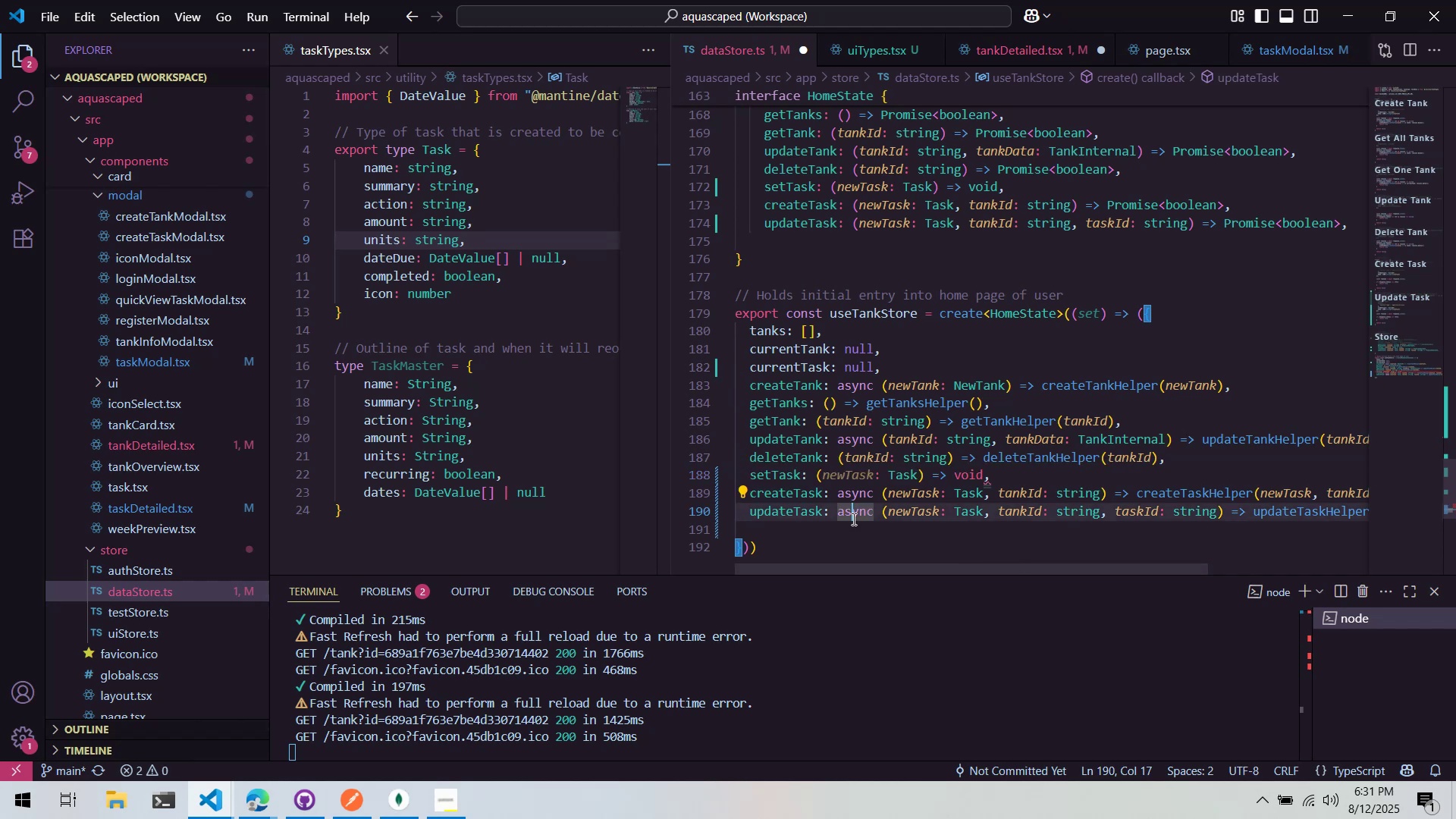 
key(Control+S)
 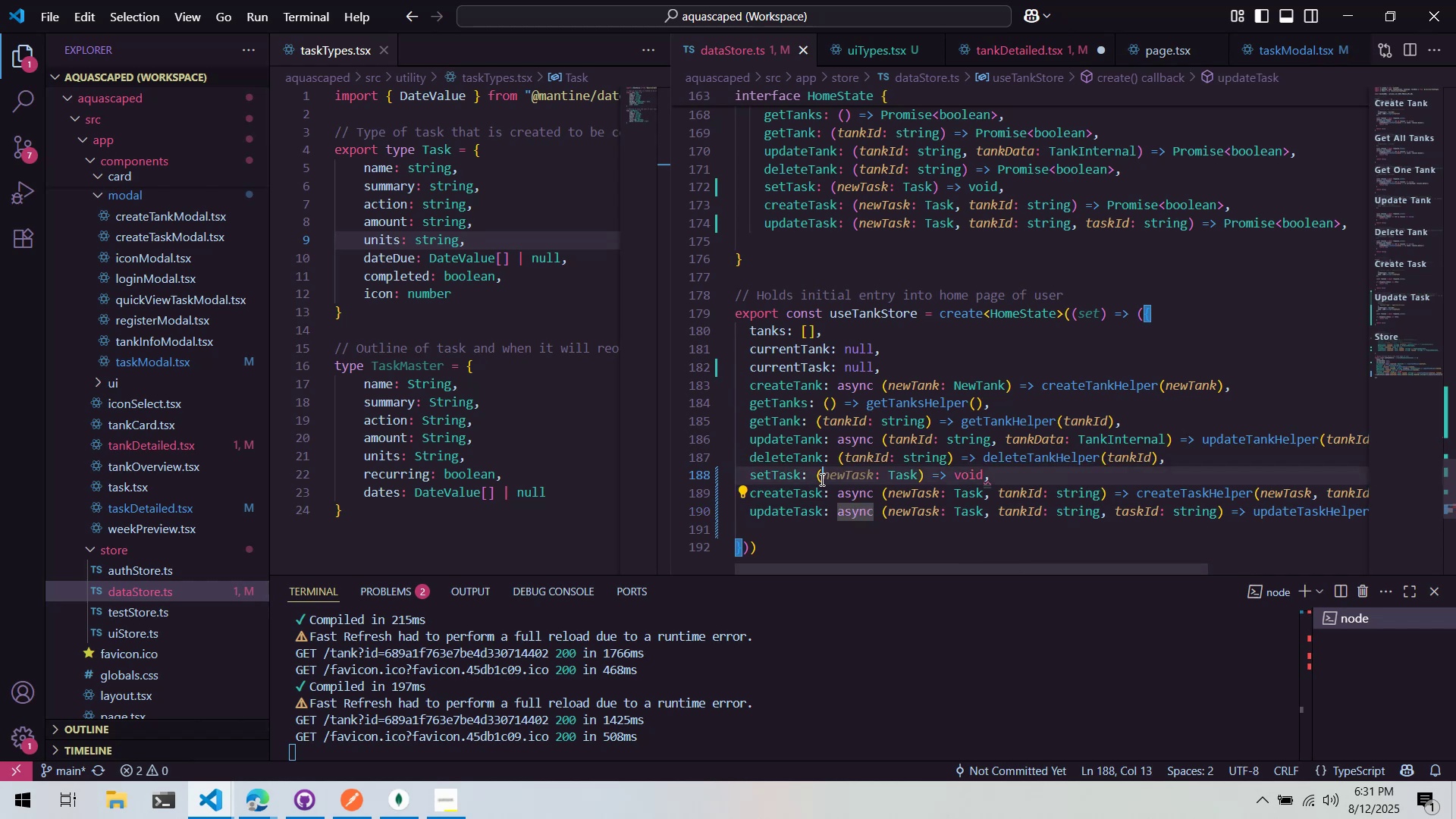 
left_click([821, 479])
 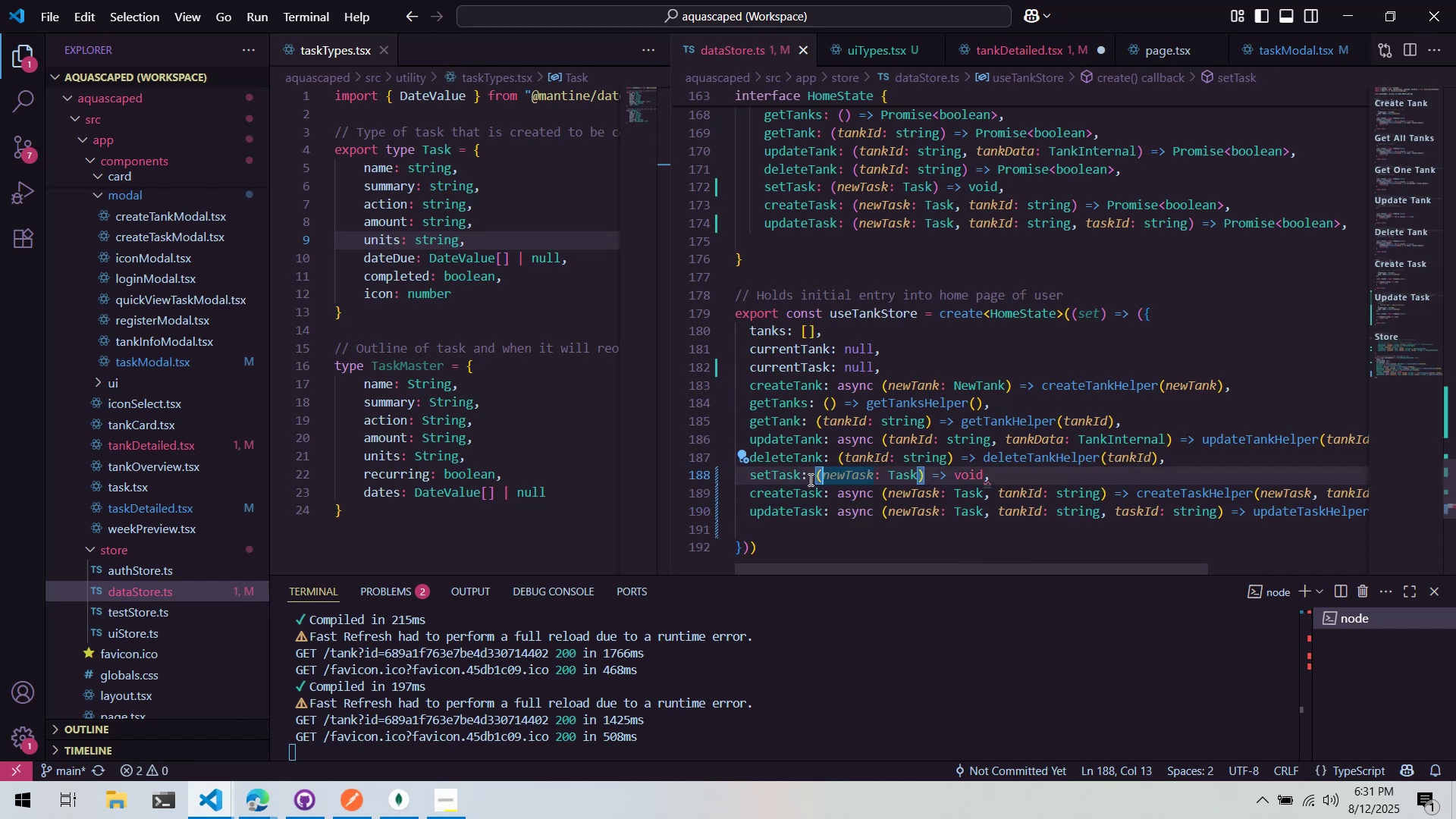 
left_click_drag(start_coordinate=[809, 479], to_coordinate=[986, 477])
 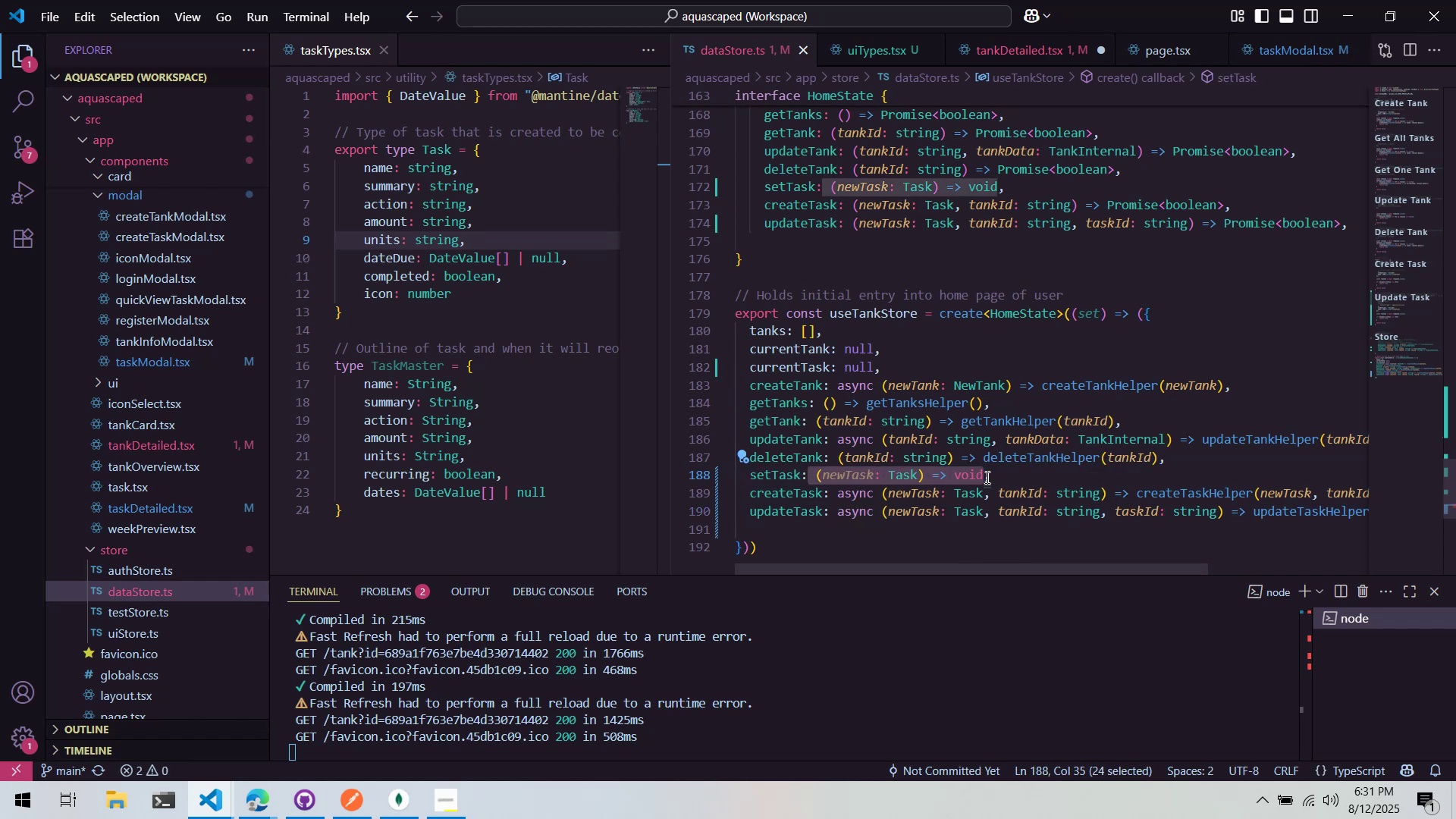 
left_click([986, 477])
 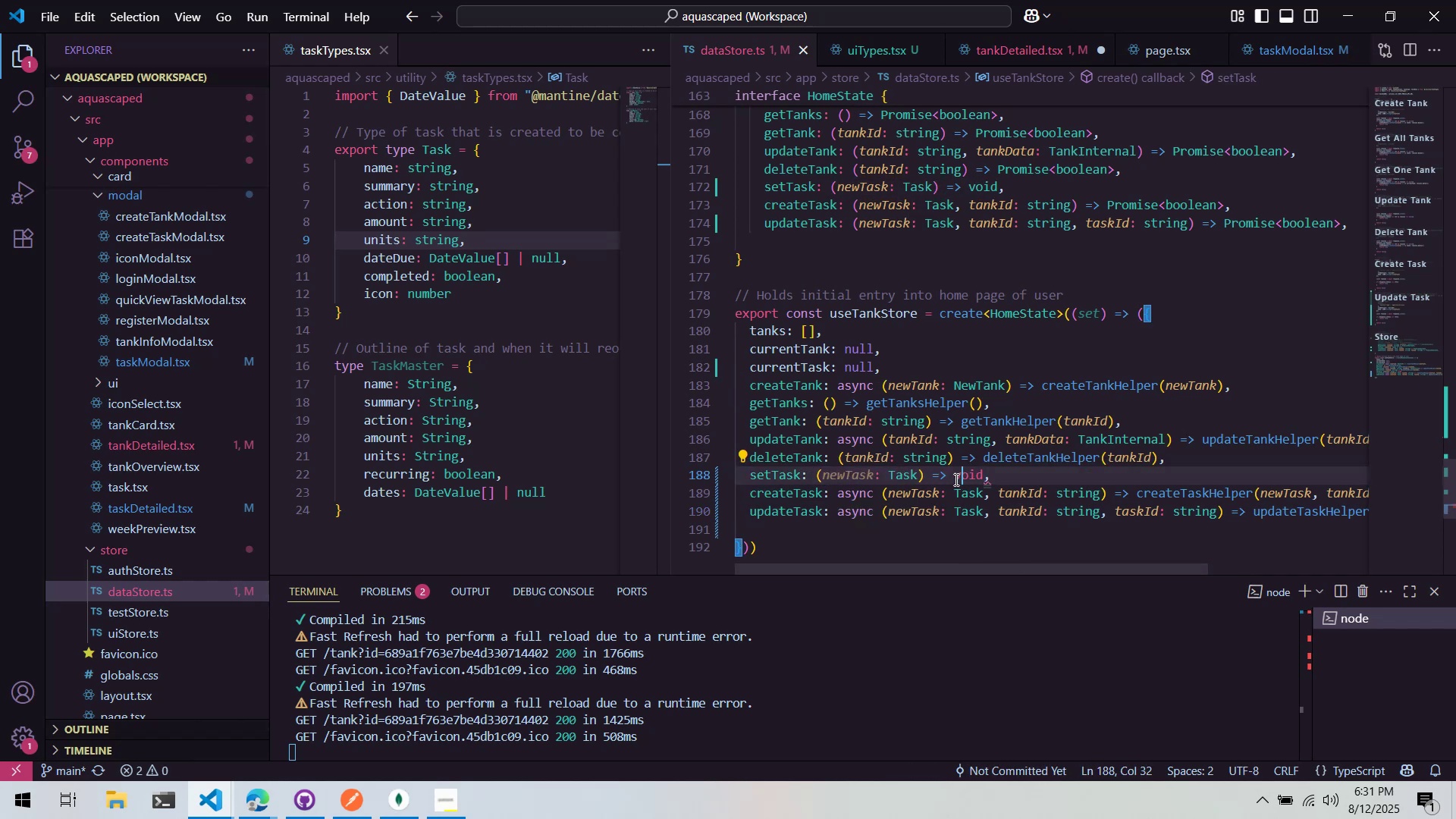 
type(state = >)
key(Backspace)
key(Backspace)
type(> )
 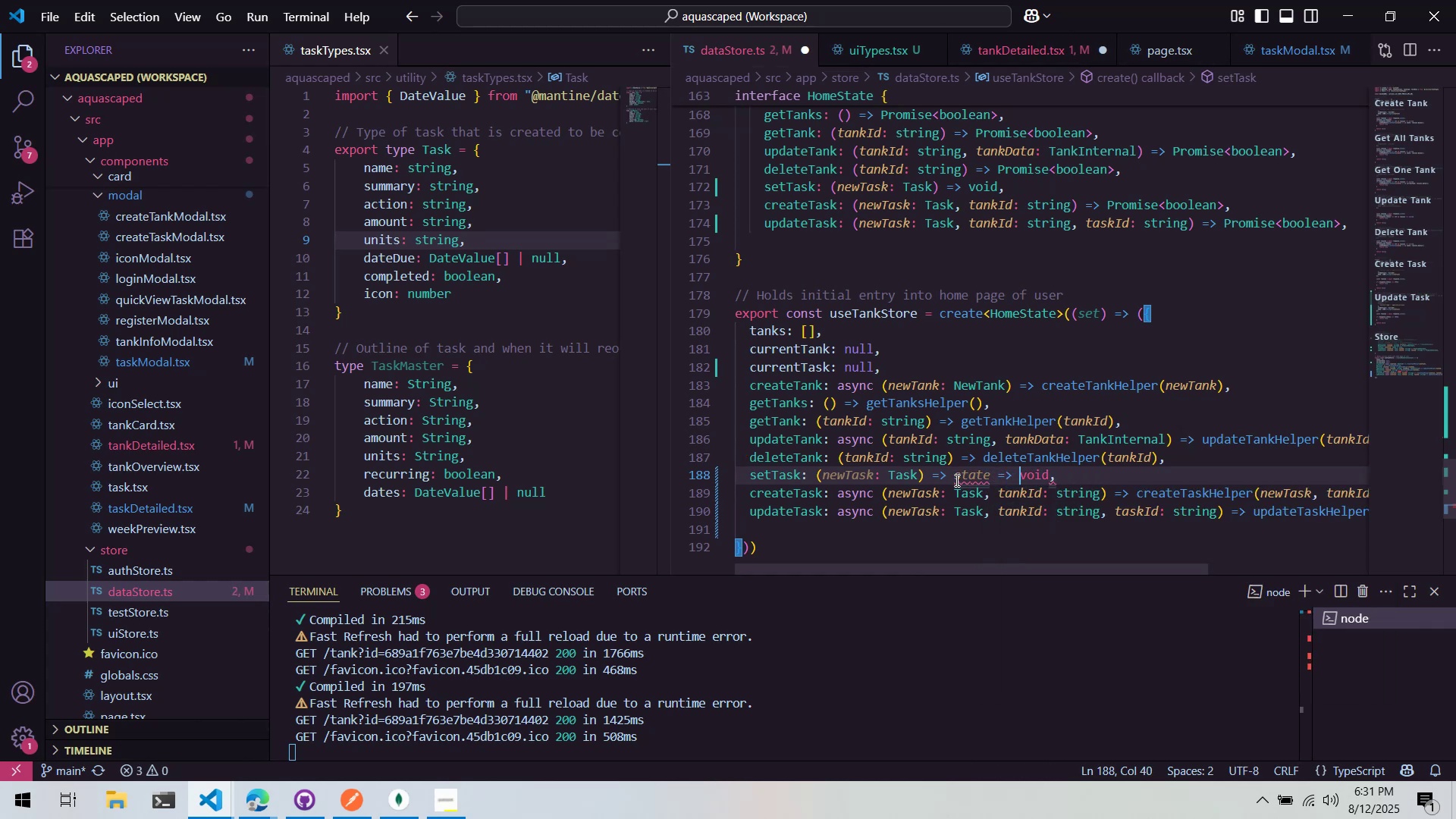 
scroll: coordinate [1024, 257], scroll_direction: up, amount: 2.0
 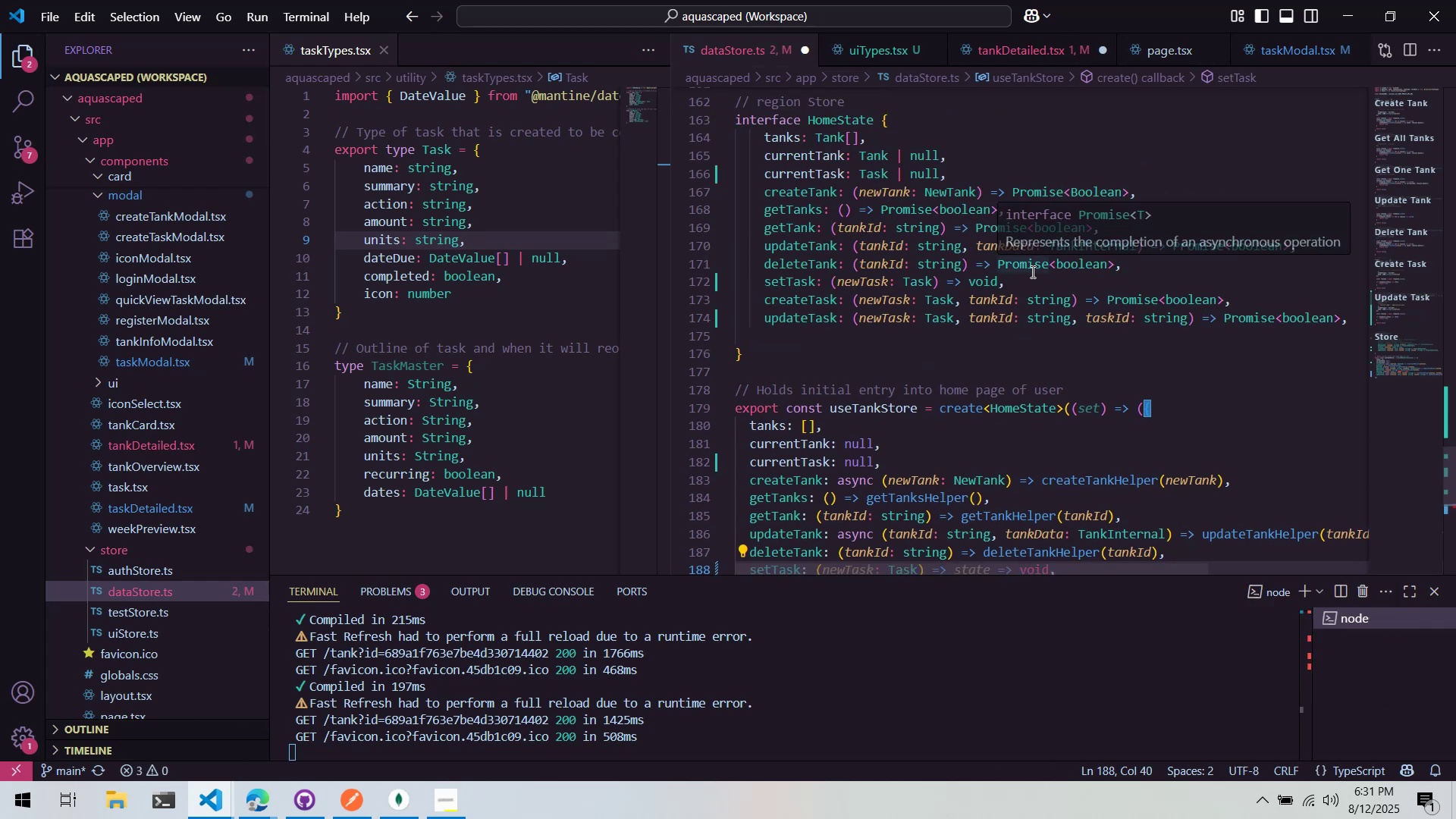 
scroll: coordinate [1031, 284], scroll_direction: down, amount: 2.0
 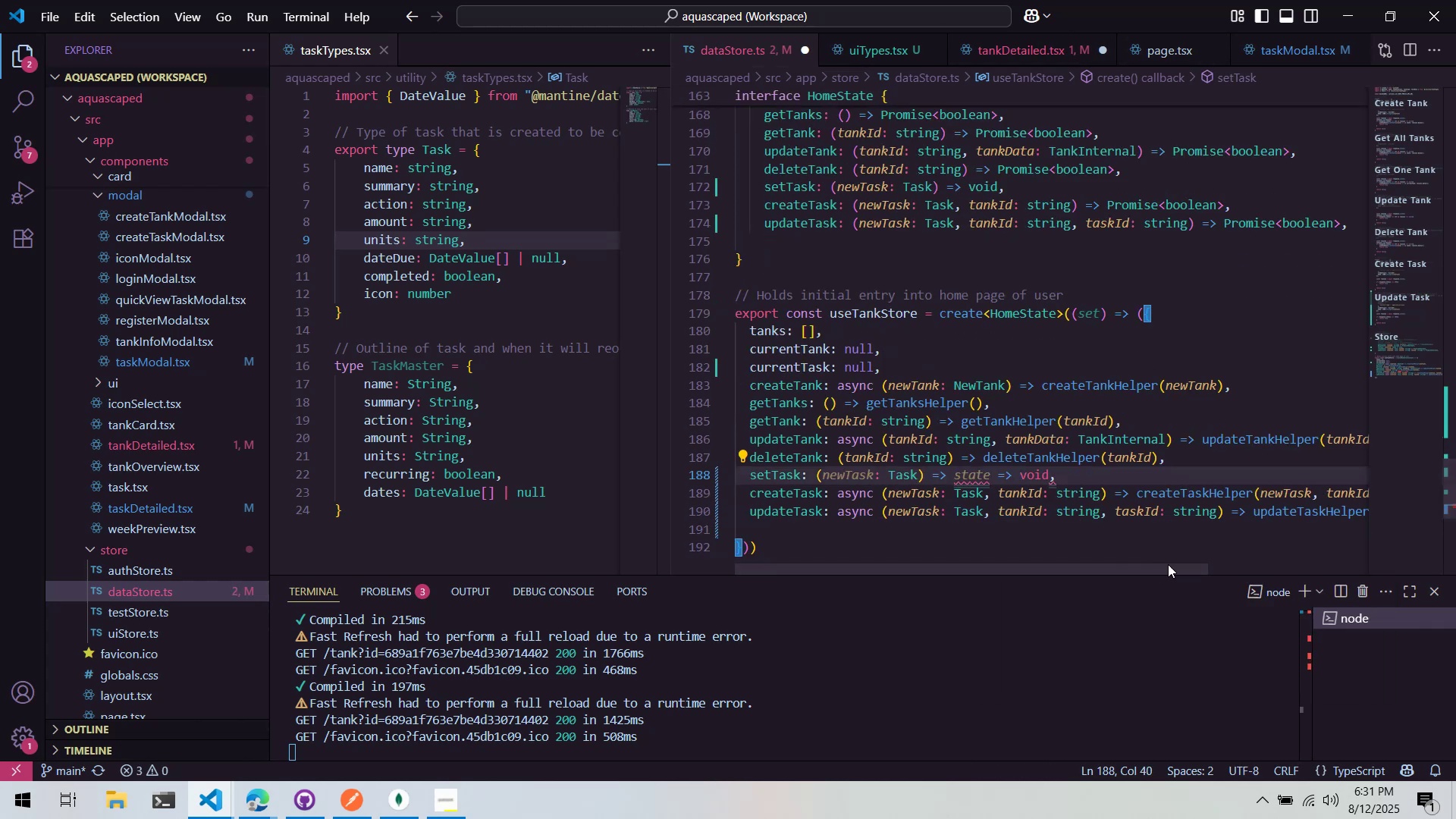 
left_click_drag(start_coordinate=[1169, 564], to_coordinate=[1156, 553])
 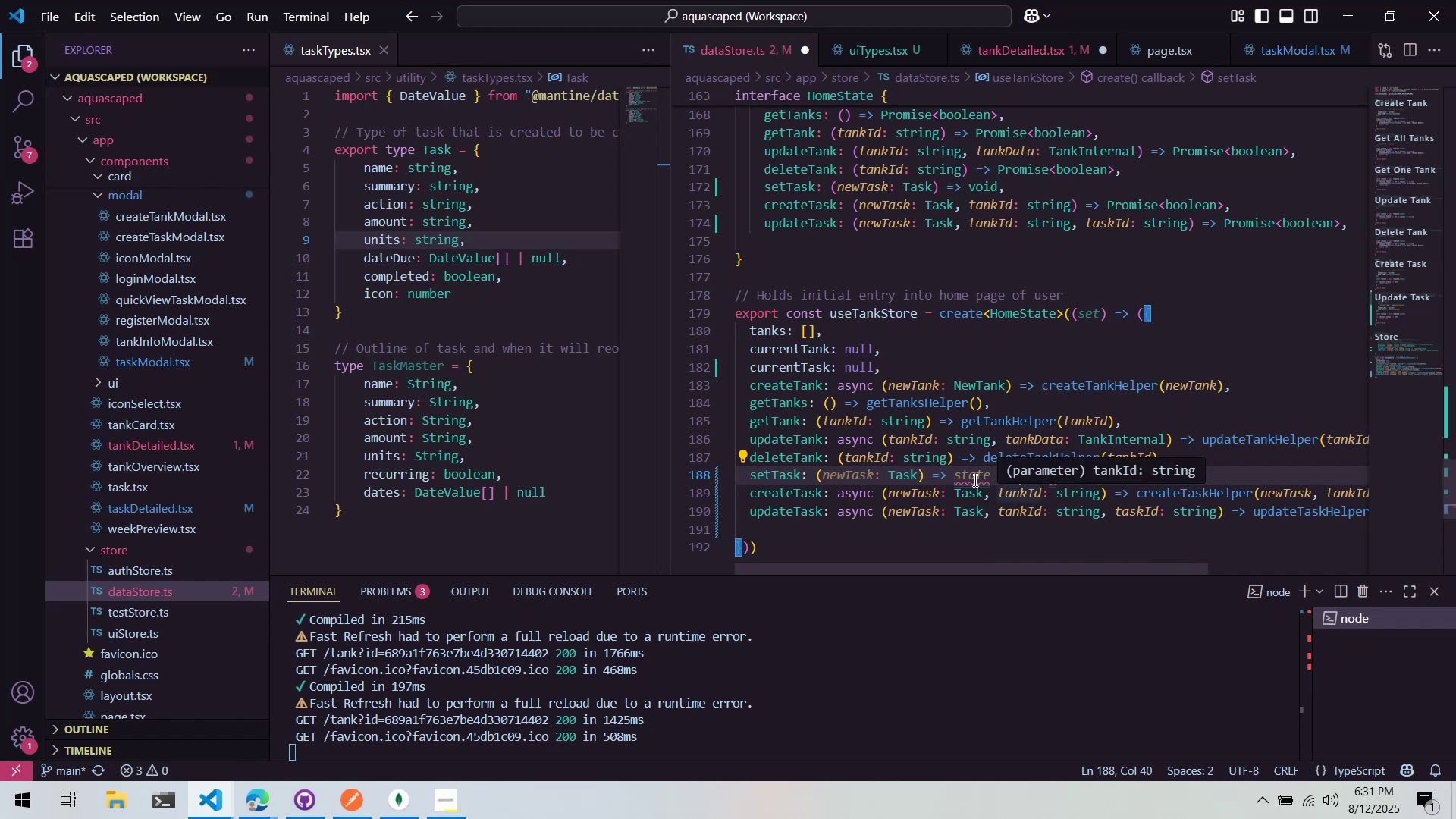 
left_click([516, 442])
 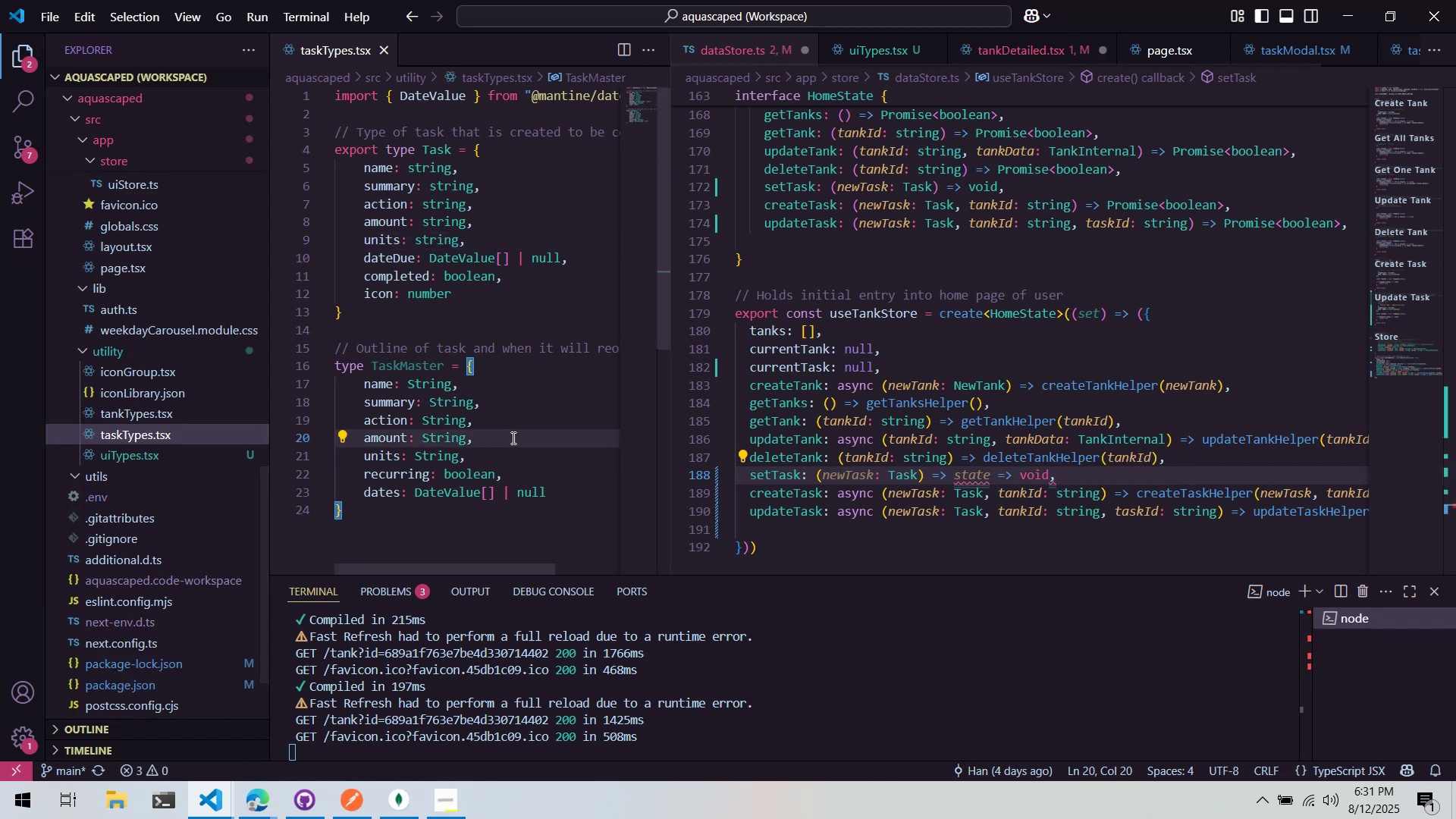 
key(Control+F)
 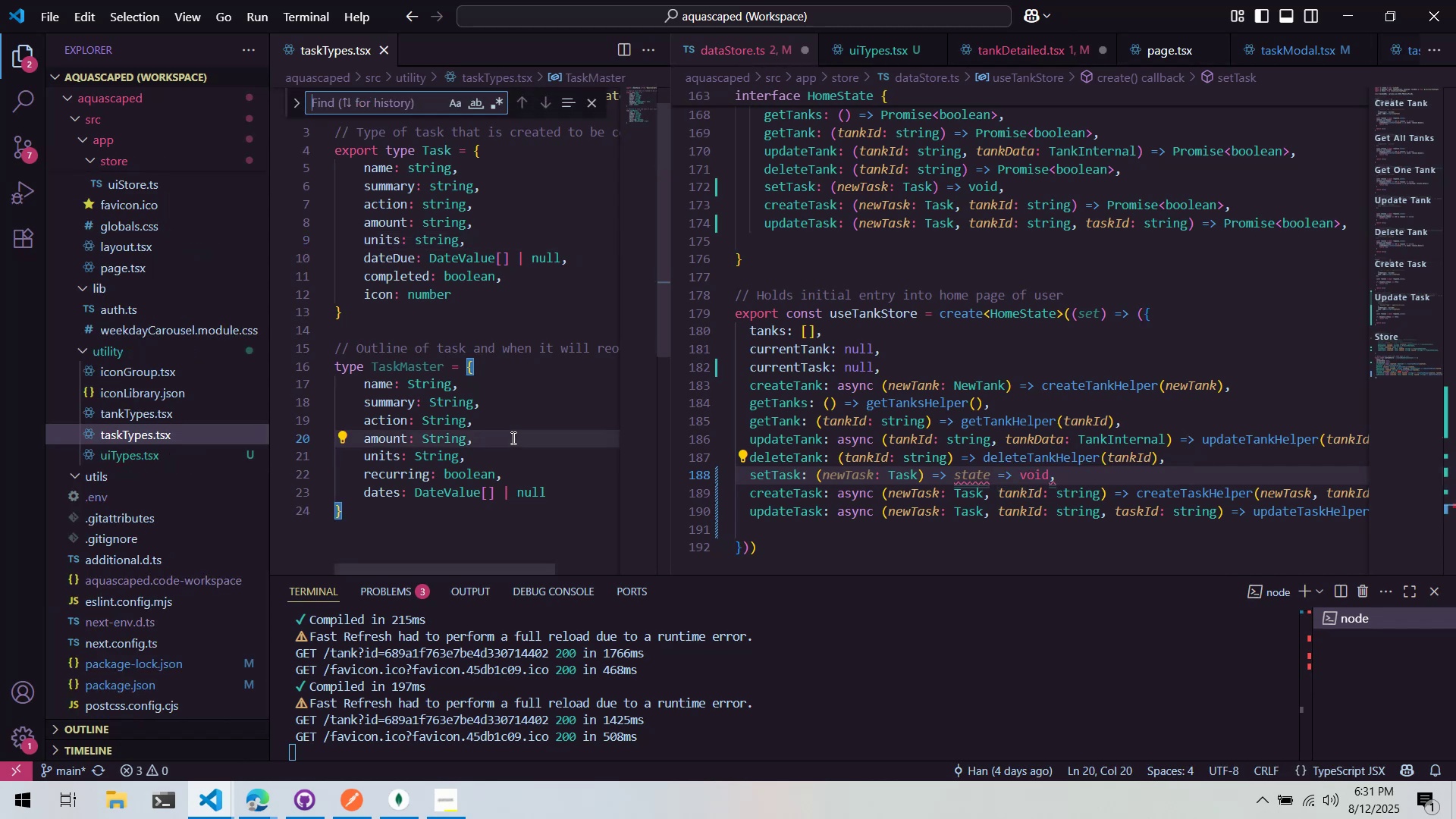 
key(Control+Shift+F)
 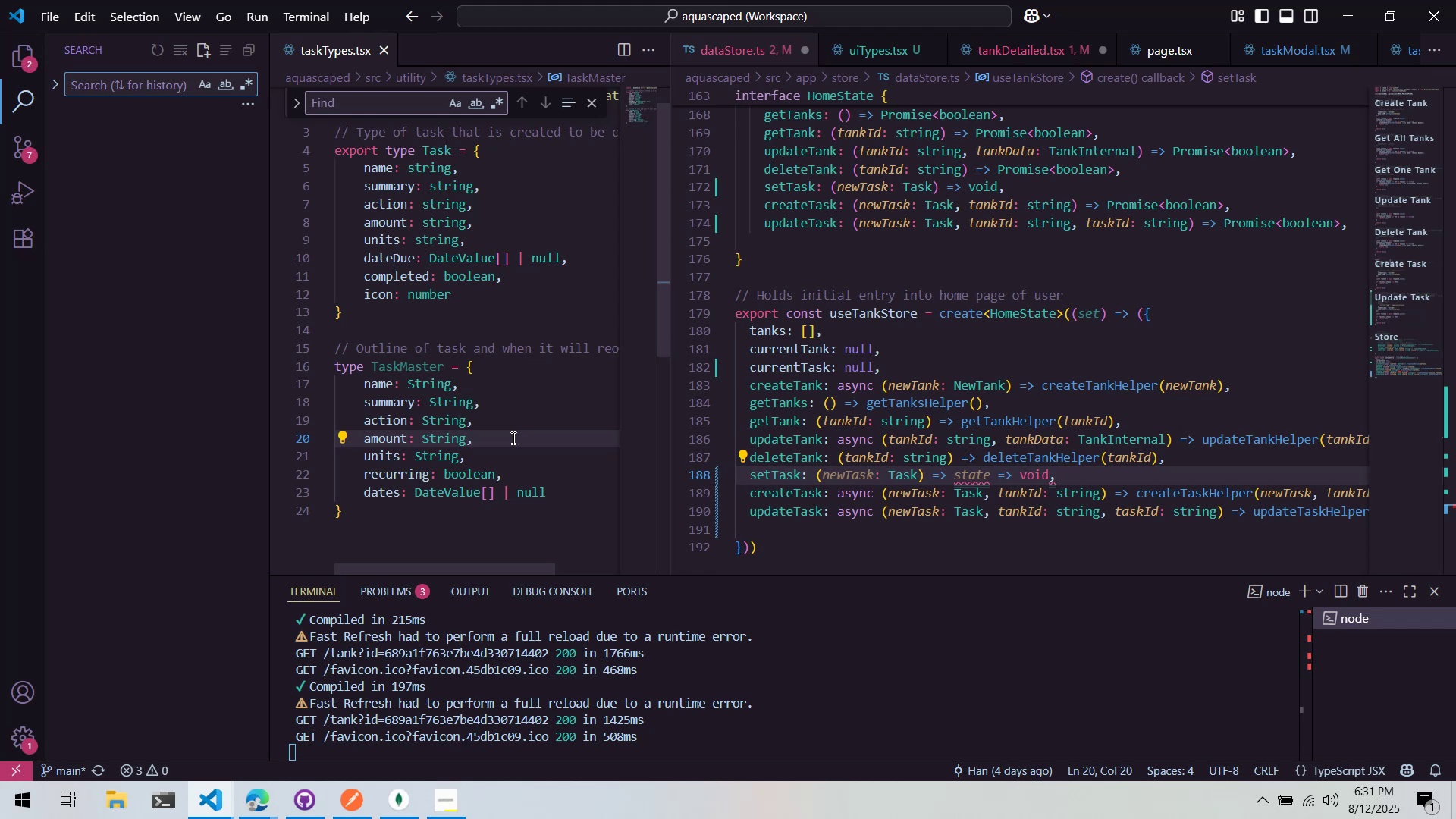 
wait(11.29)
 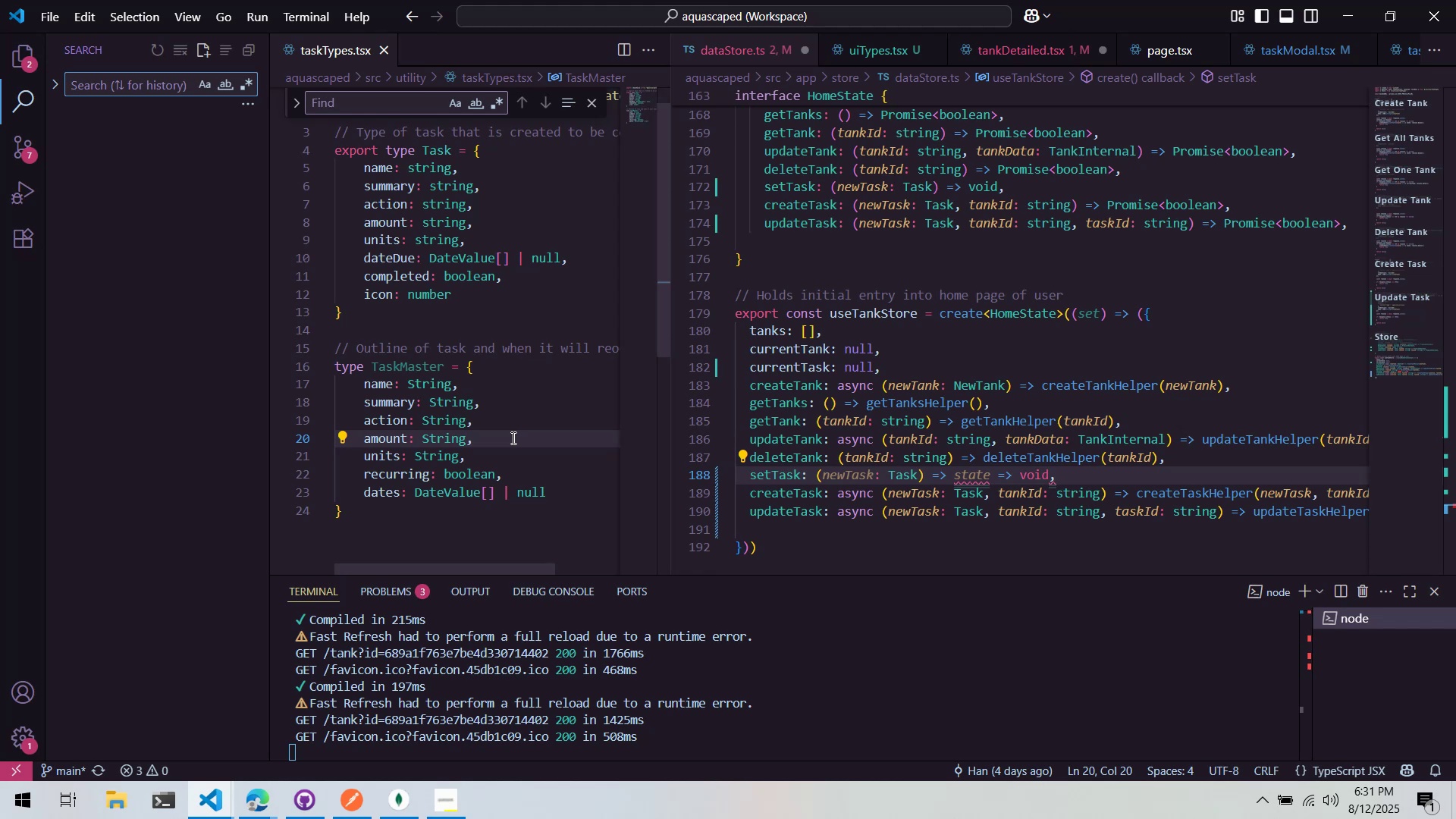 
left_click([550, 306])
 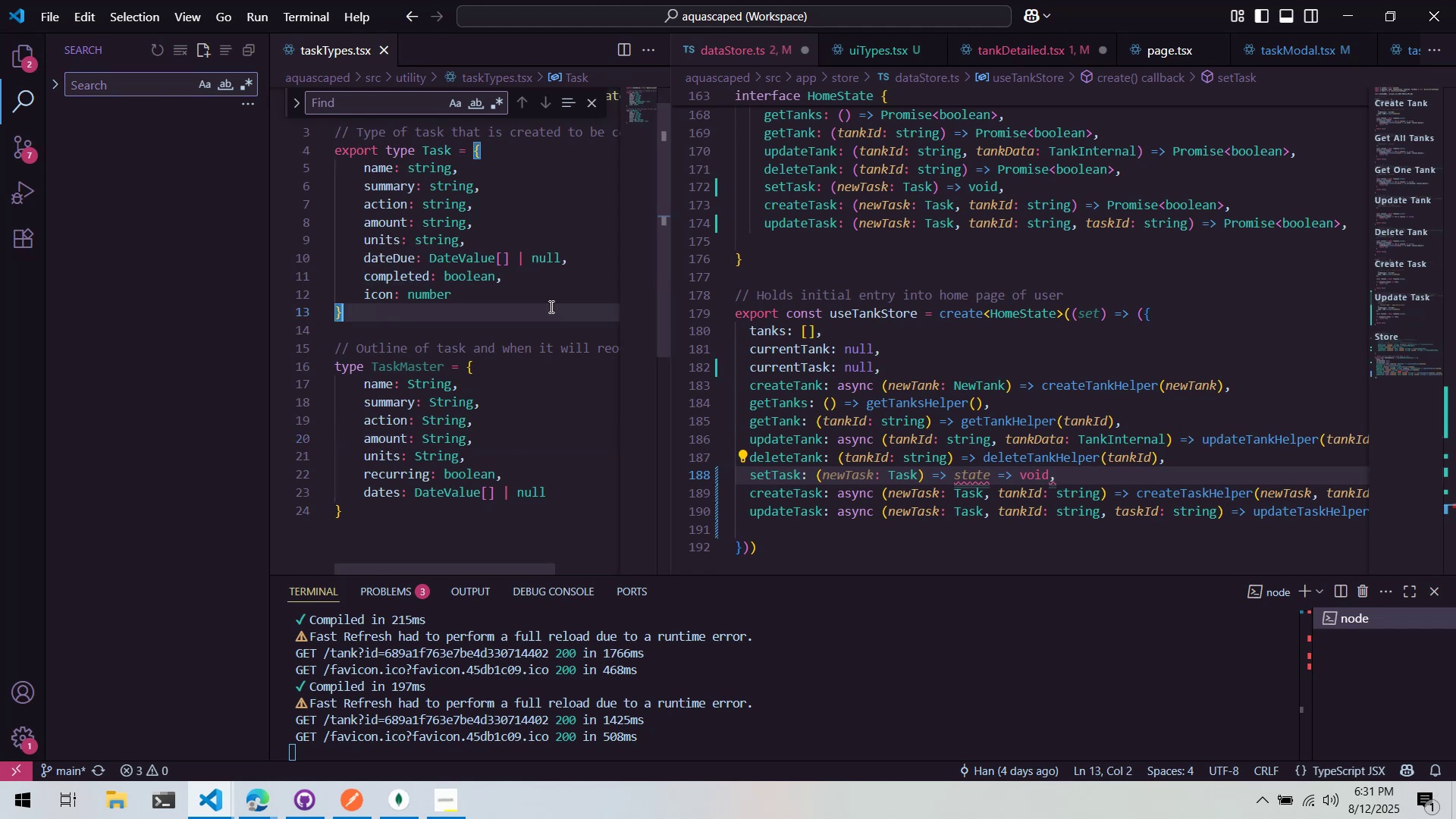 
key(Control+P)
 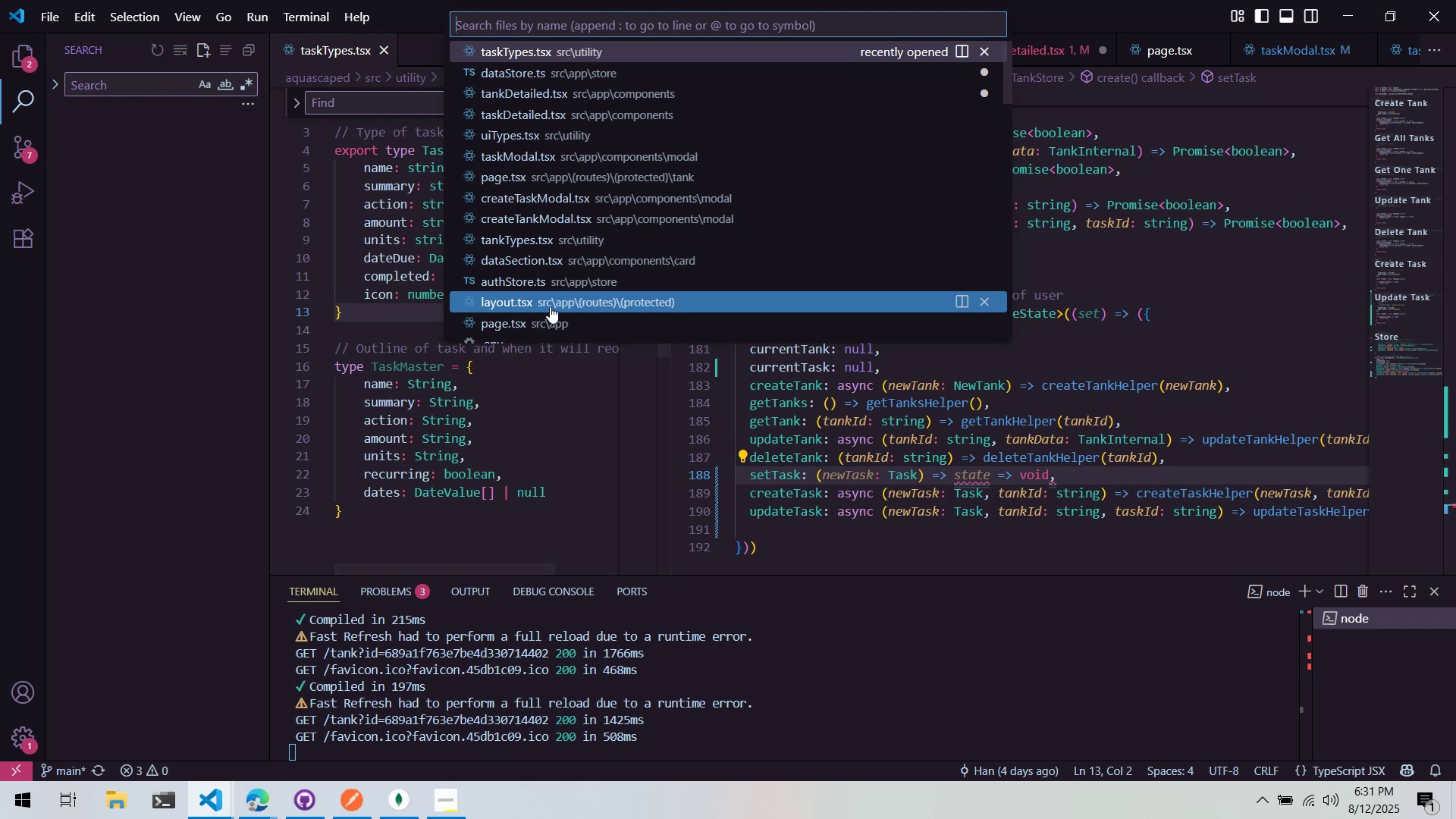 
type(store)
 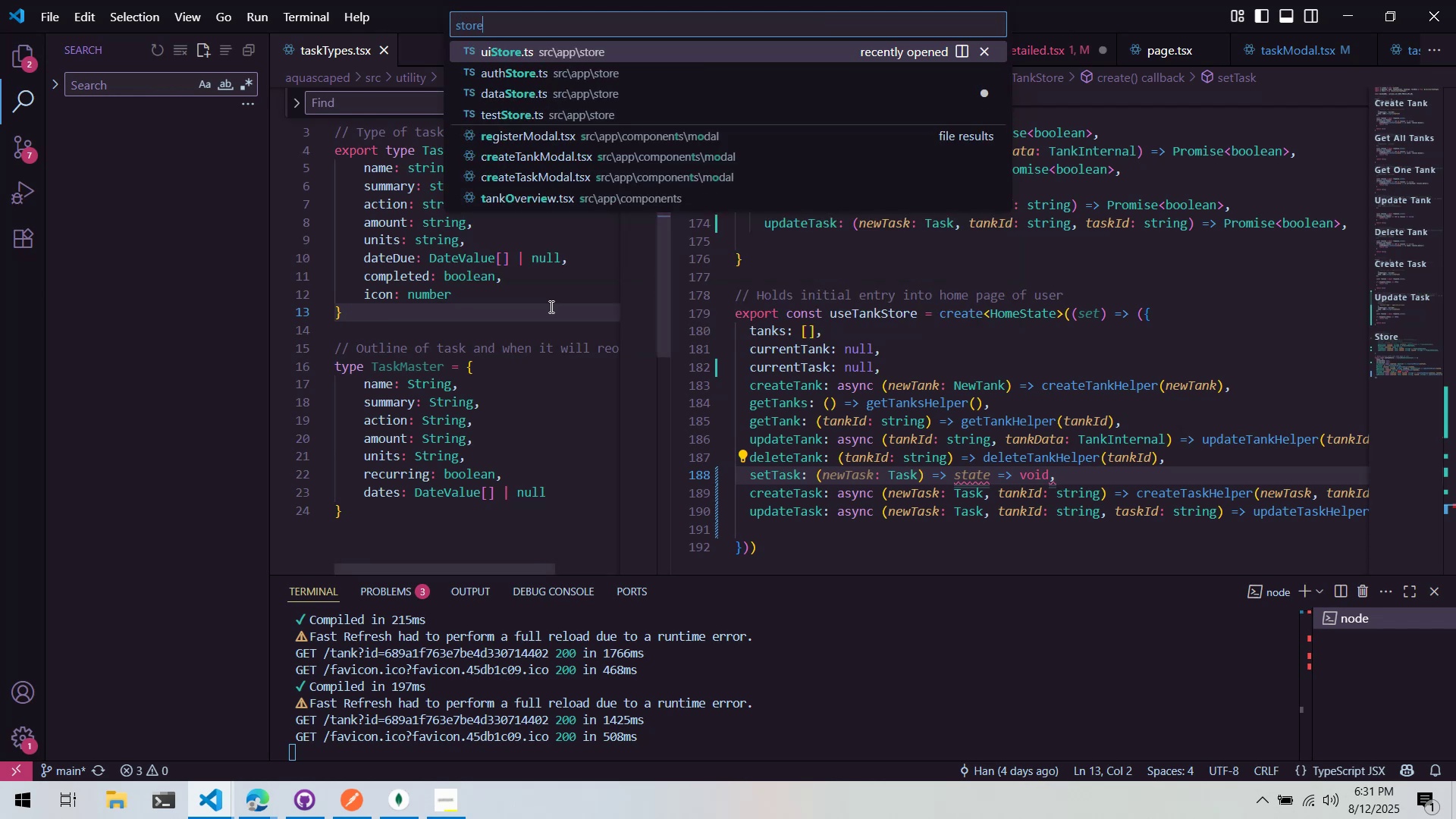 
key(ArrowDown)
 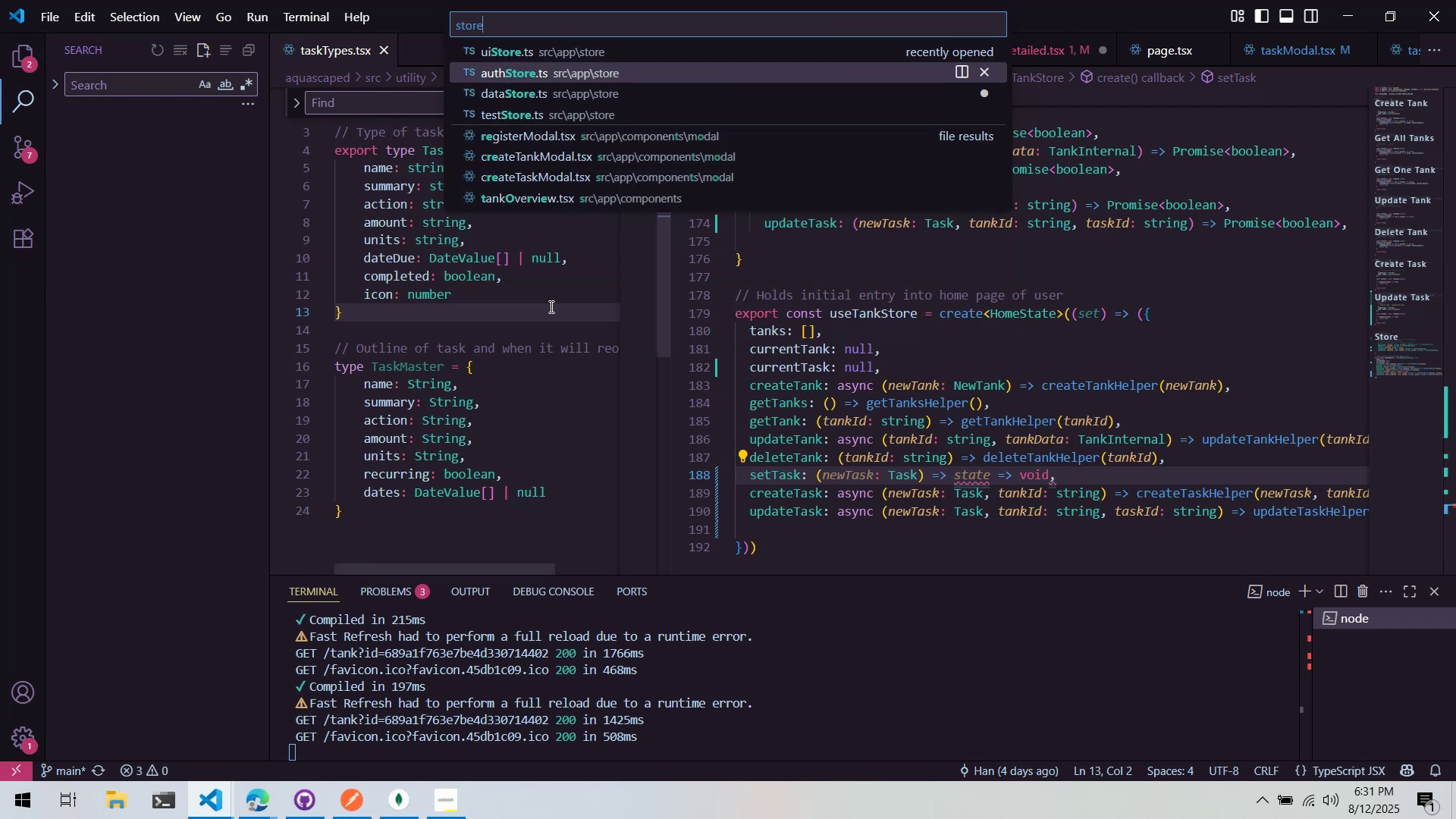 
key(Enter)
 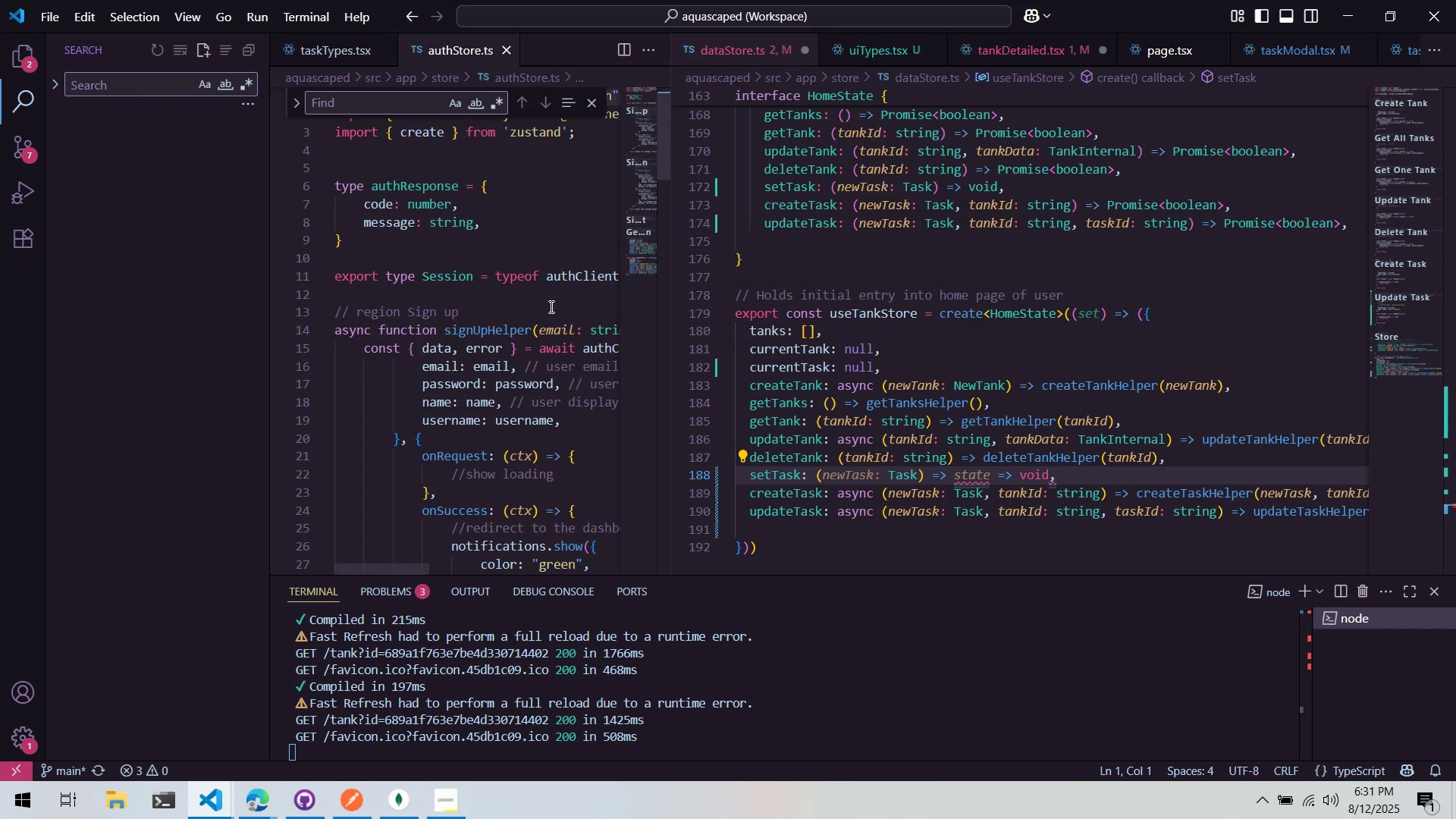 
scroll: coordinate [420, 556], scroll_direction: down, amount: 38.0
 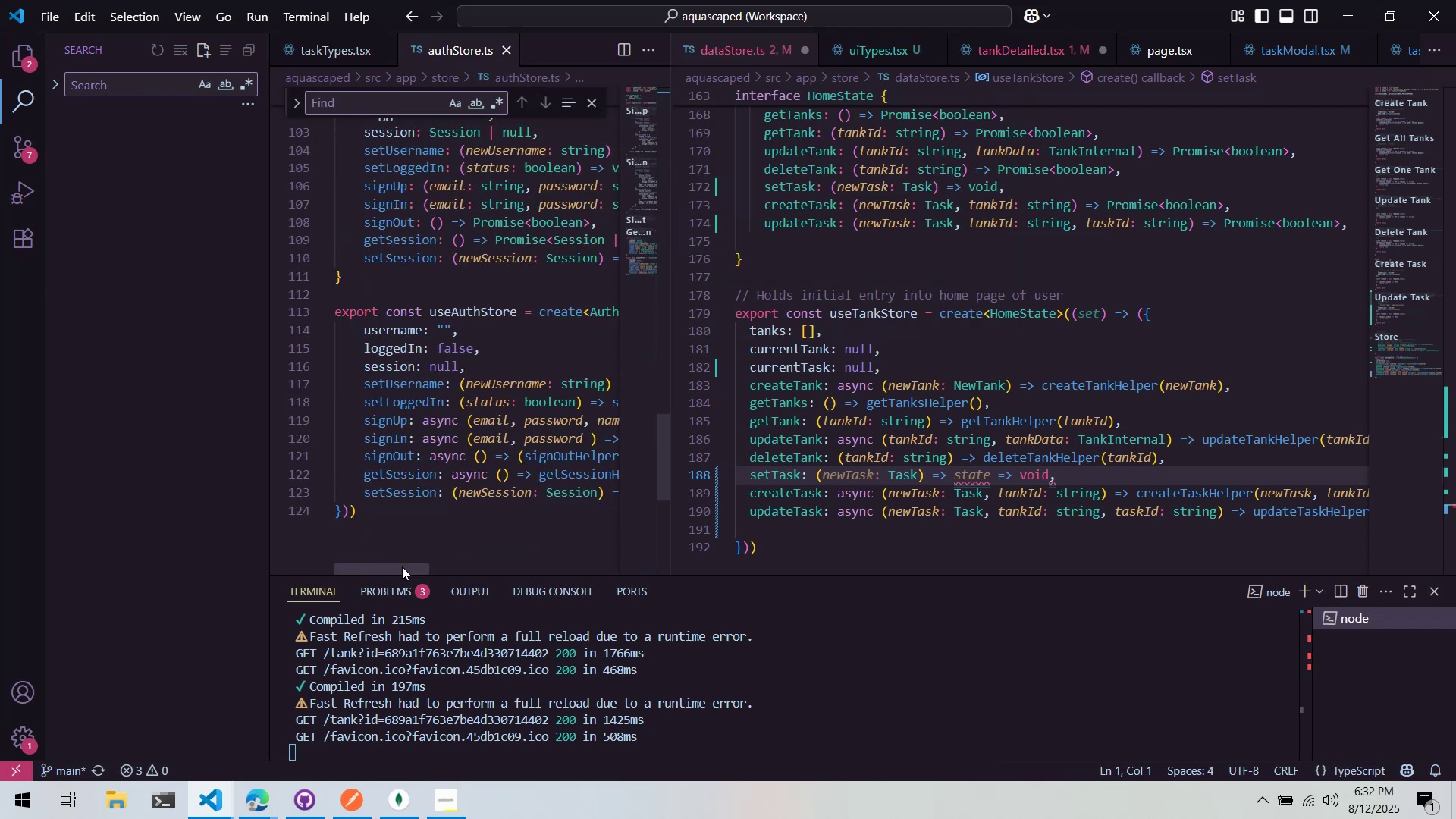 
left_click_drag(start_coordinate=[401, 569], to_coordinate=[542, 560])
 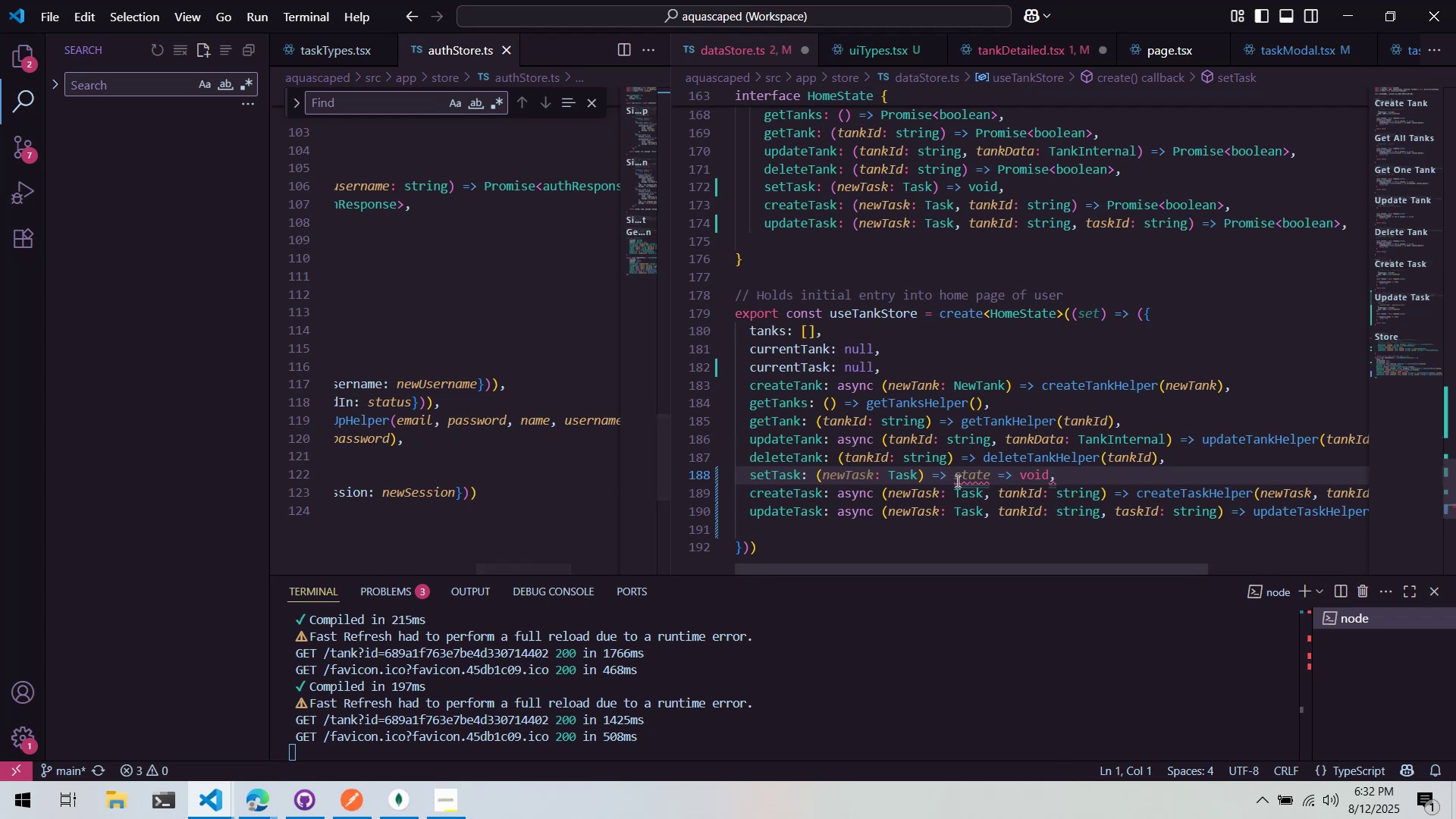 
left_click([960, 480])
 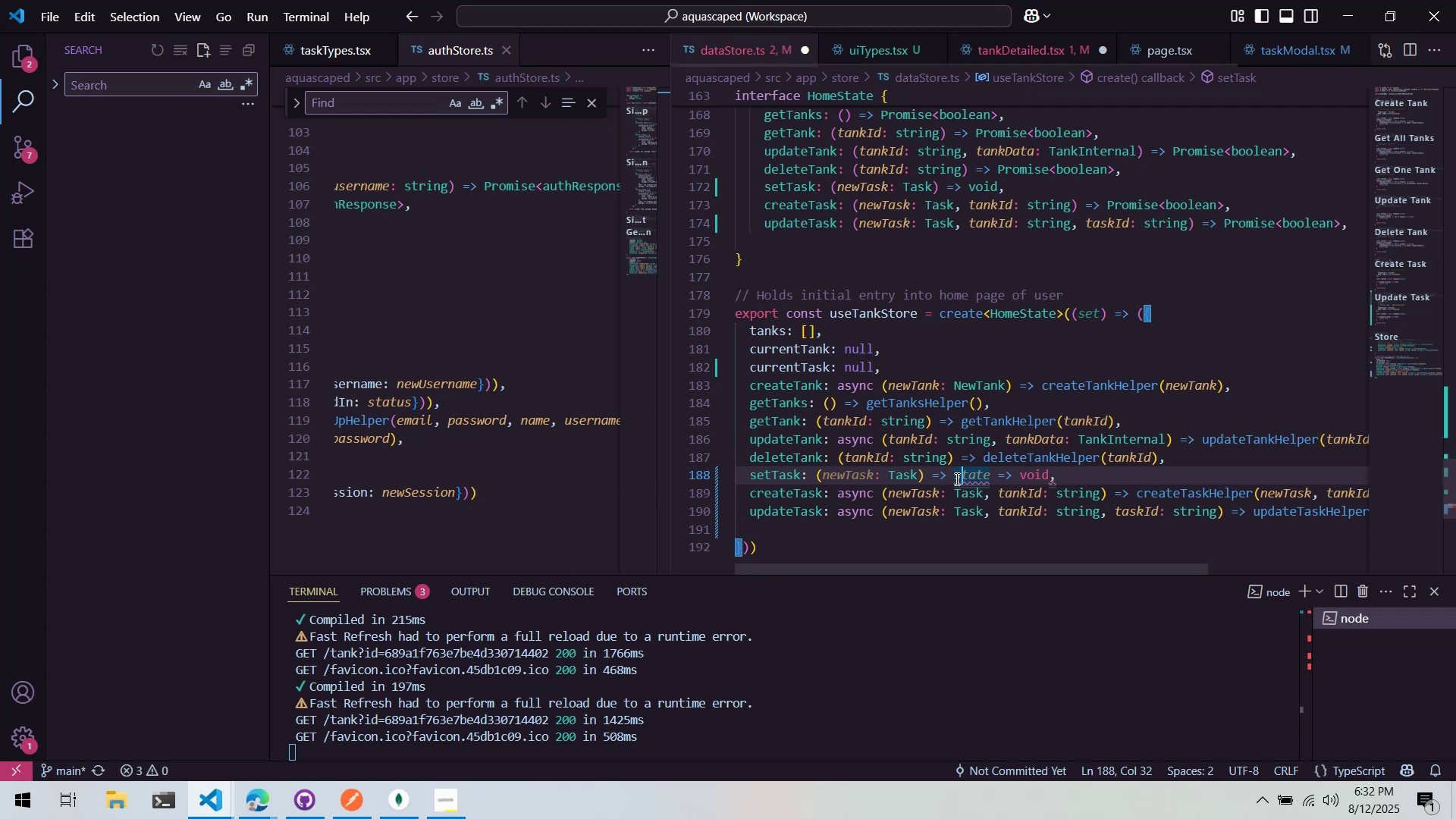 
left_click_drag(start_coordinate=[952, 478], to_coordinate=[1048, 475])
 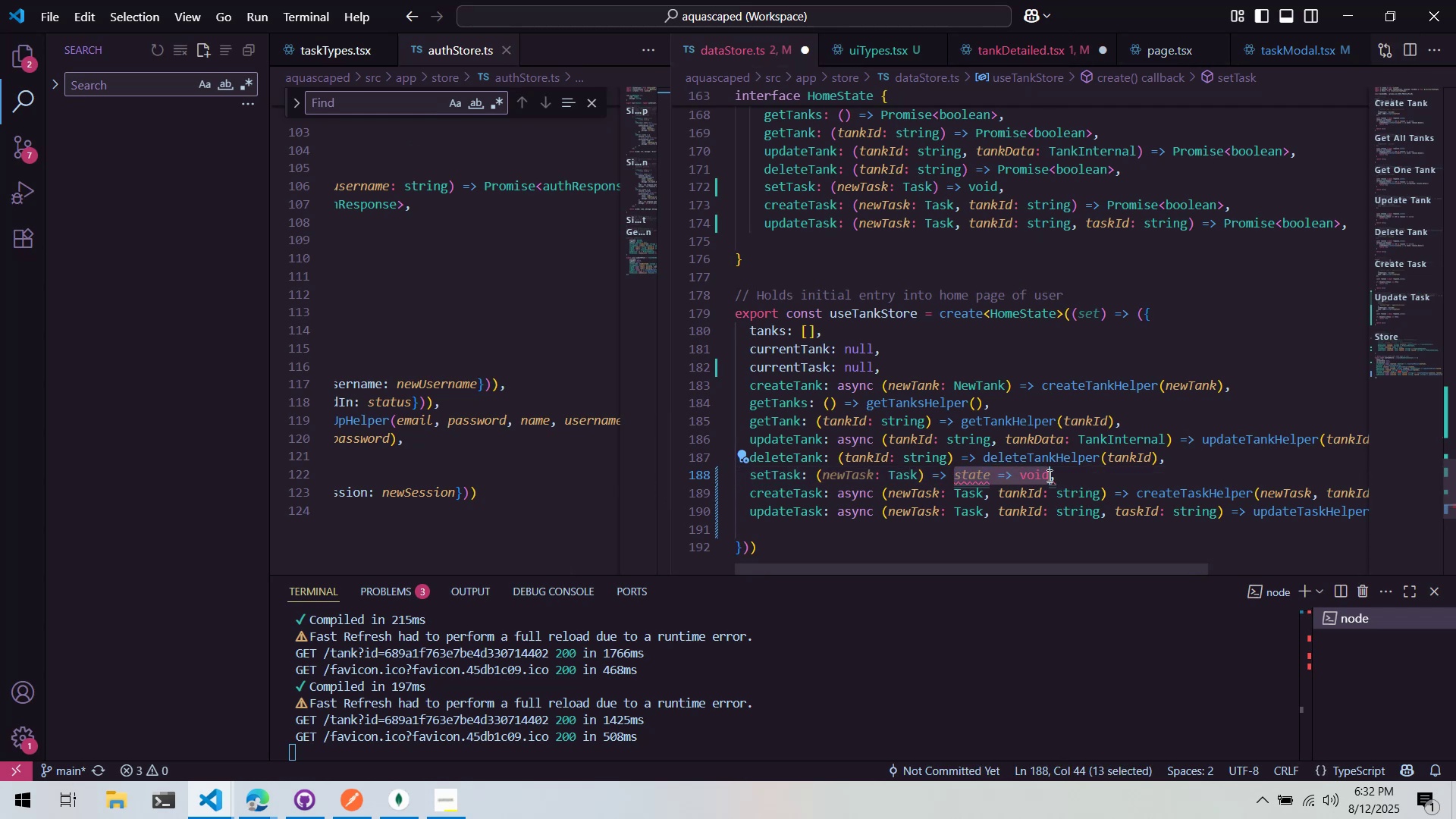 
key(Control+ControlLeft)
 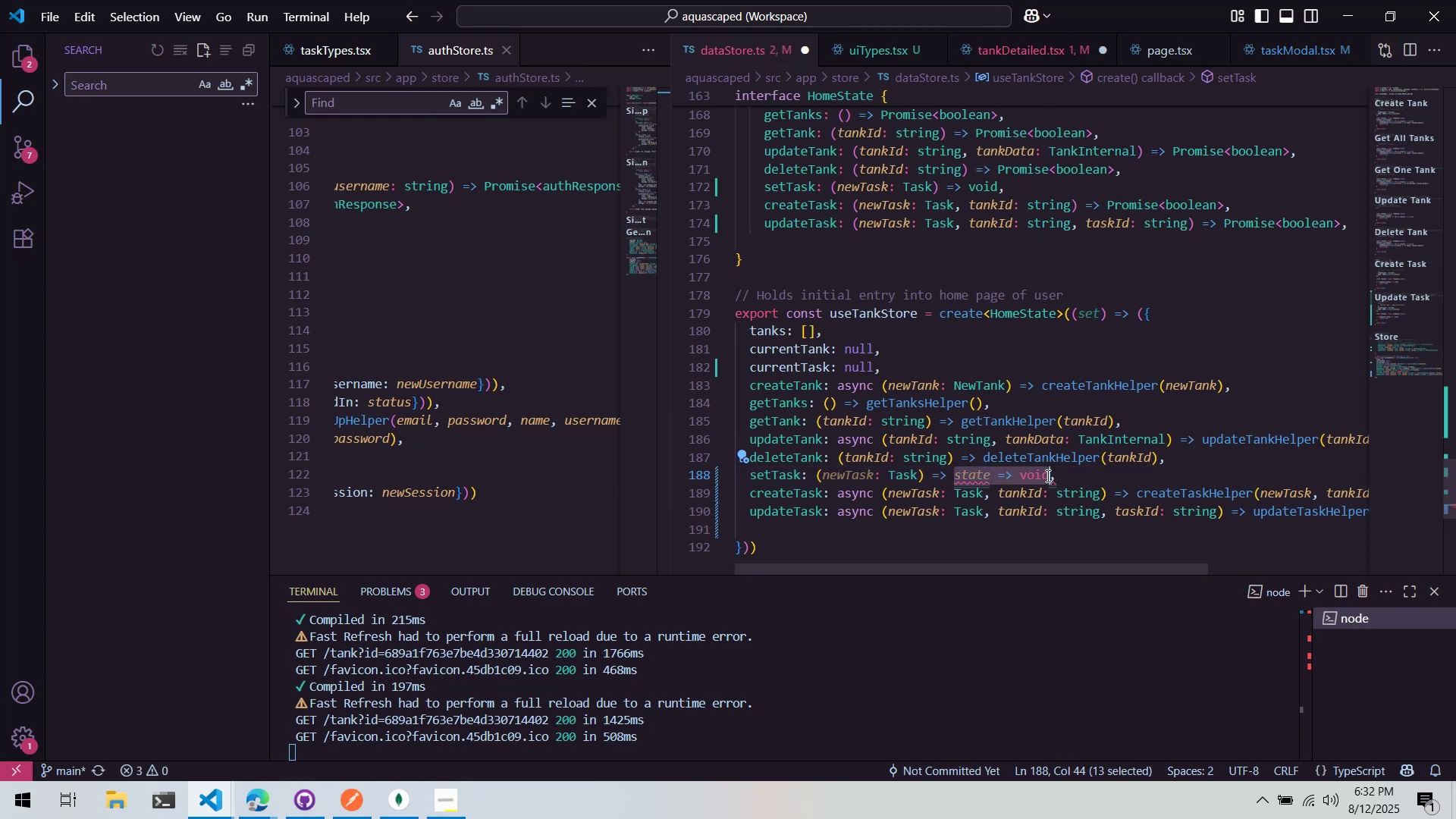 
key(Control+X)
 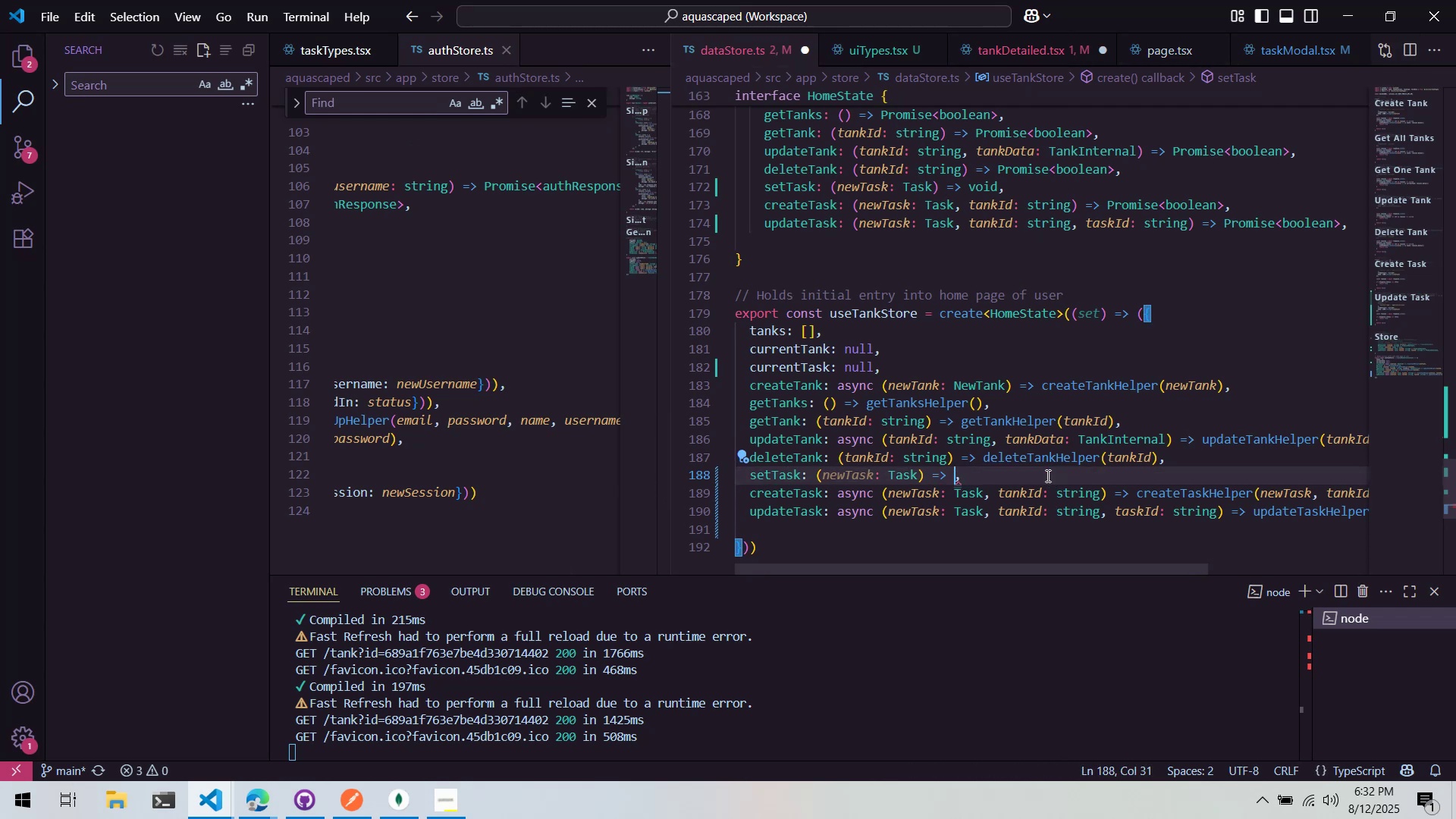 
type((state)
 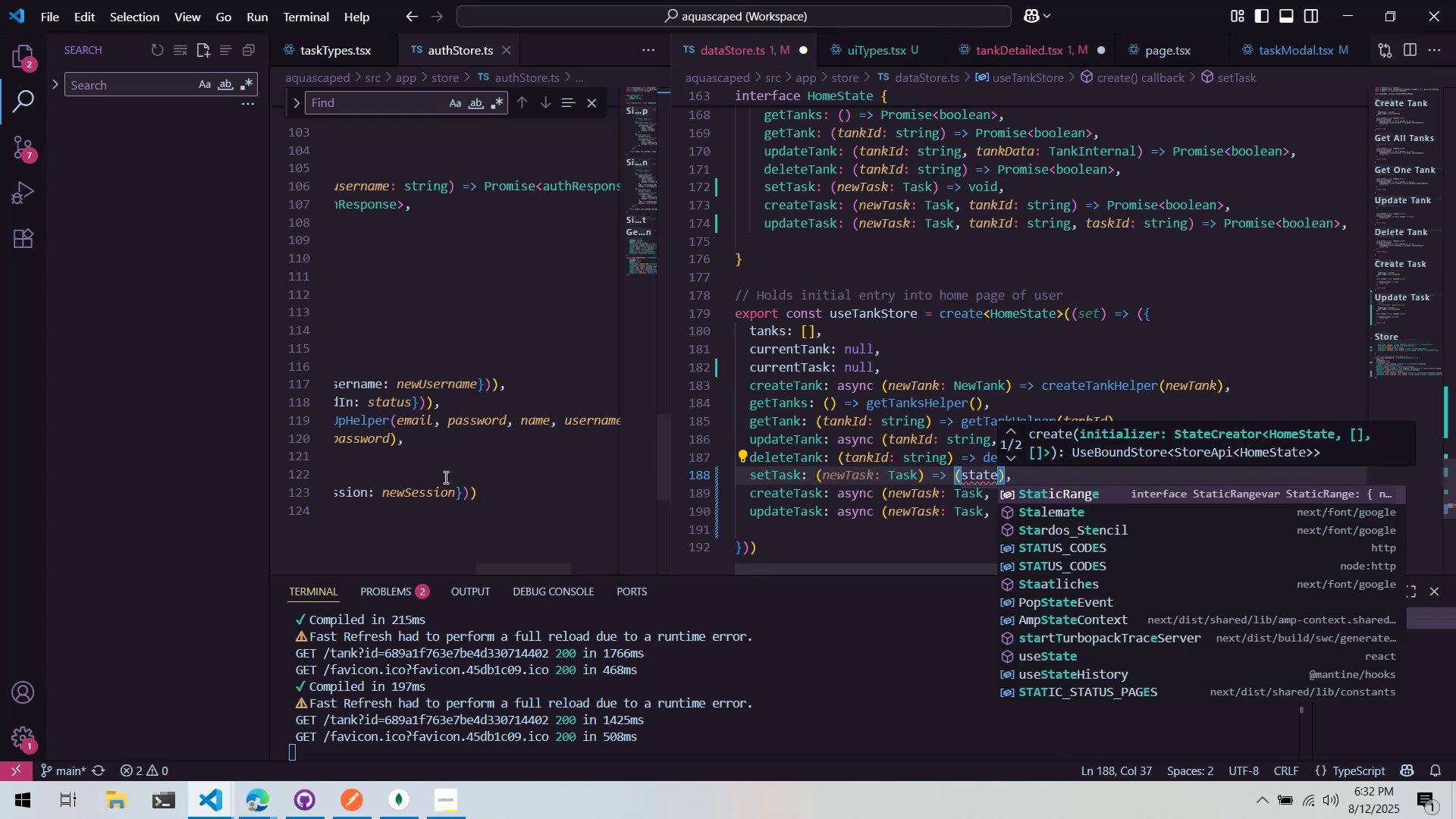 
left_click_drag(start_coordinate=[500, 566], to_coordinate=[412, 569])
 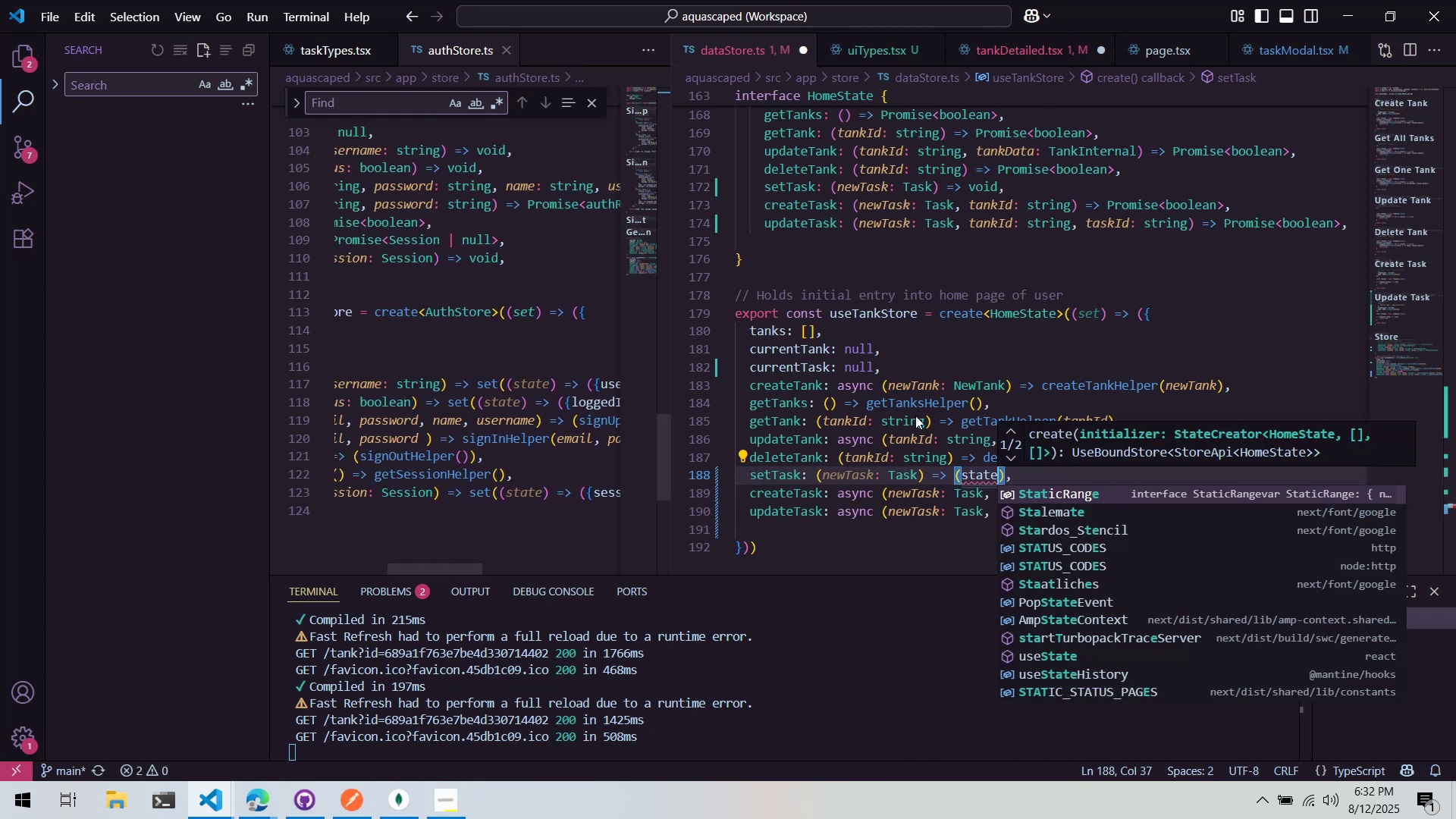 
left_click([956, 388])
 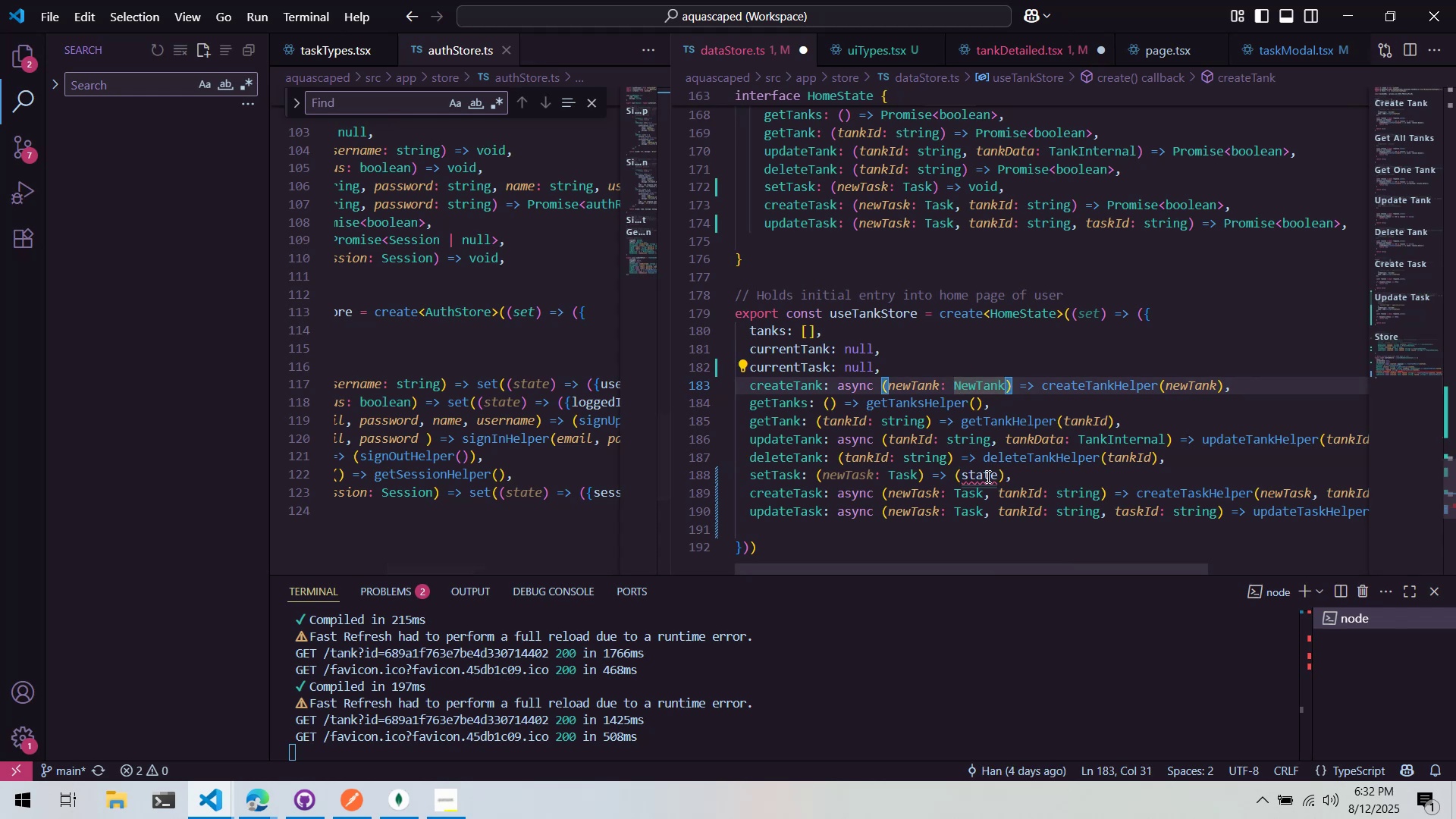 
double_click([988, 477])
 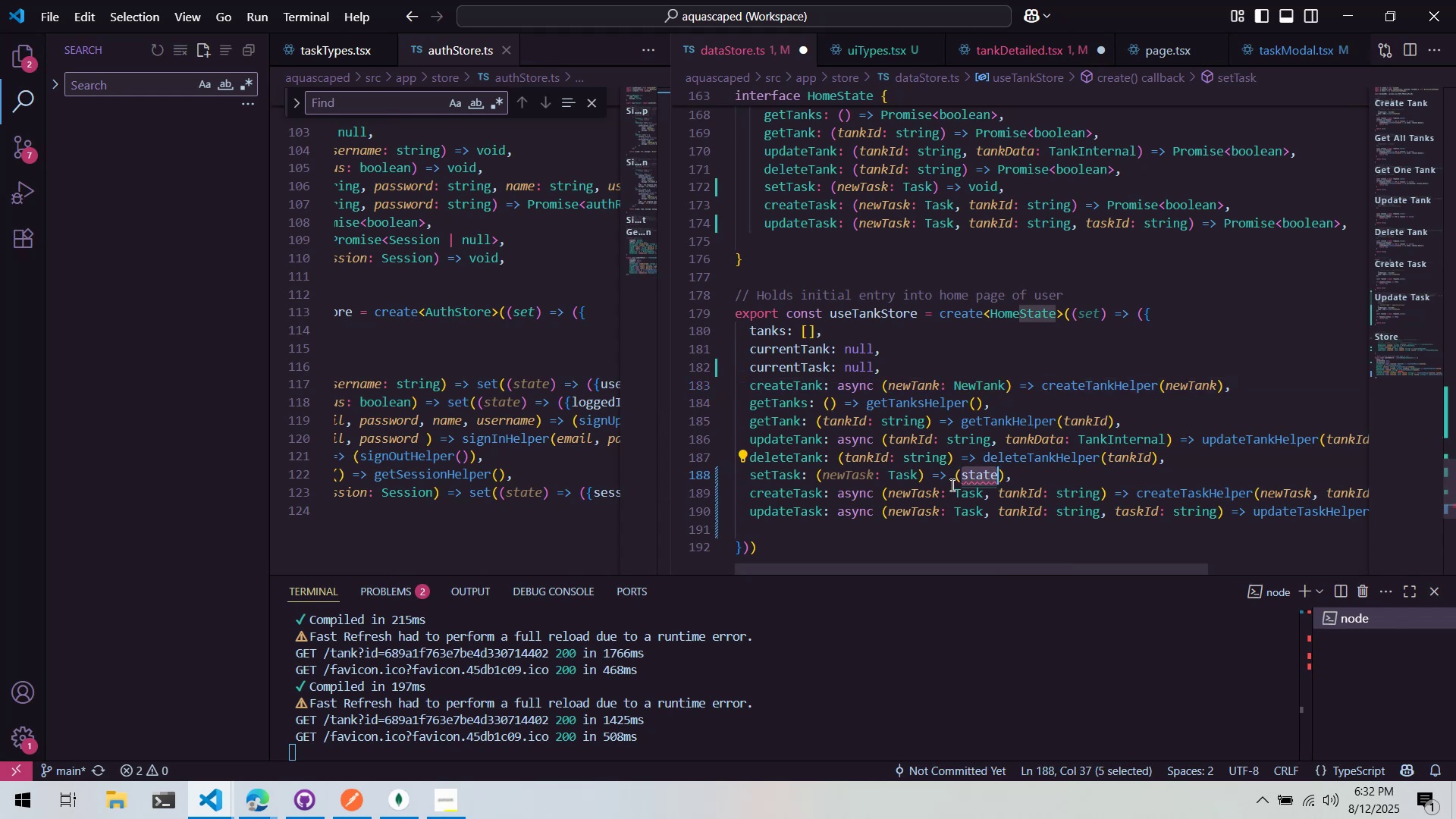 
triple_click([951, 485])
 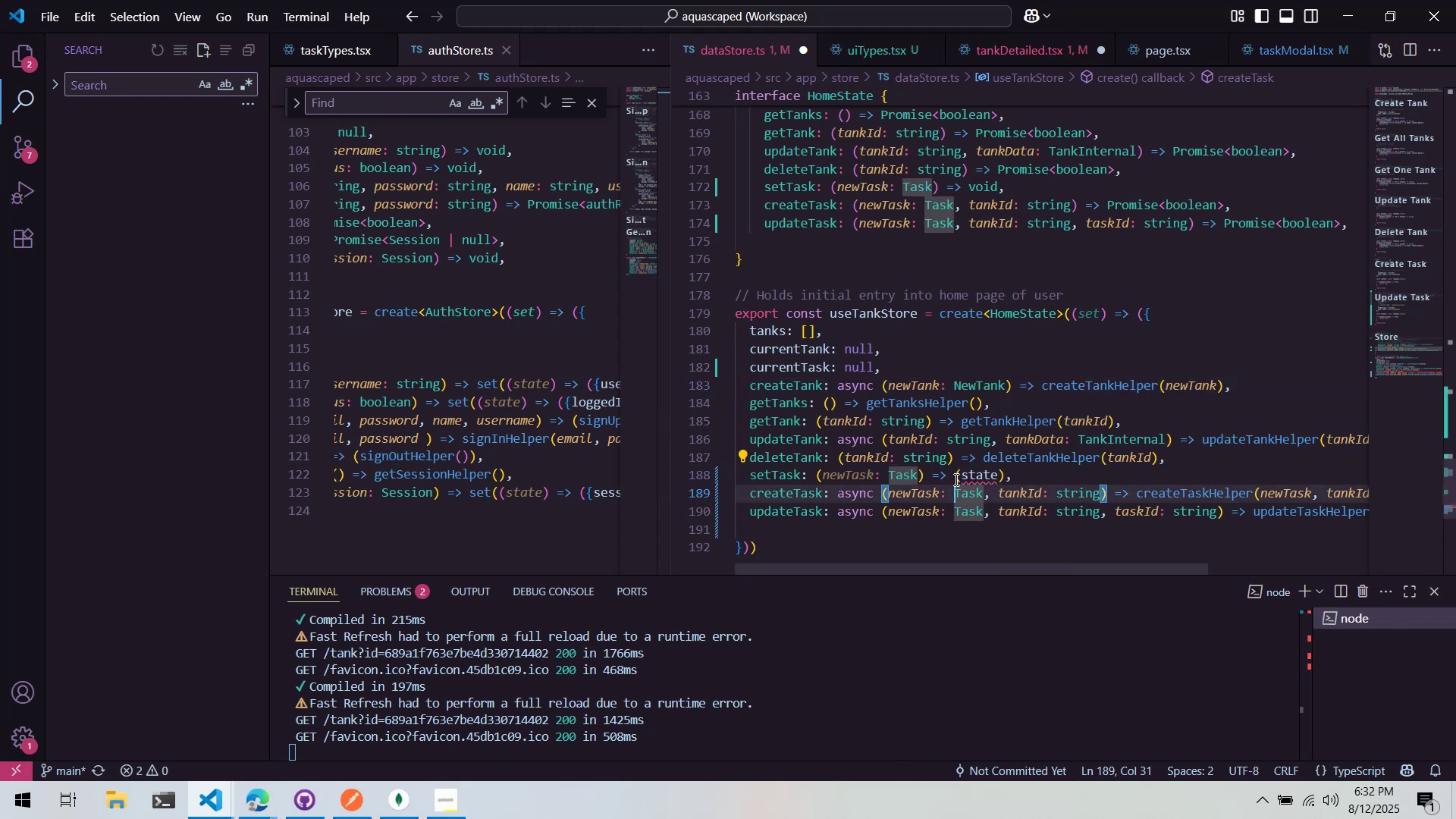 
triple_click([956, 477])
 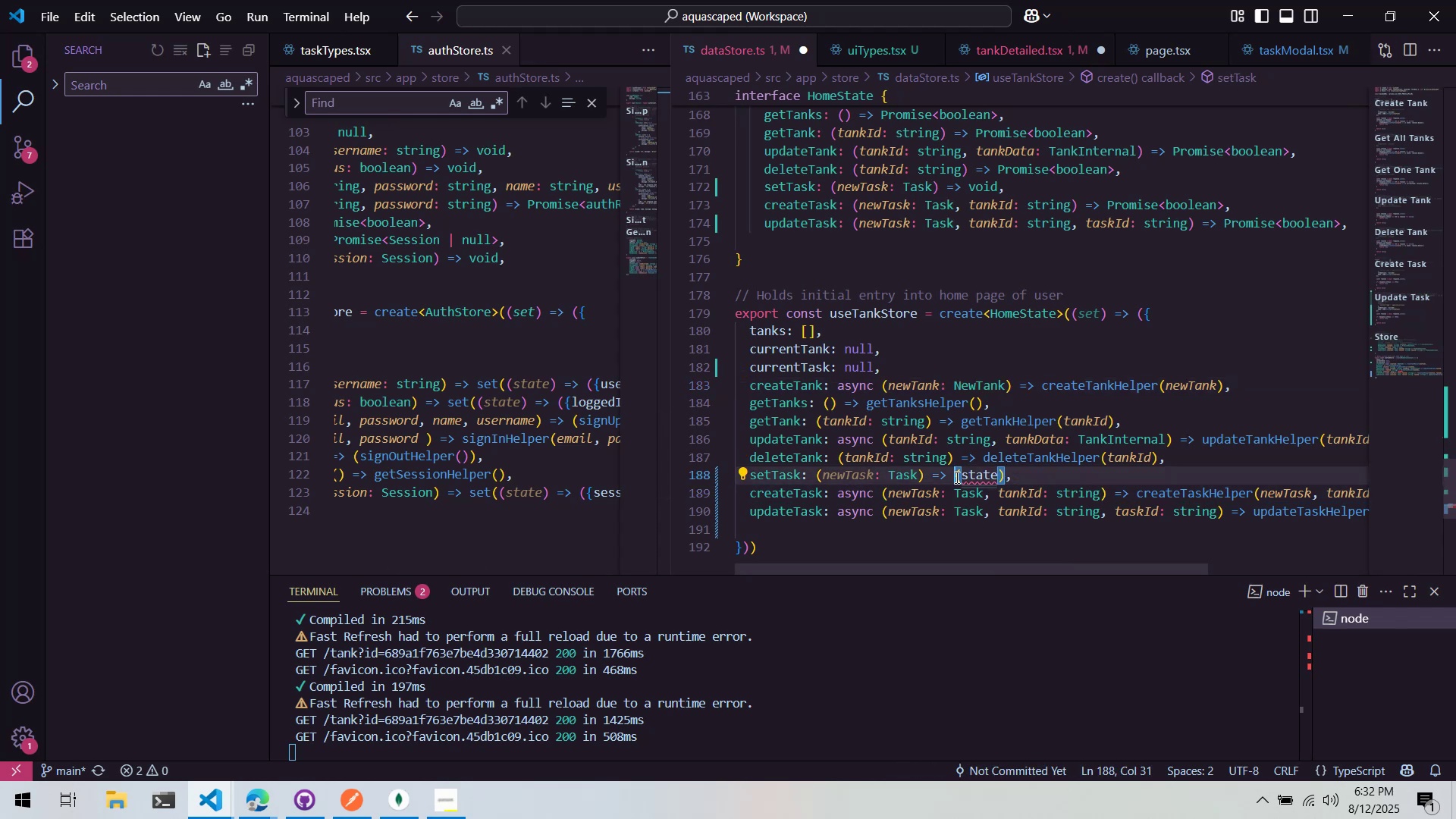 
type(set)
 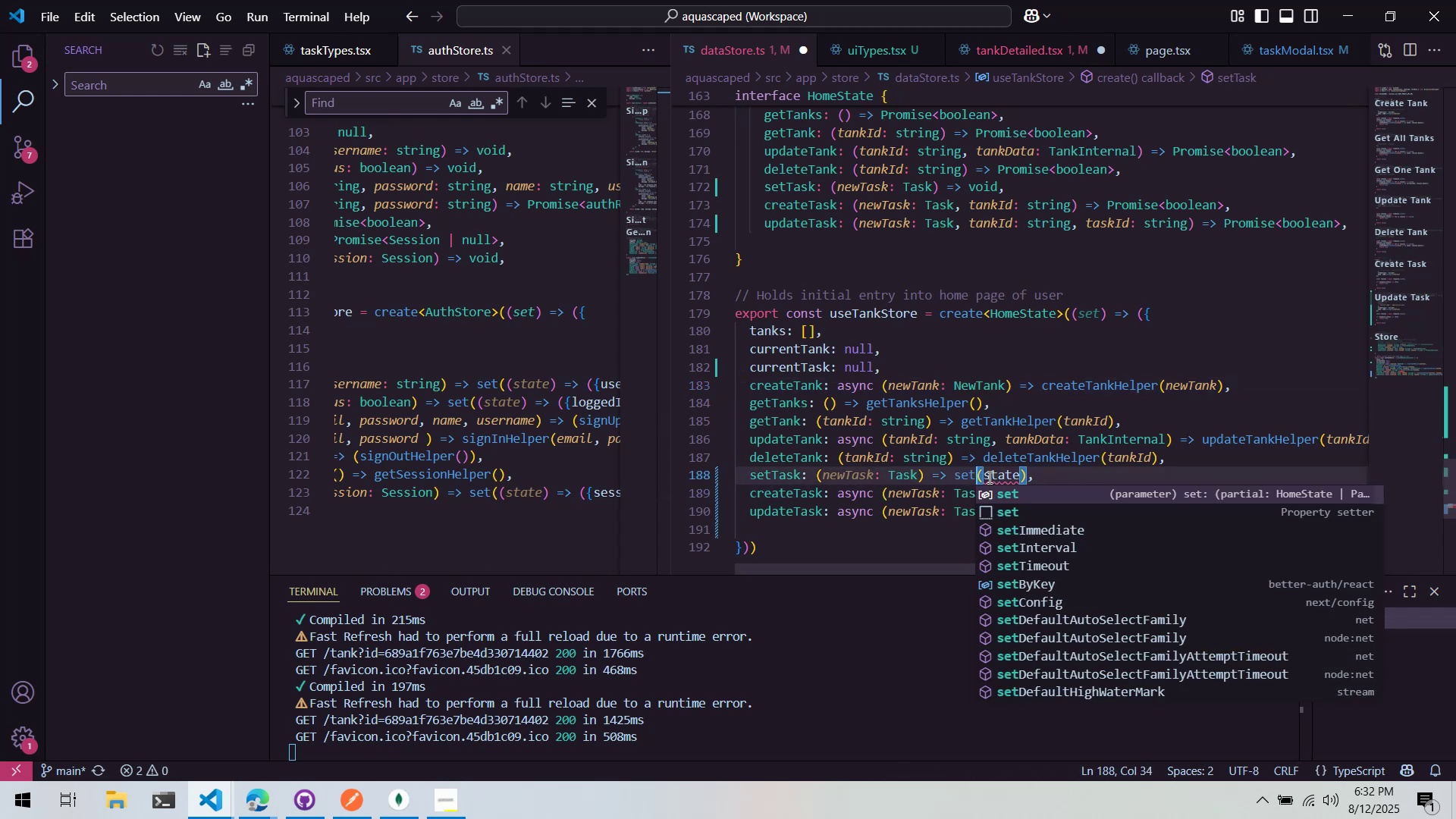 
double_click([989, 472])
 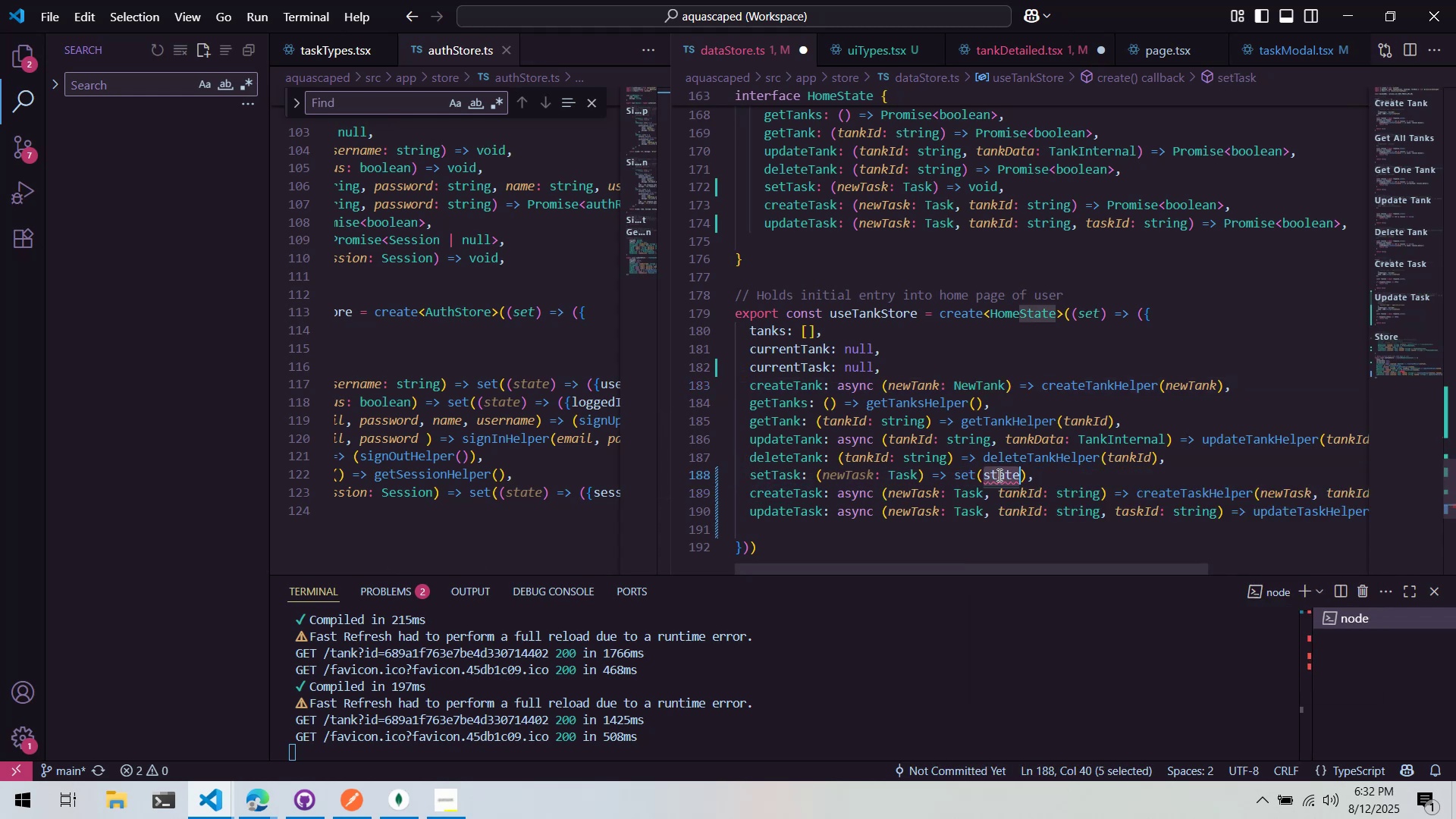 
key(Shift+ShiftLeft)
 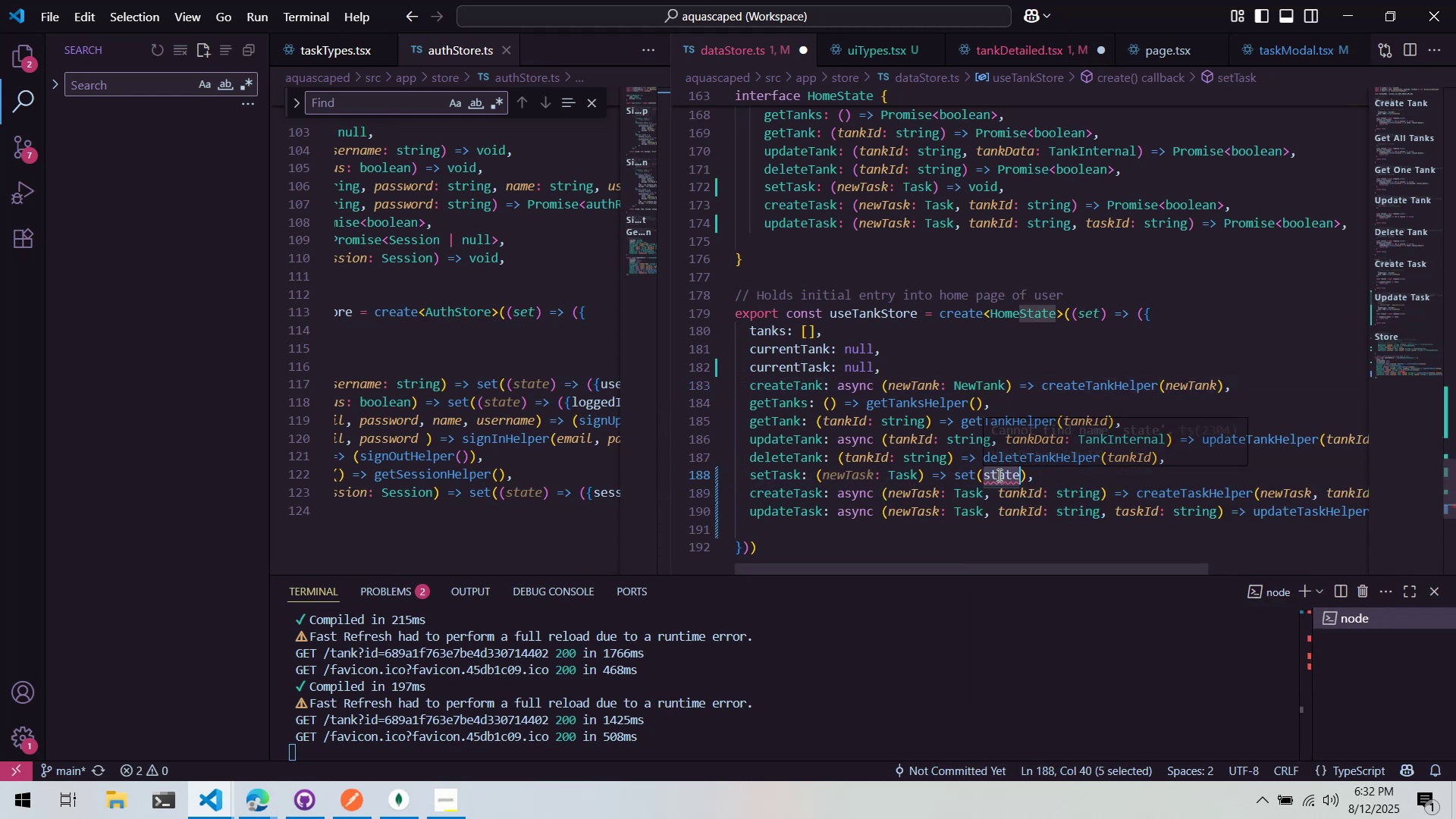 
key(Shift+9)
 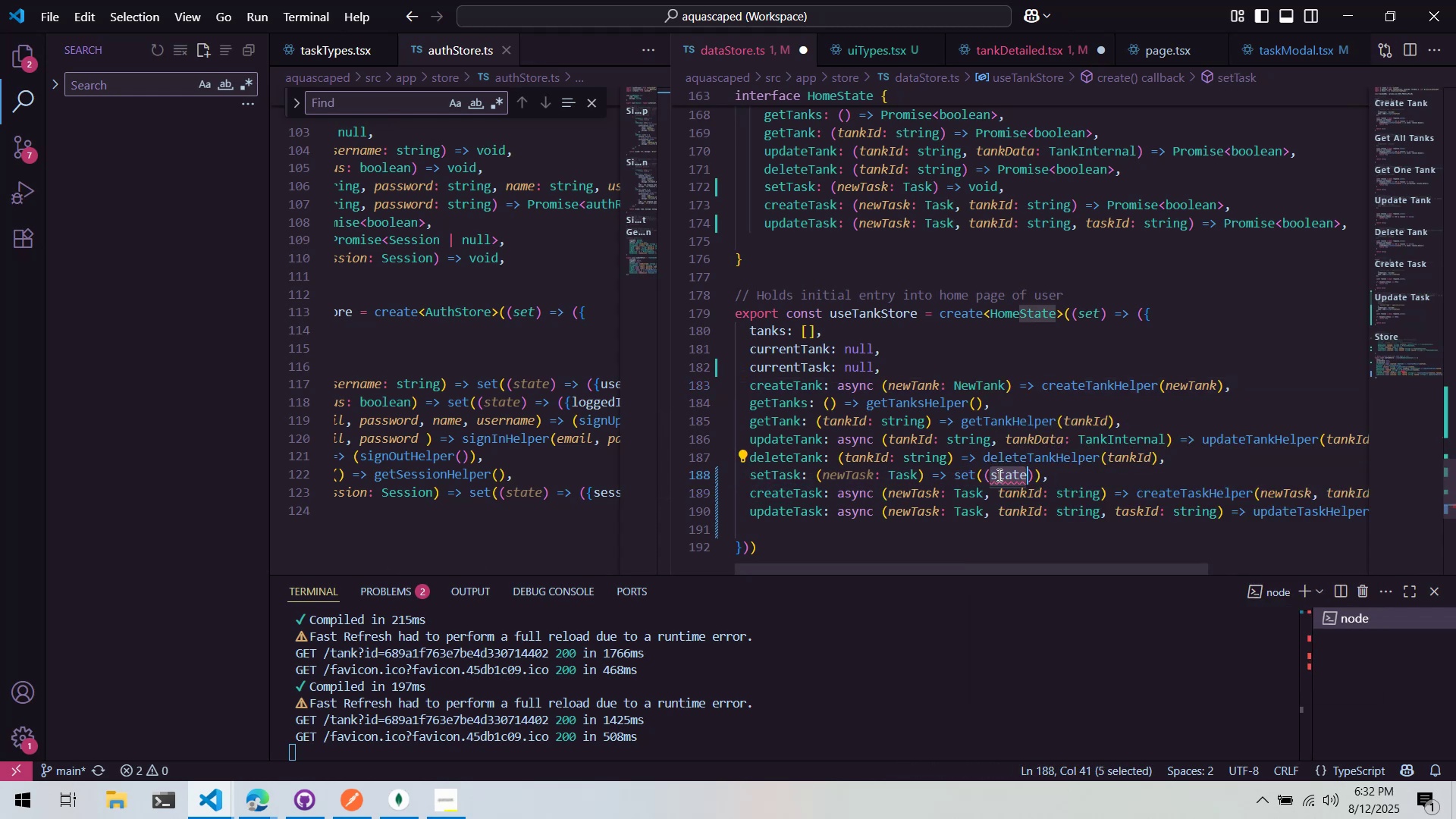 
key(Control+ControlLeft)
 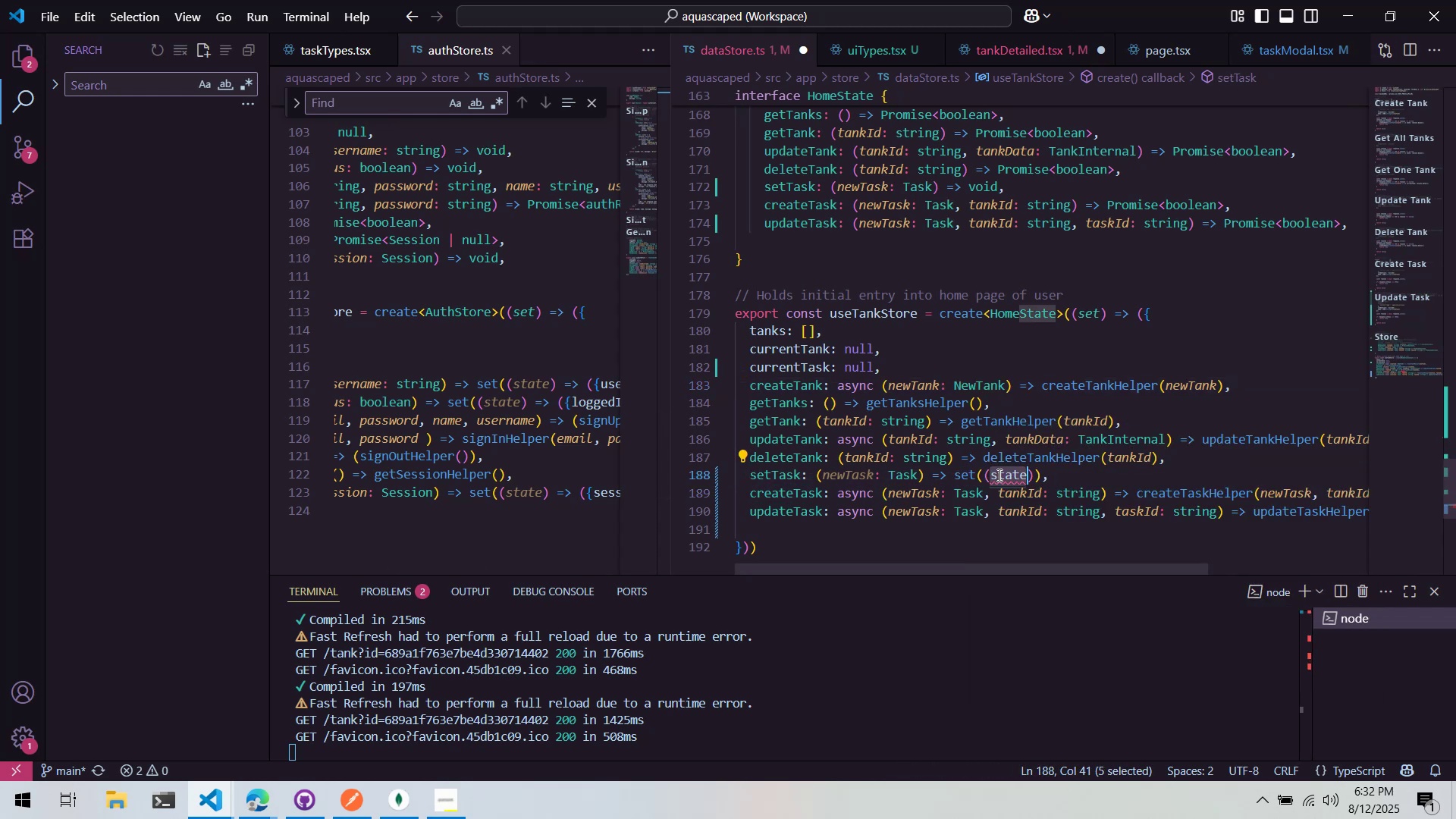 
key(ArrowRight)
 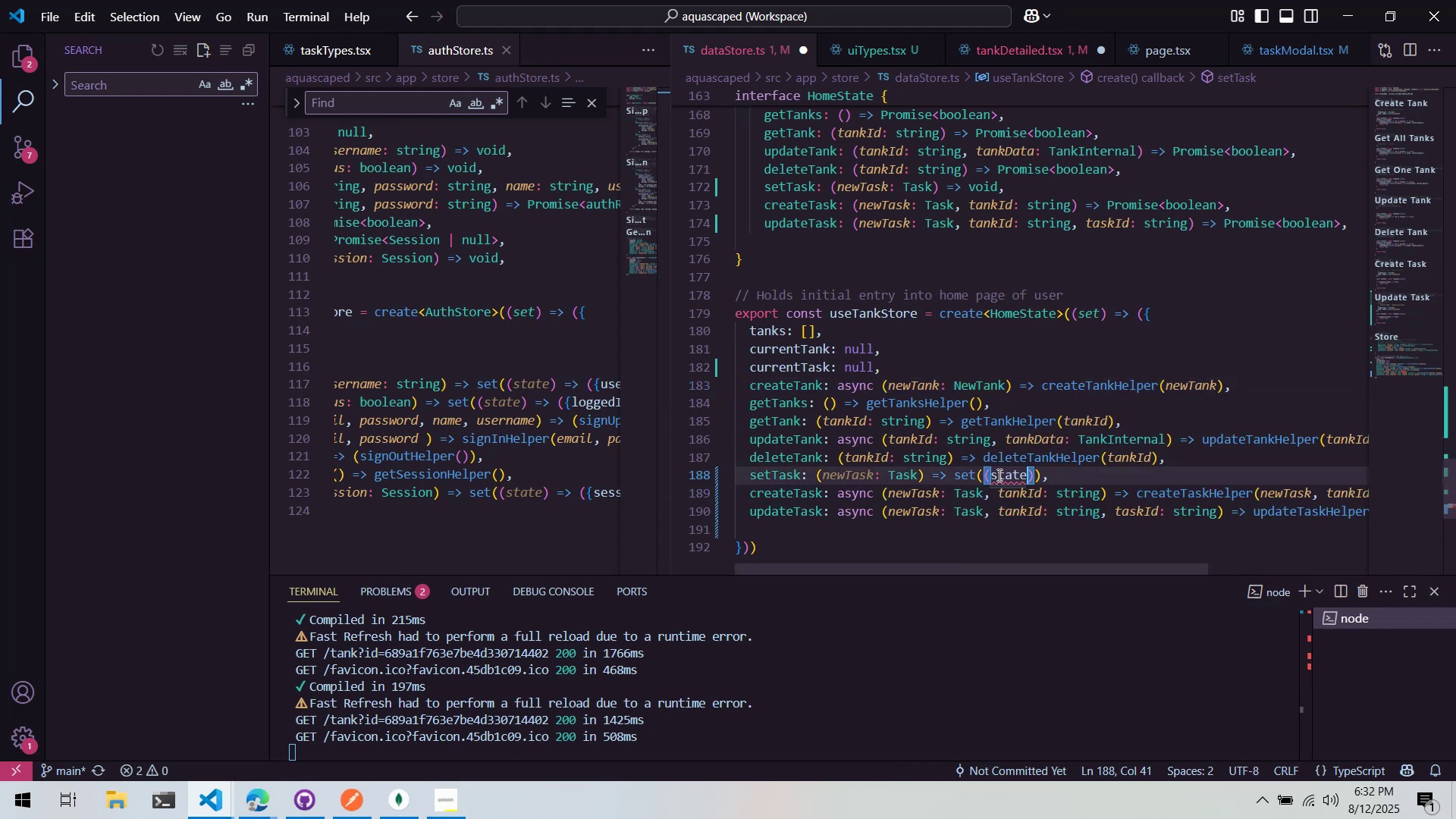 
key(Space)
 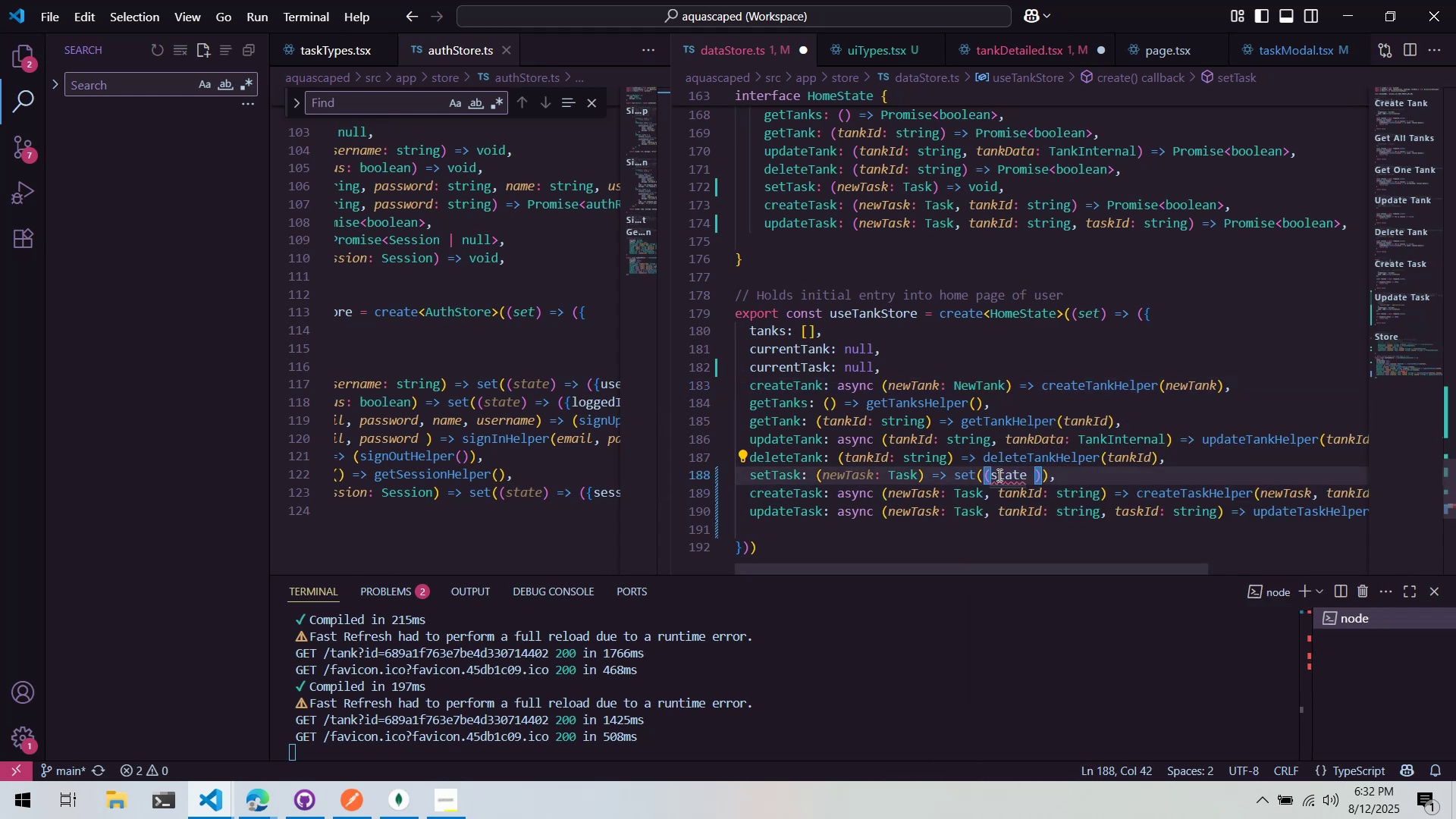 
key(Backspace)
 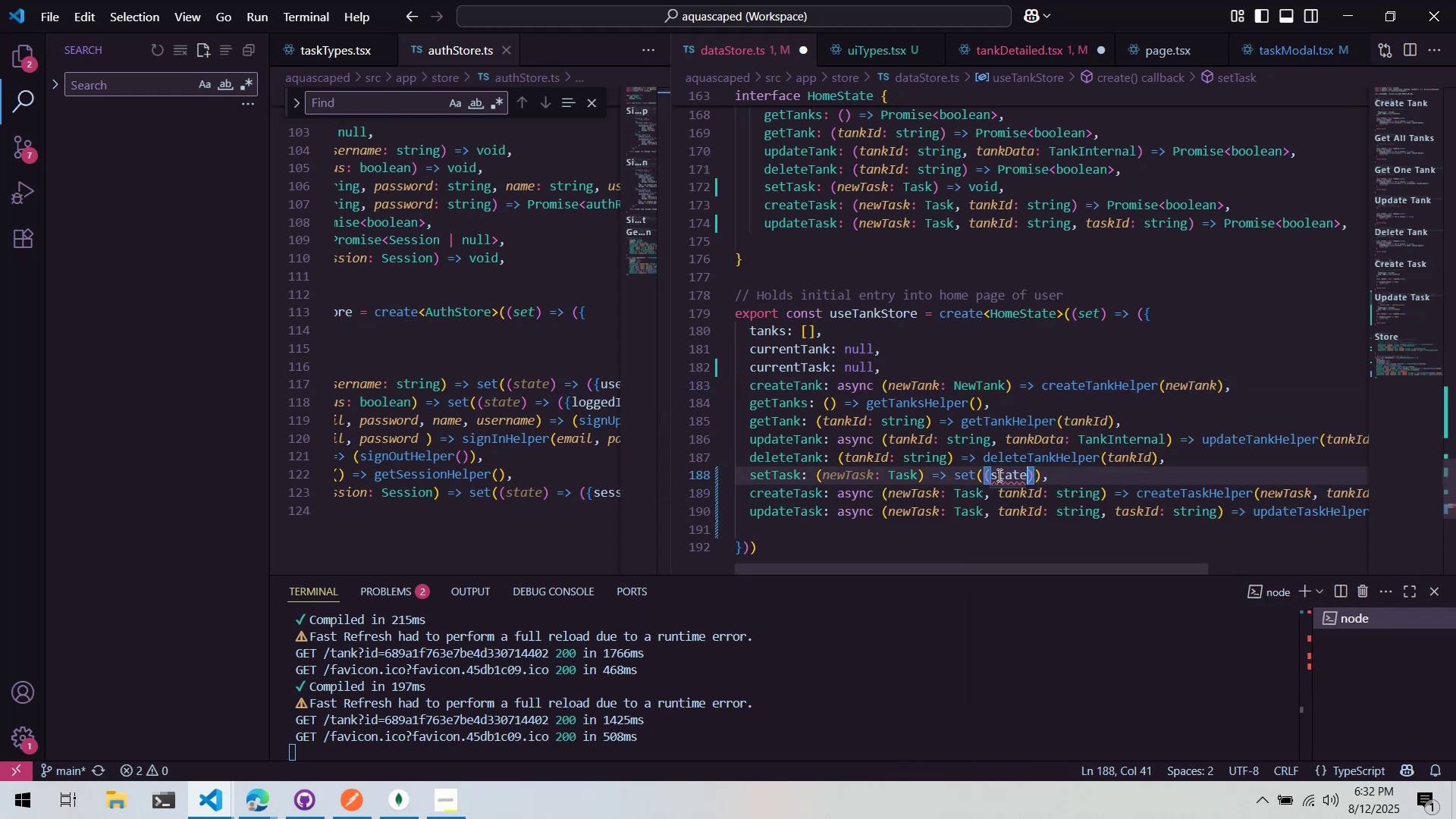 
key(ArrowRight)
 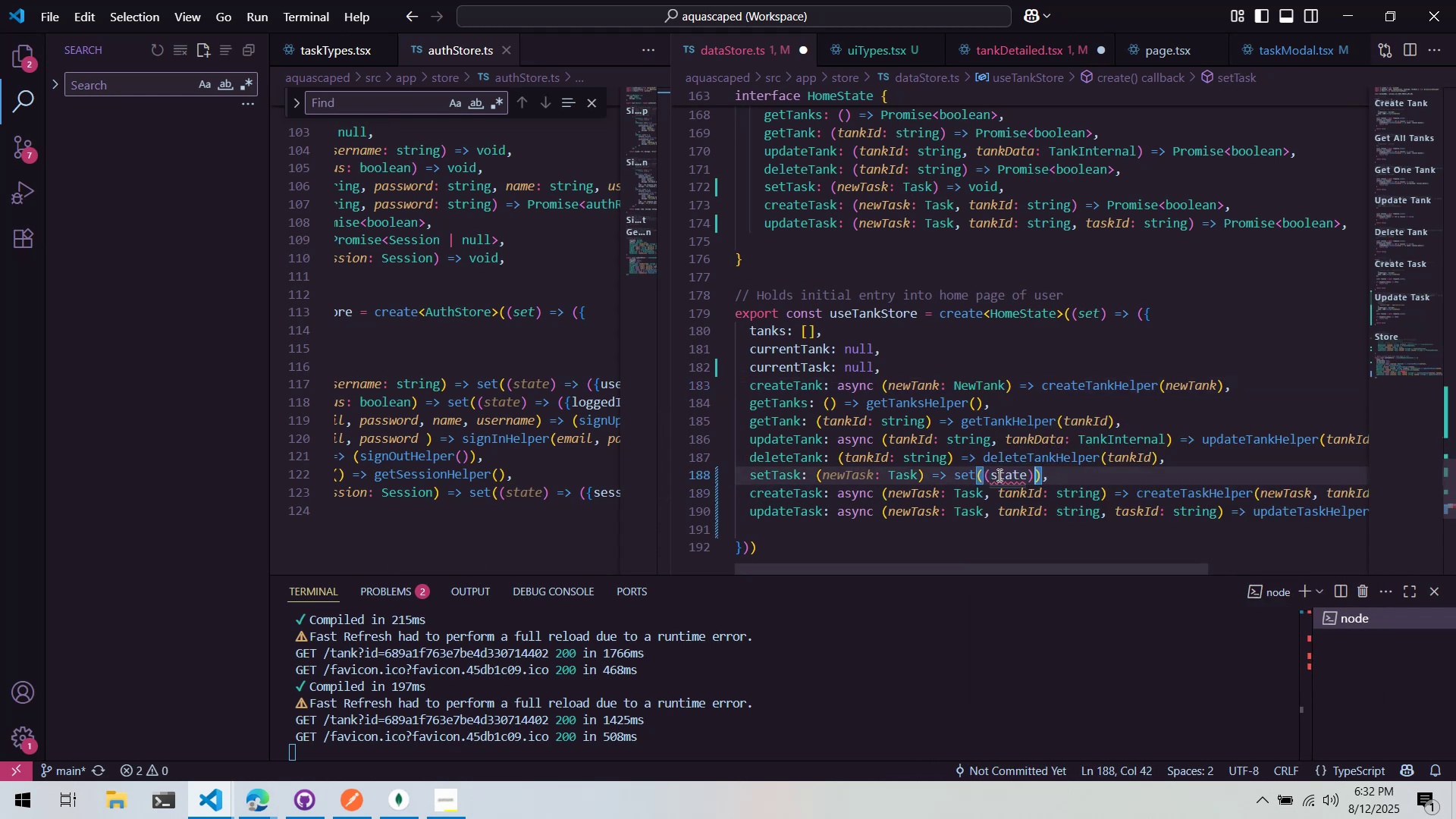 
type( => ({t)
key(Backspace)
type(currentTask)
 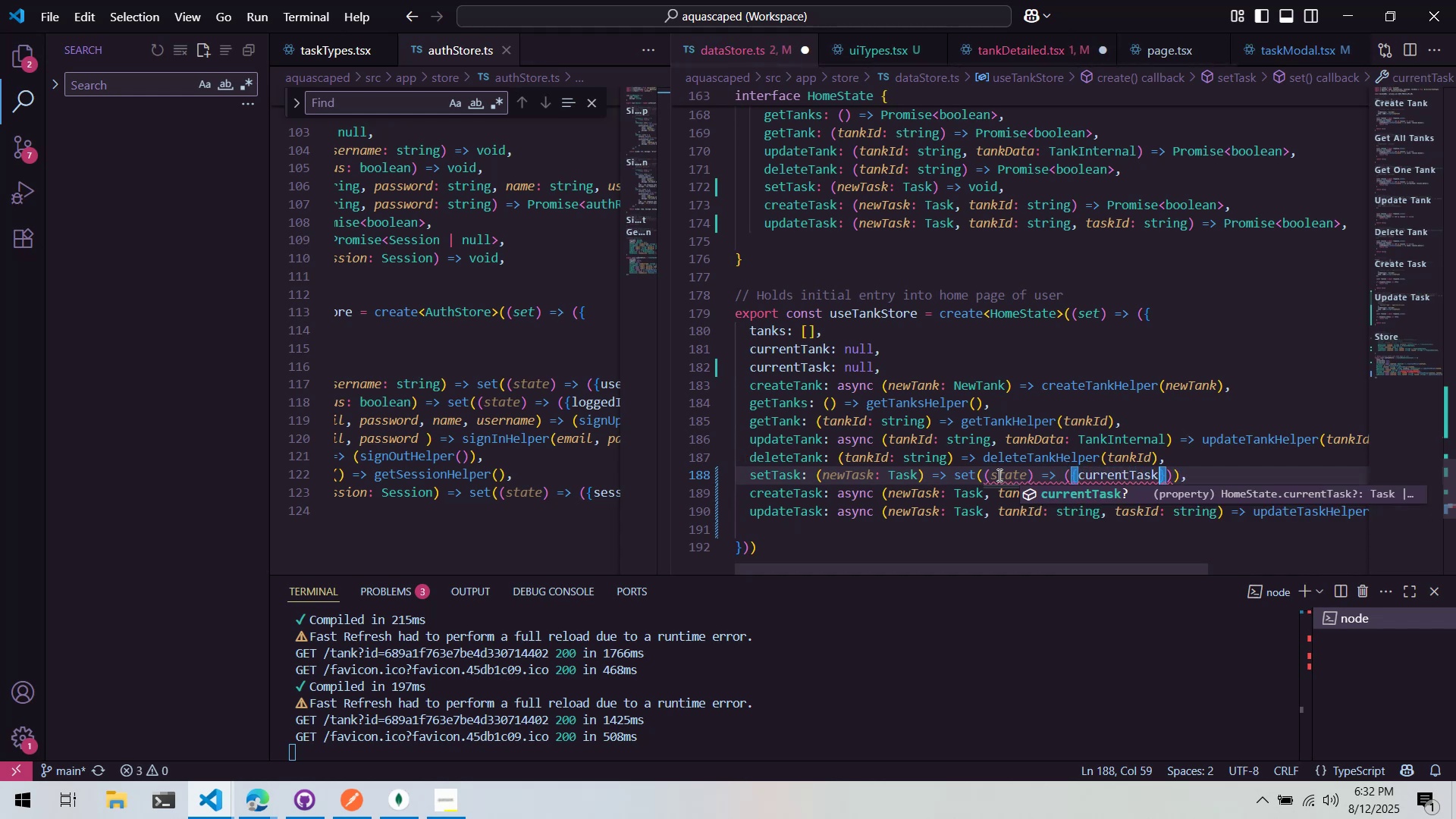 
wait(6.85)
 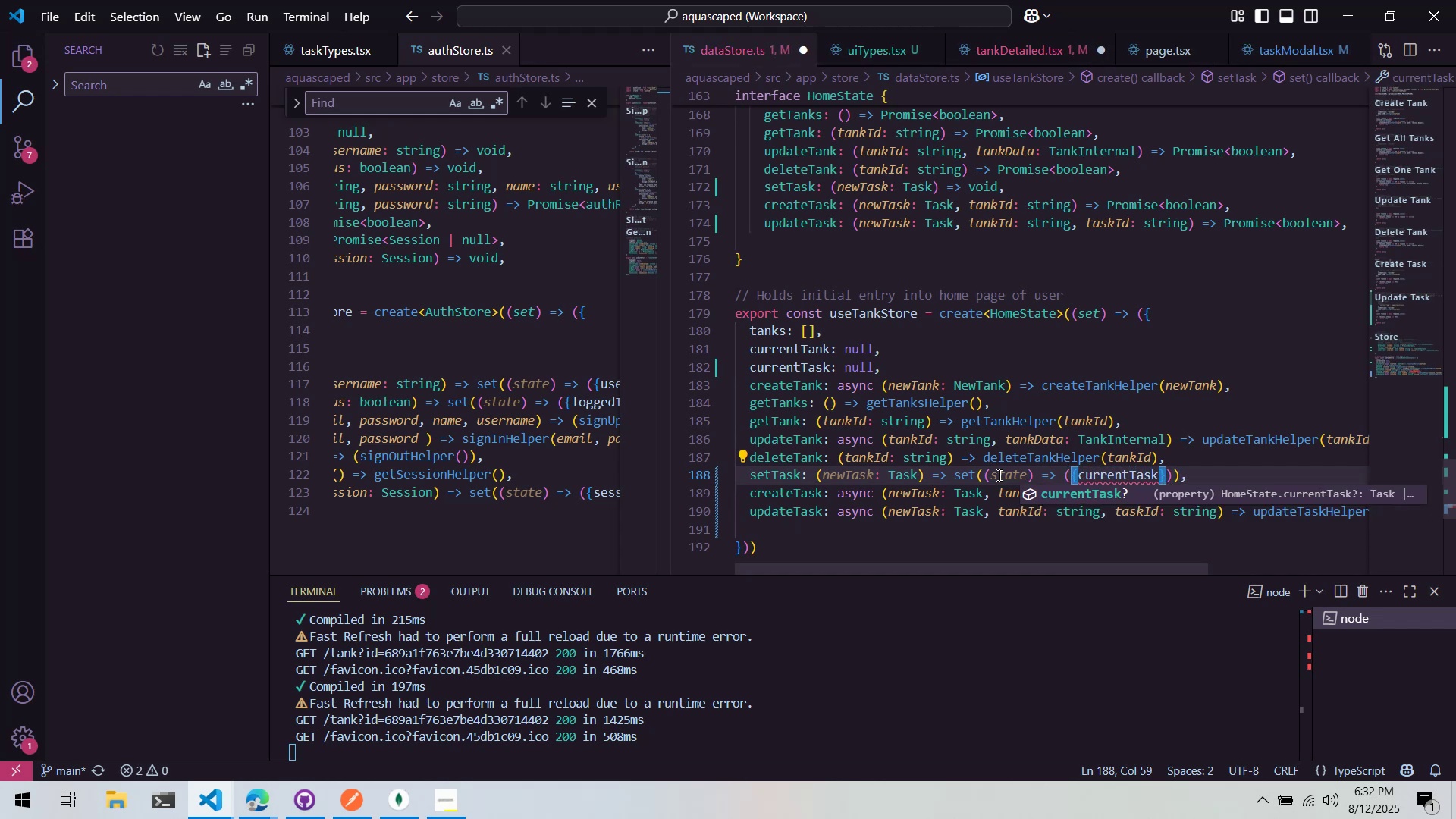 
type(: T)
key(Backspace)
type(newTask)
 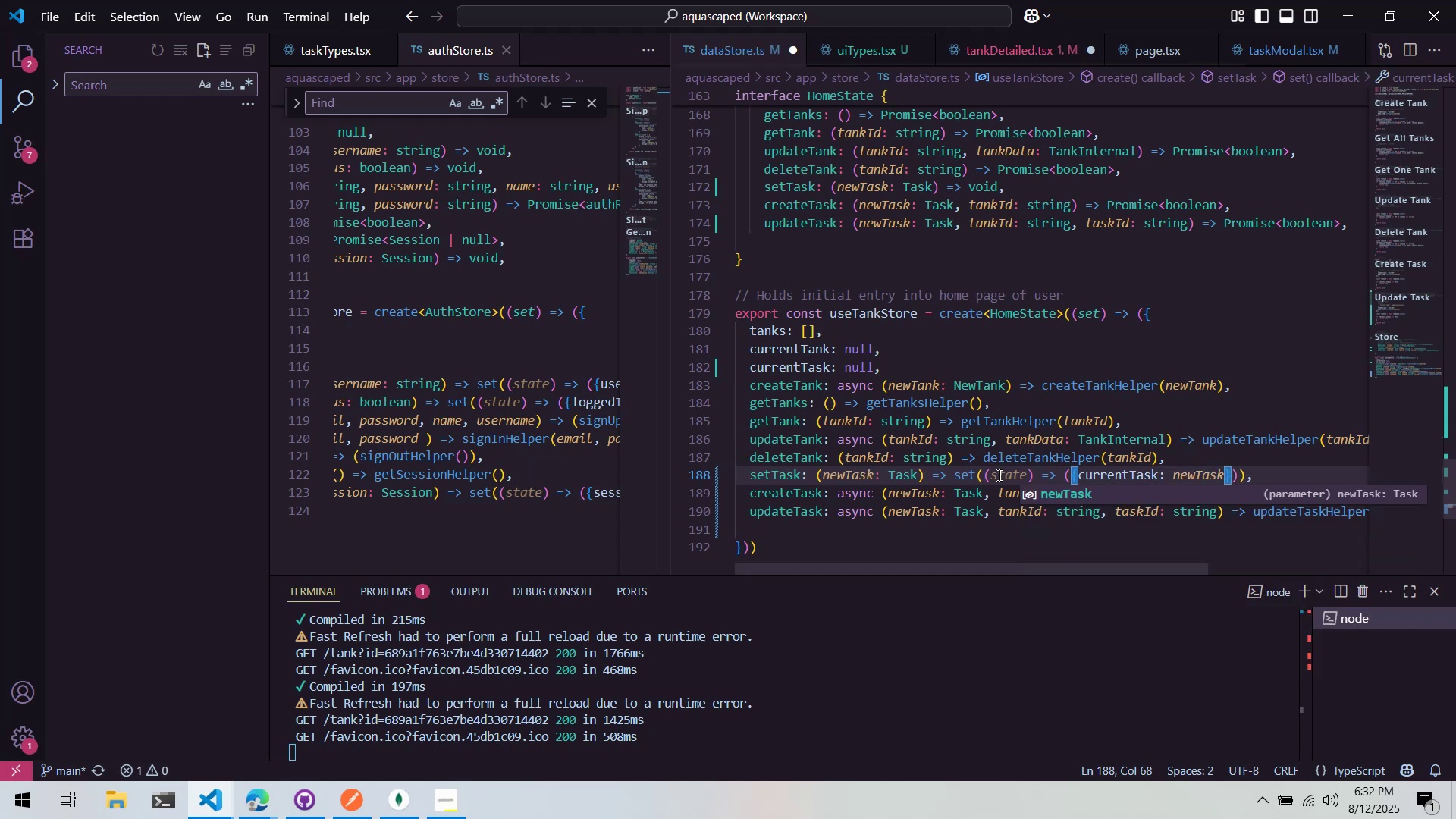 
key(ArrowRight)
 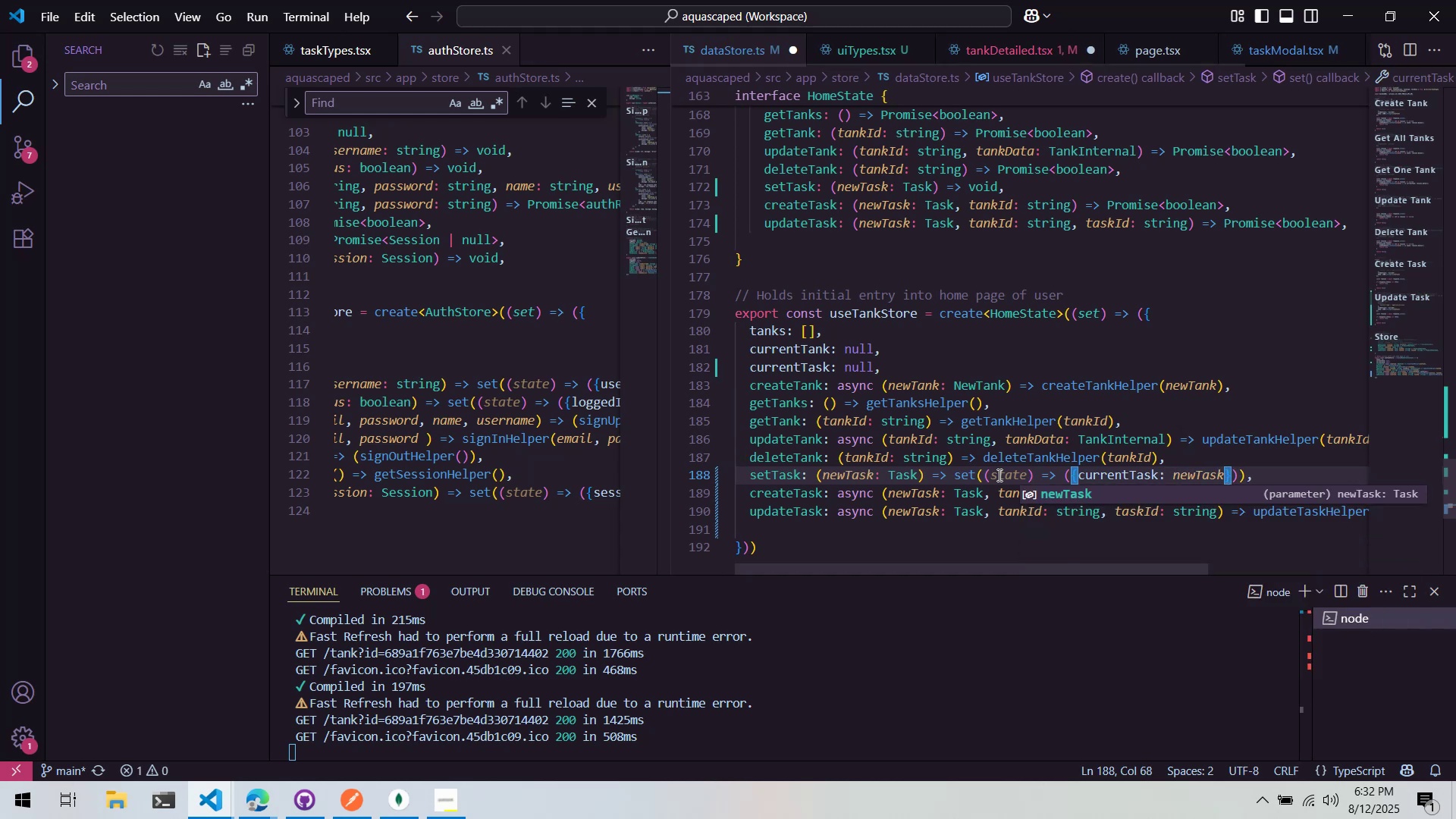 
key(ArrowRight)
 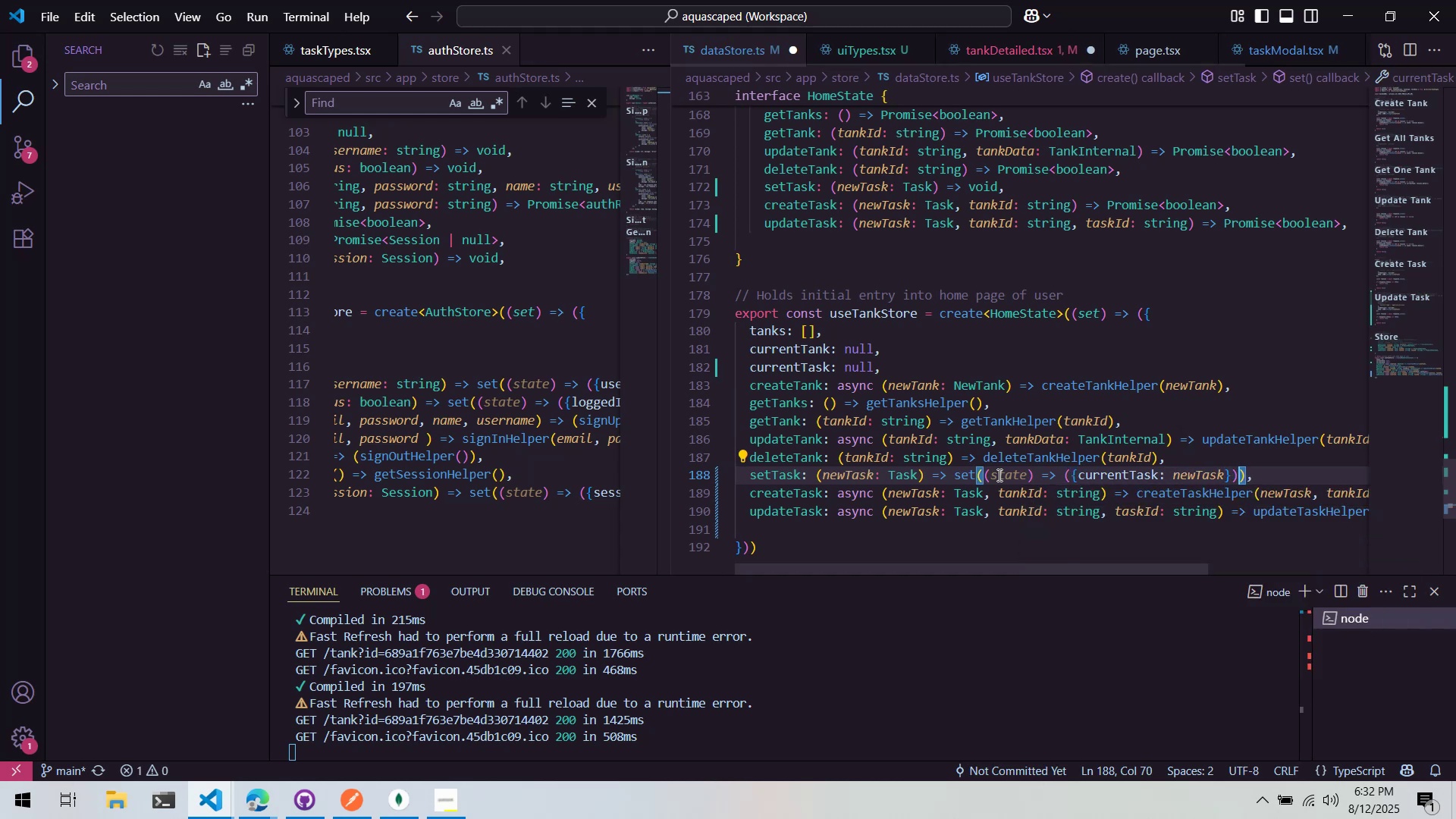 
key(ArrowRight)
 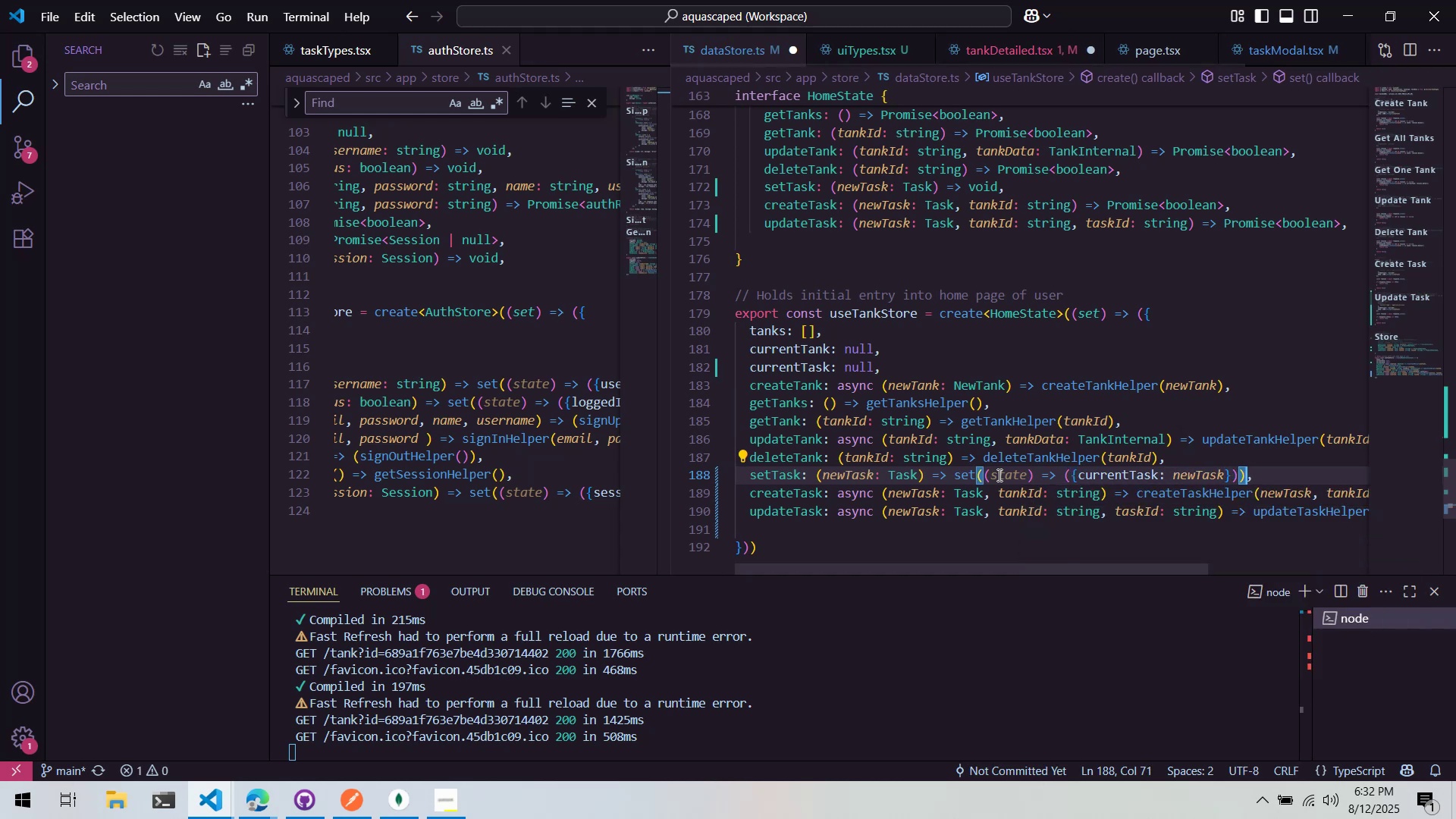 
key(Control+ControlLeft)
 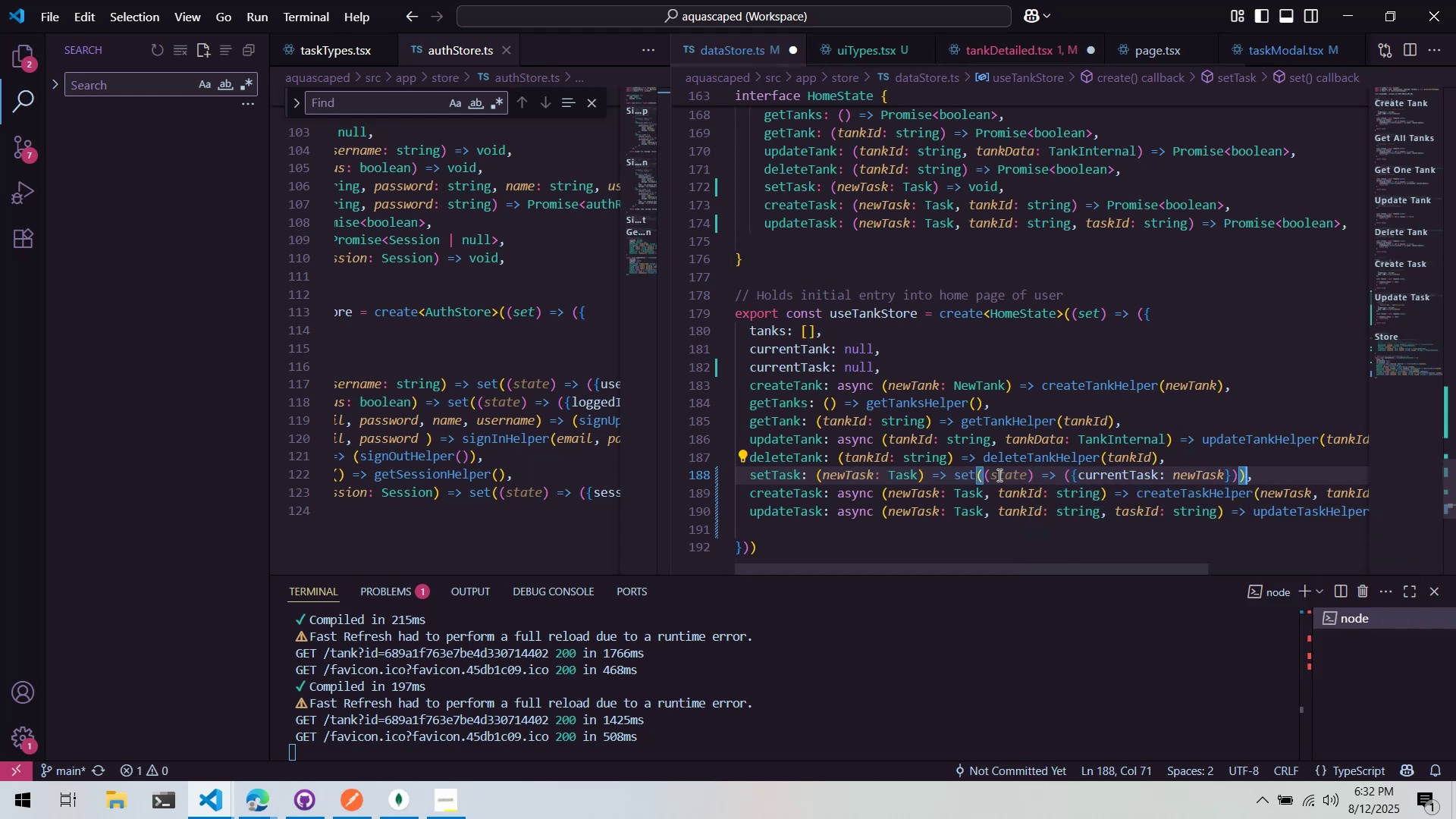 
key(Control+S)
 